 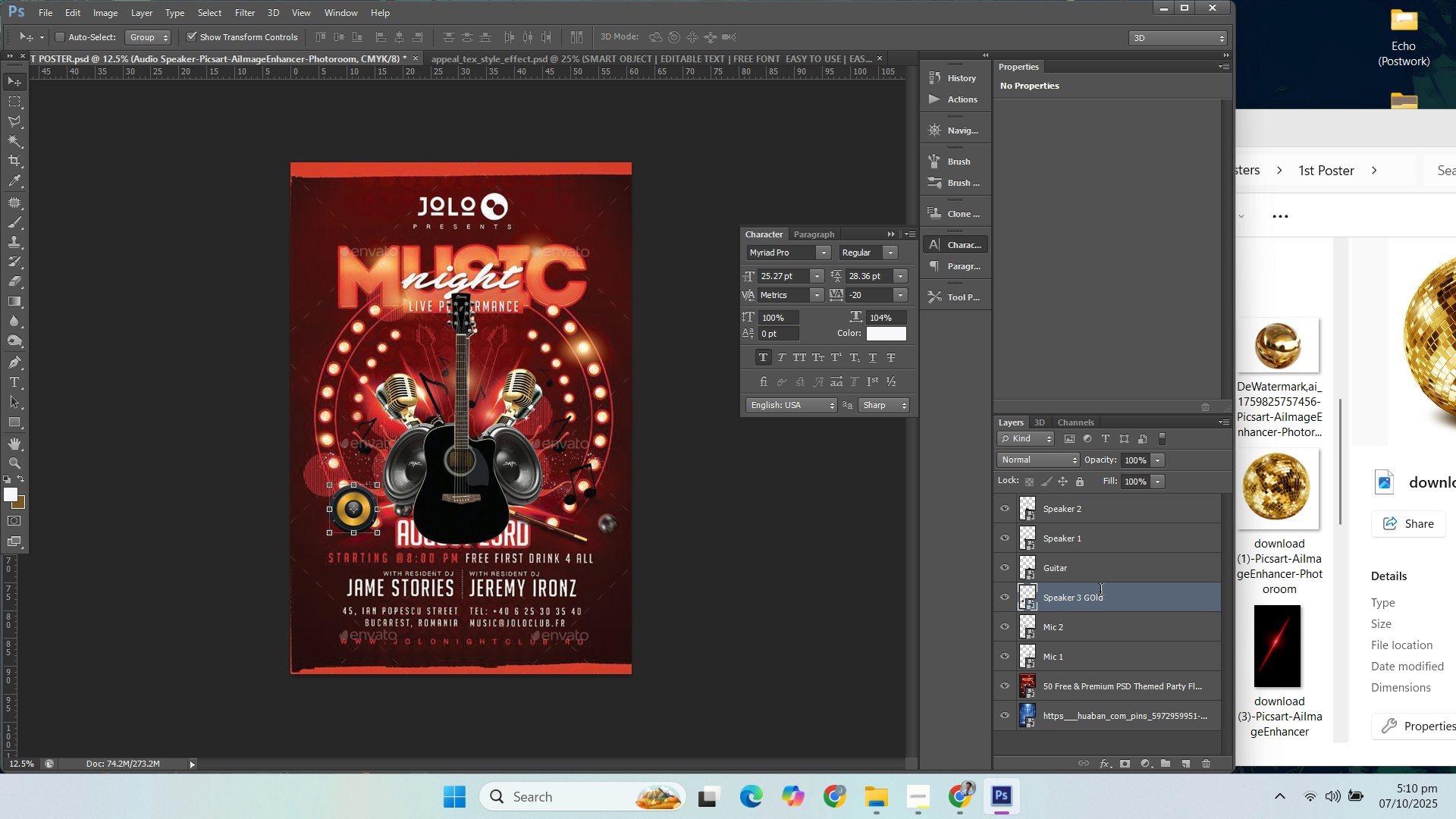 
key(Enter)
 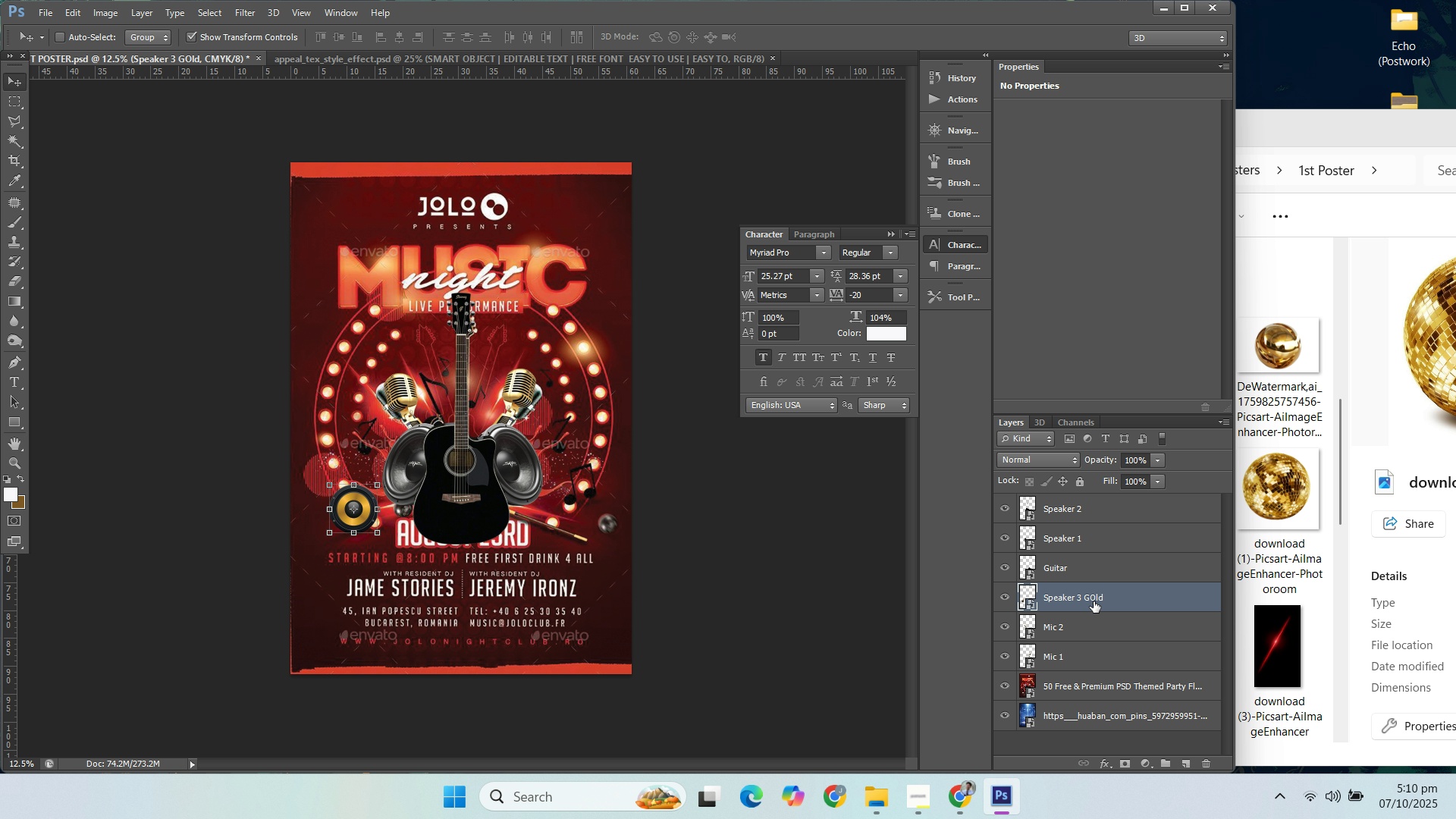 
double_click([1094, 601])
 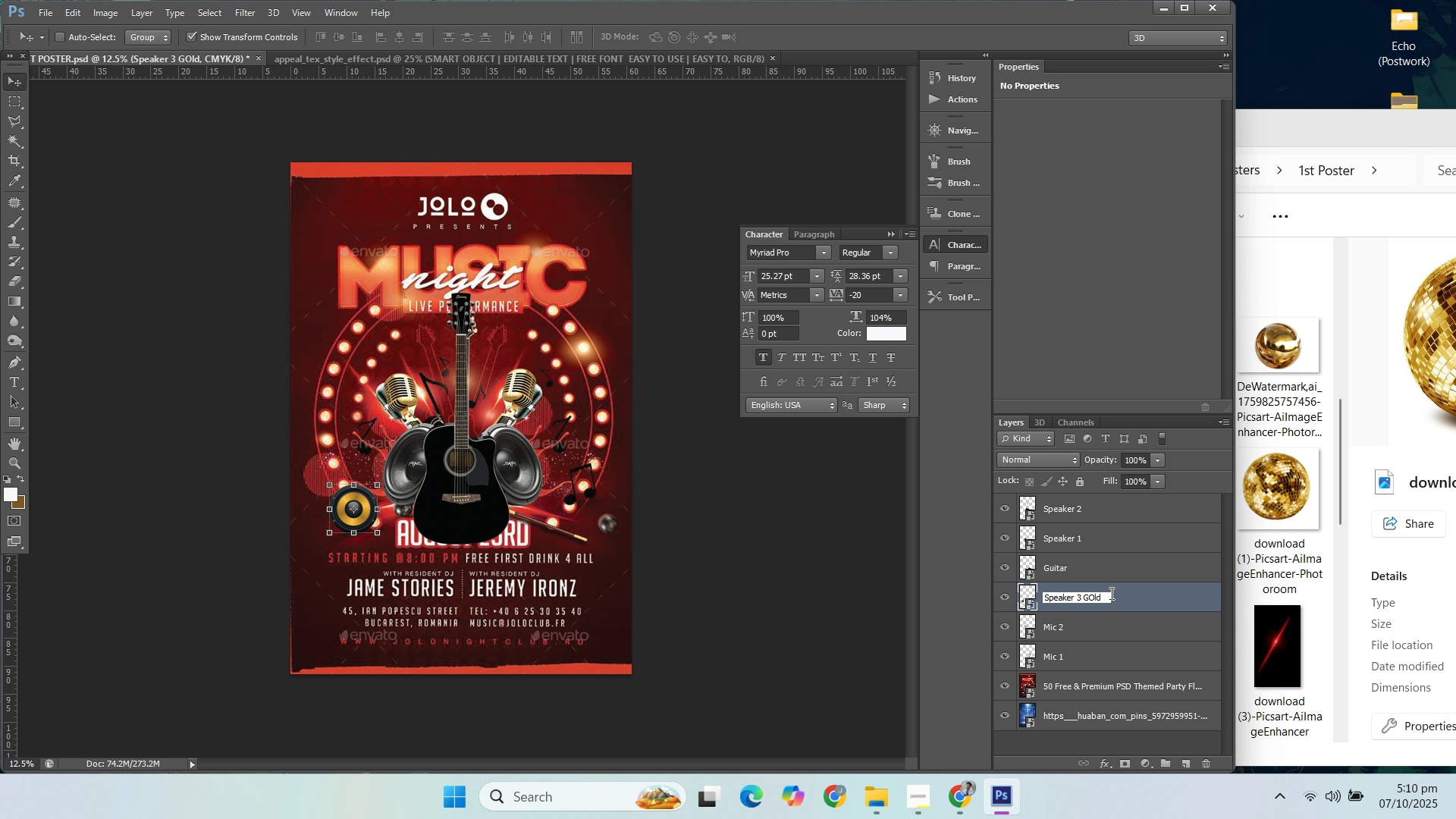 
key(Backspace)
key(Backspace)
key(Backspace)
type(old)
 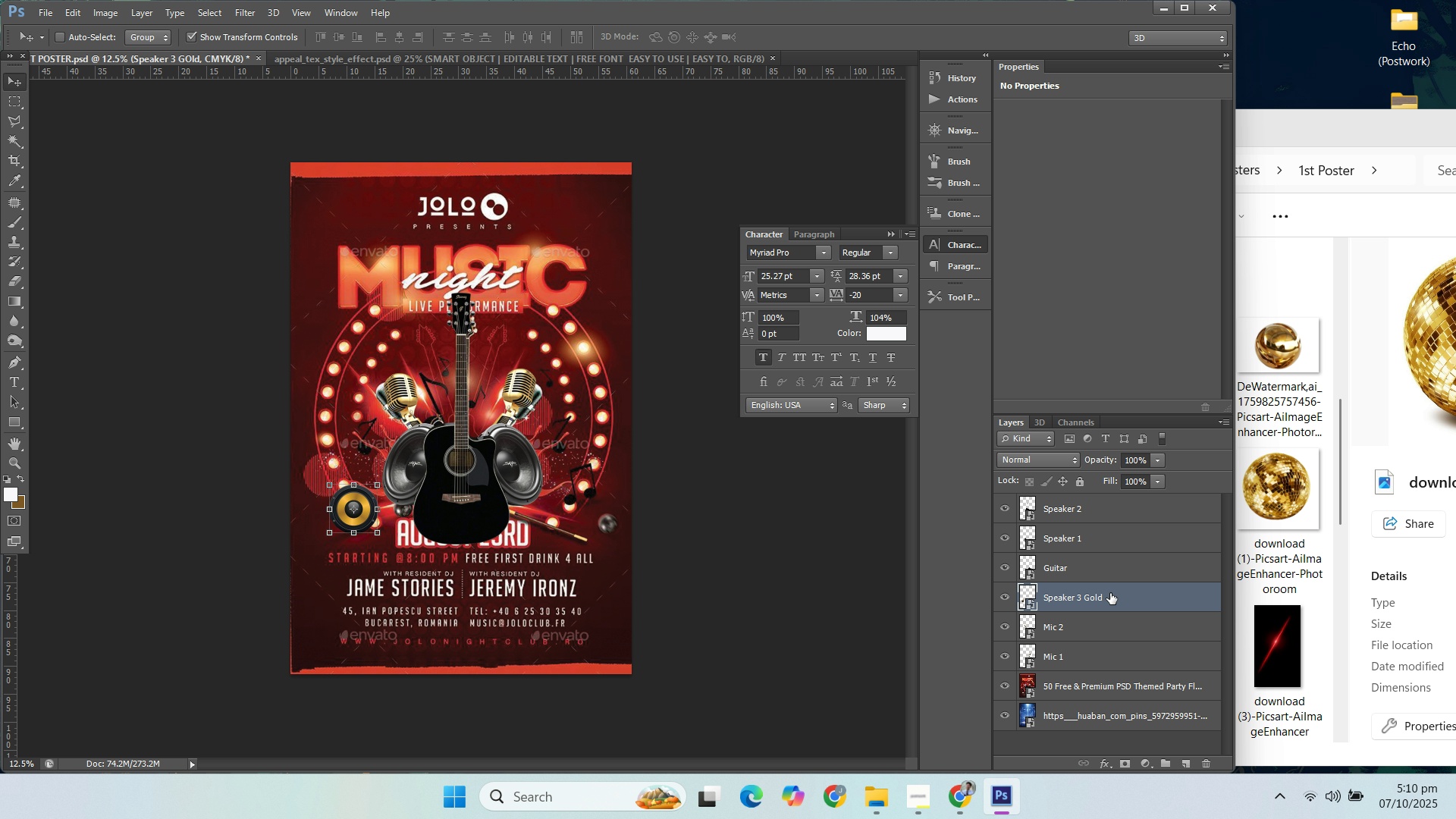 
key(Enter)
 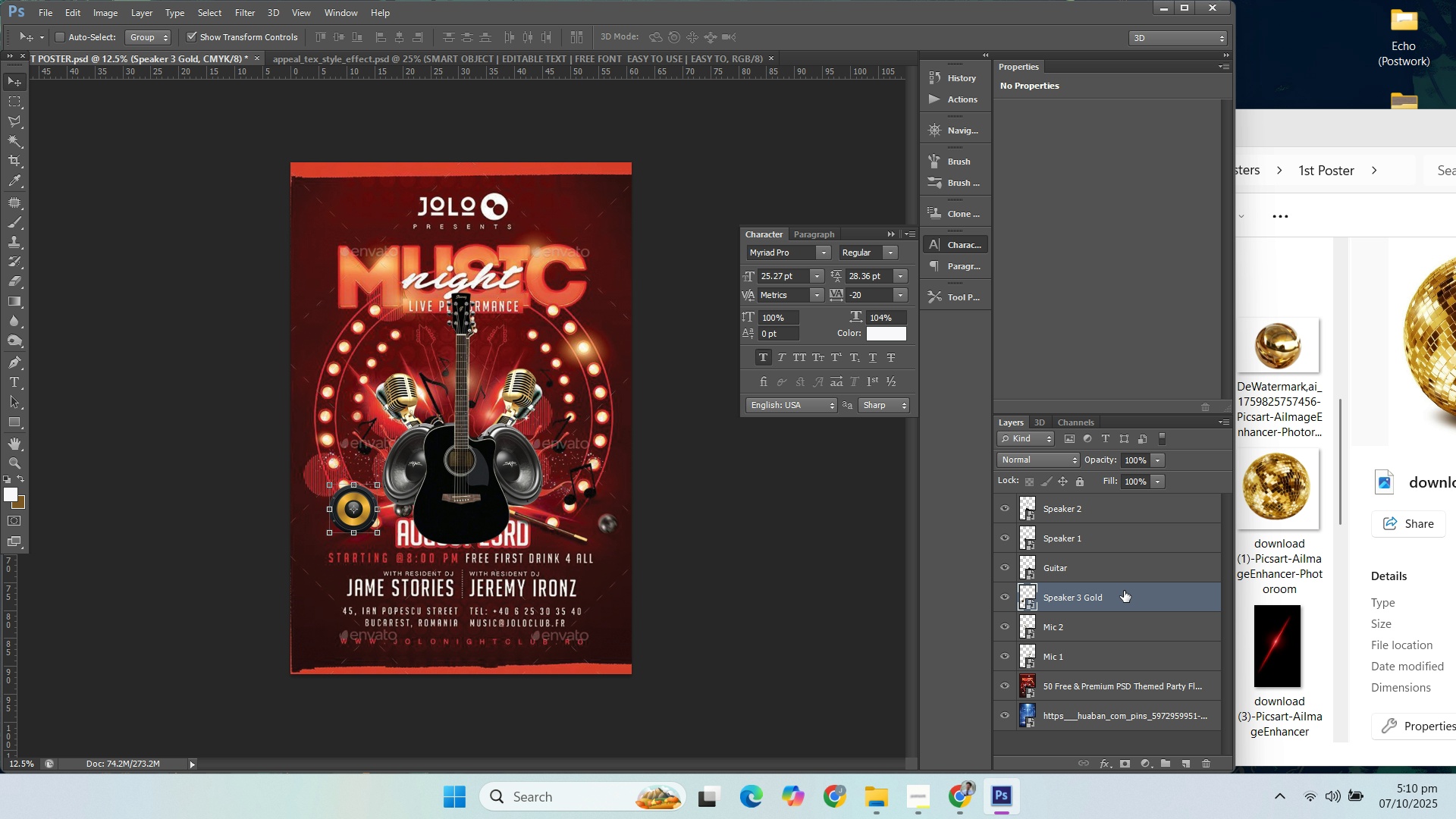 
scroll: coordinate [1103, 567], scroll_direction: up, amount: 4.0
 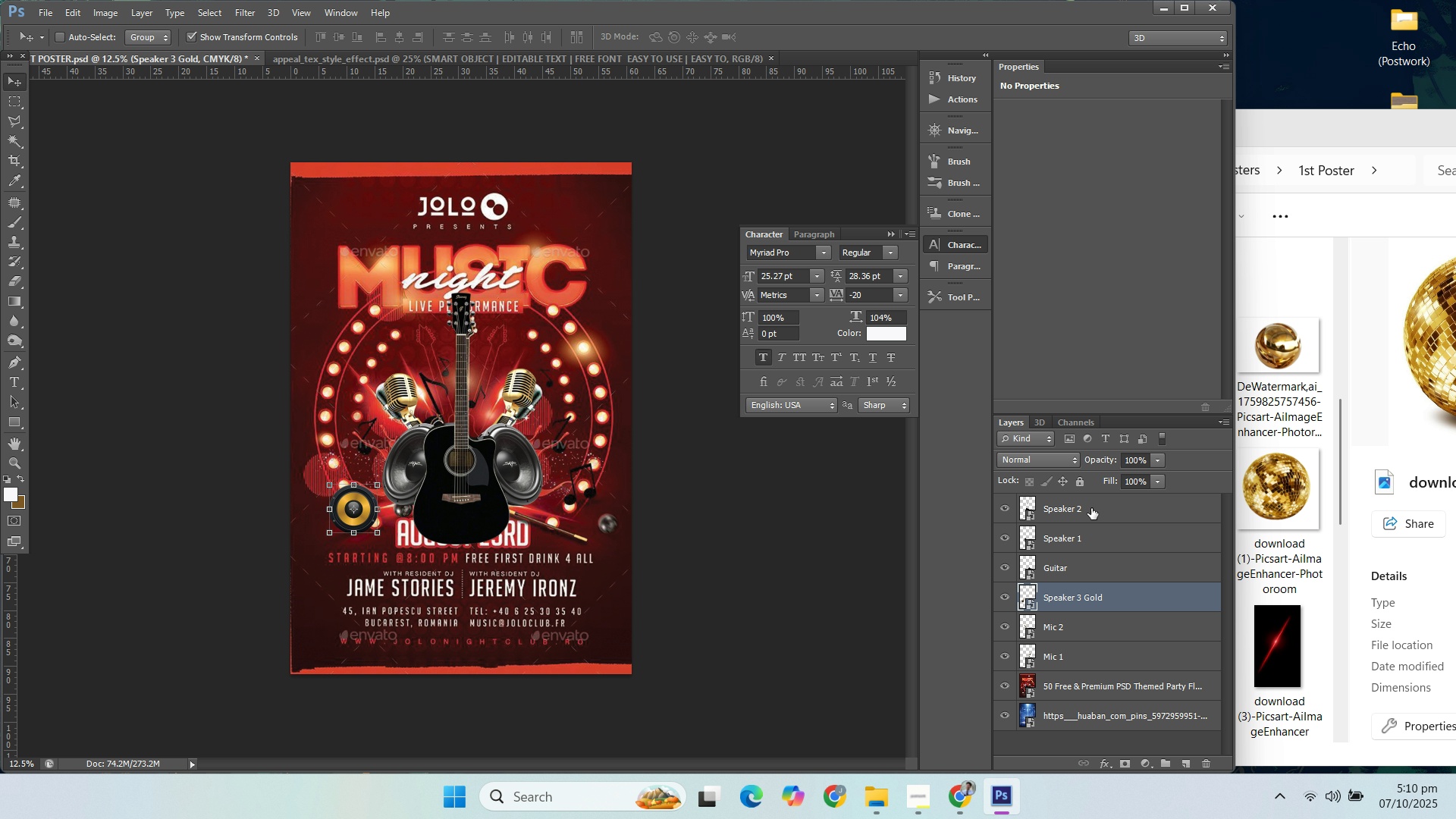 
left_click([1091, 508])
 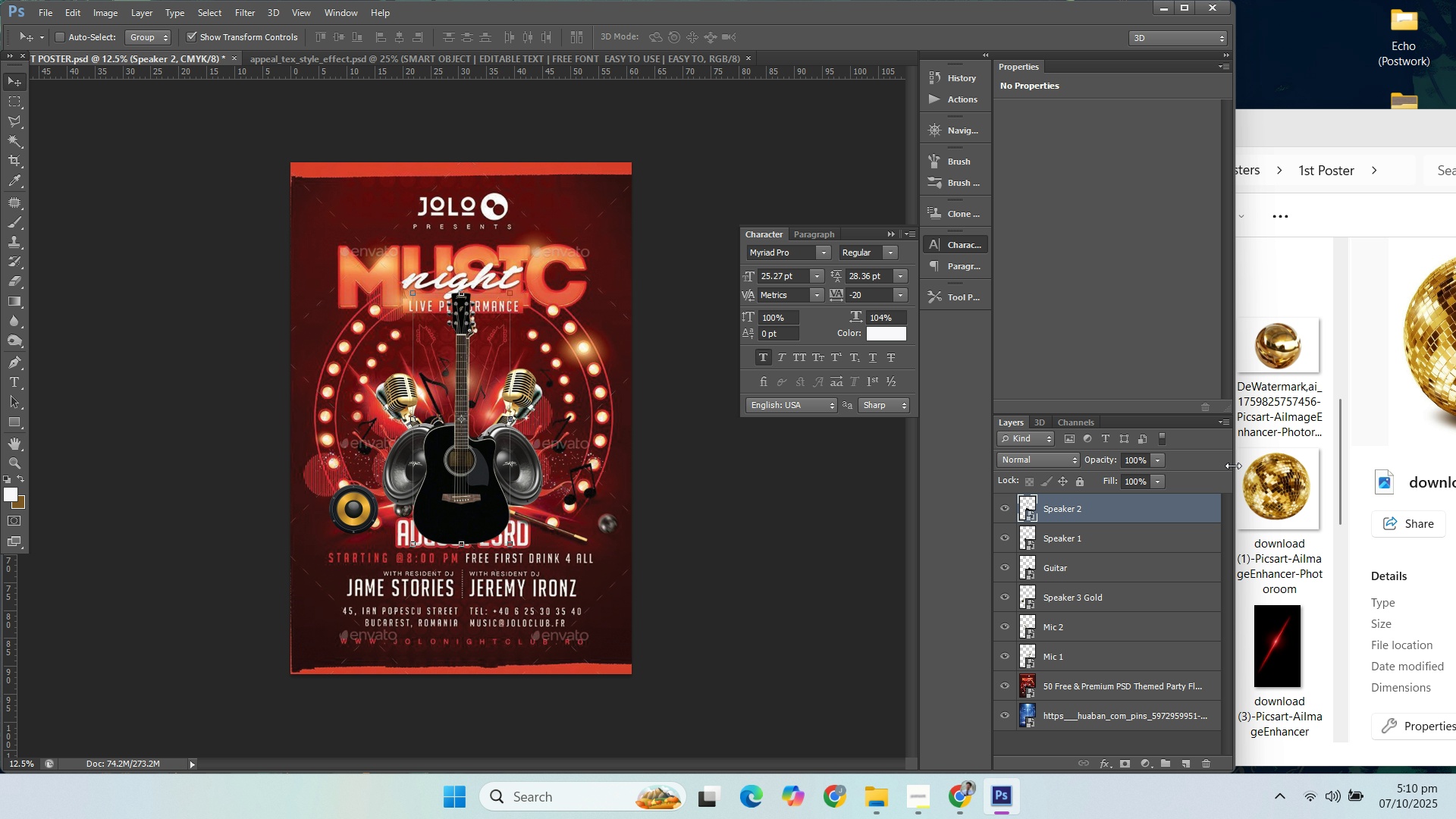 
left_click([1284, 458])
 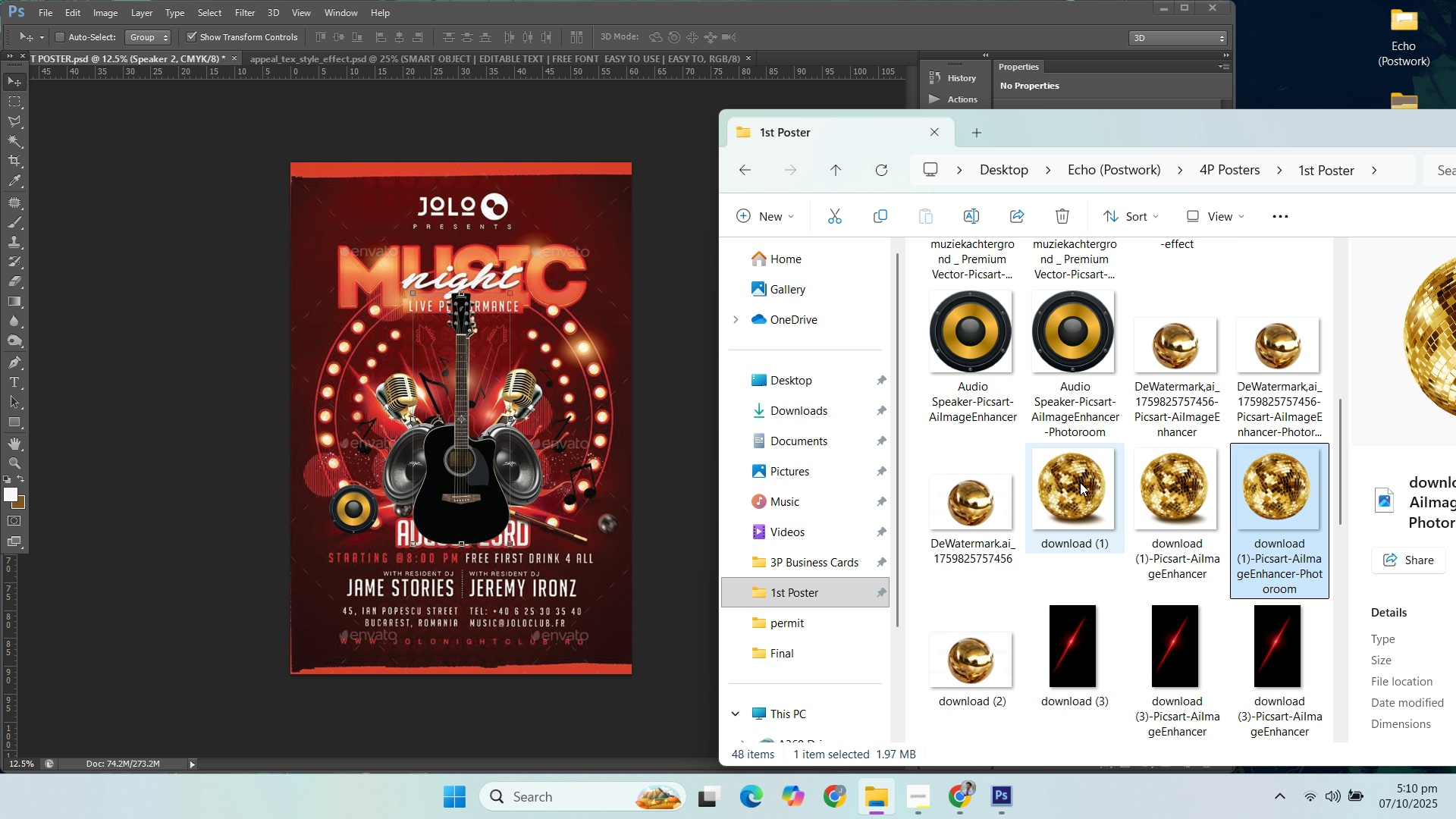 
left_click([992, 519])
 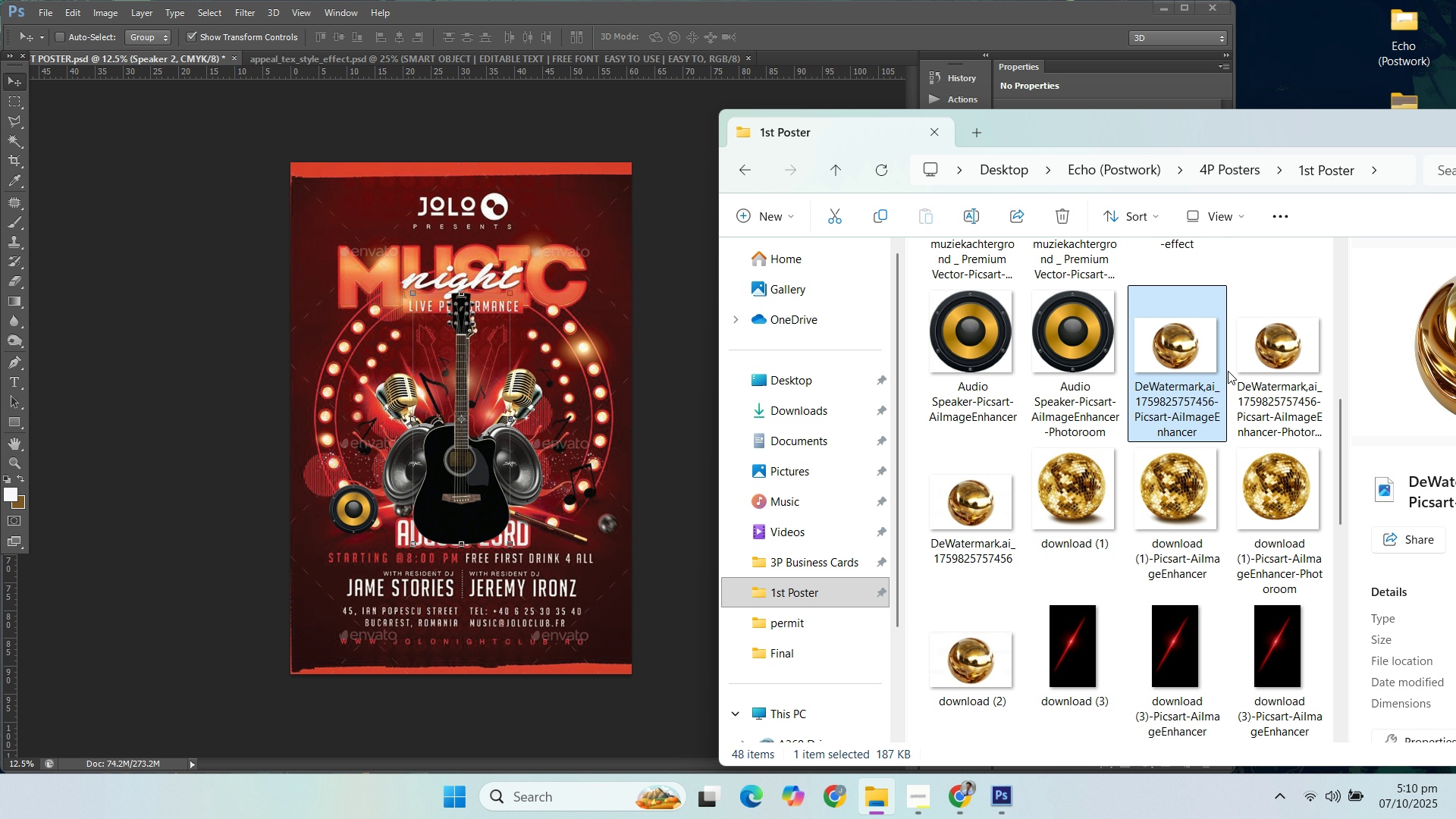 
double_click([1254, 367])
 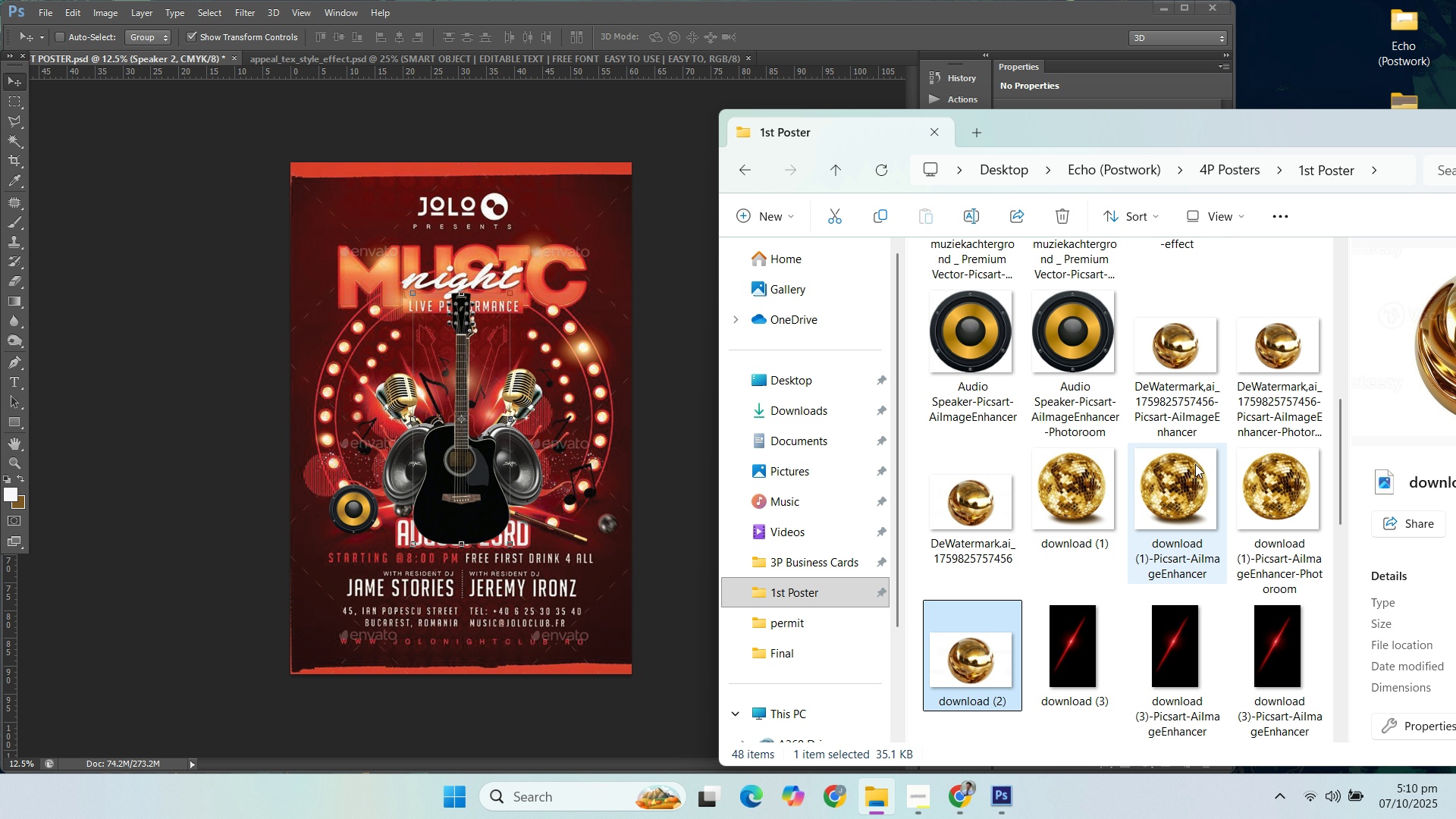 
left_click([1258, 382])
 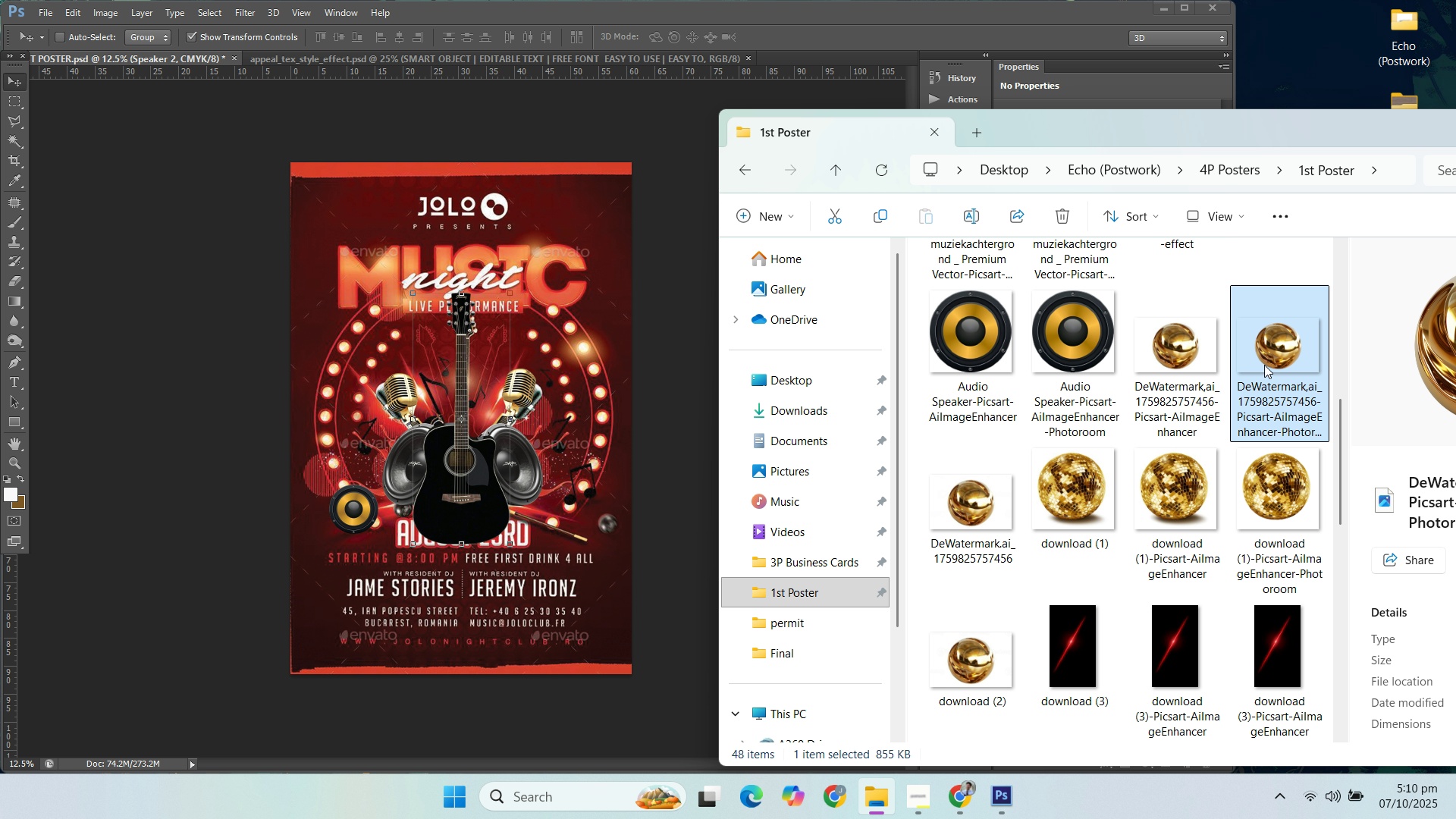 
left_click_drag(start_coordinate=[1266, 362], to_coordinate=[408, 470])
 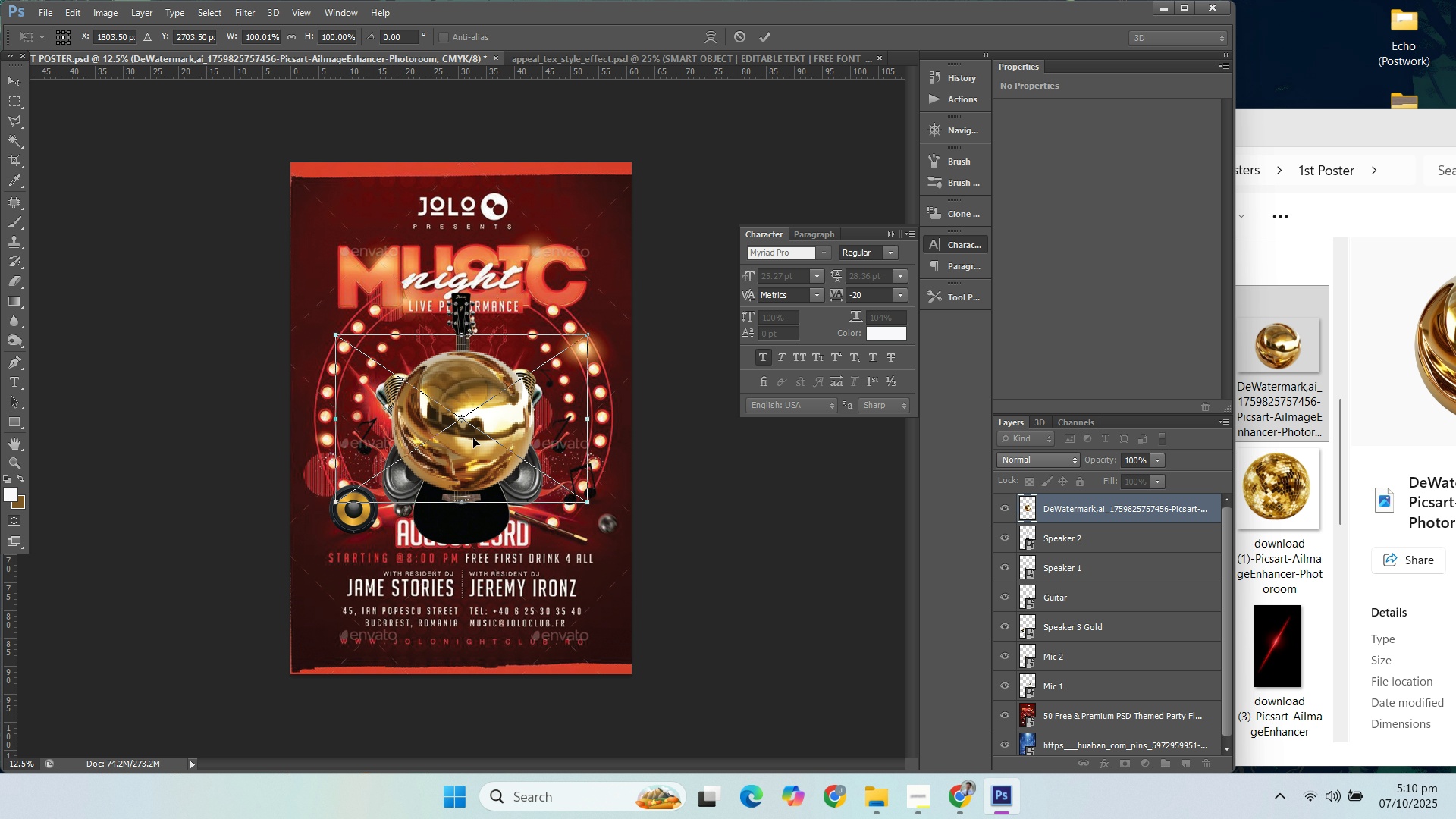 
left_click_drag(start_coordinate=[494, 414], to_coordinate=[547, 450])
 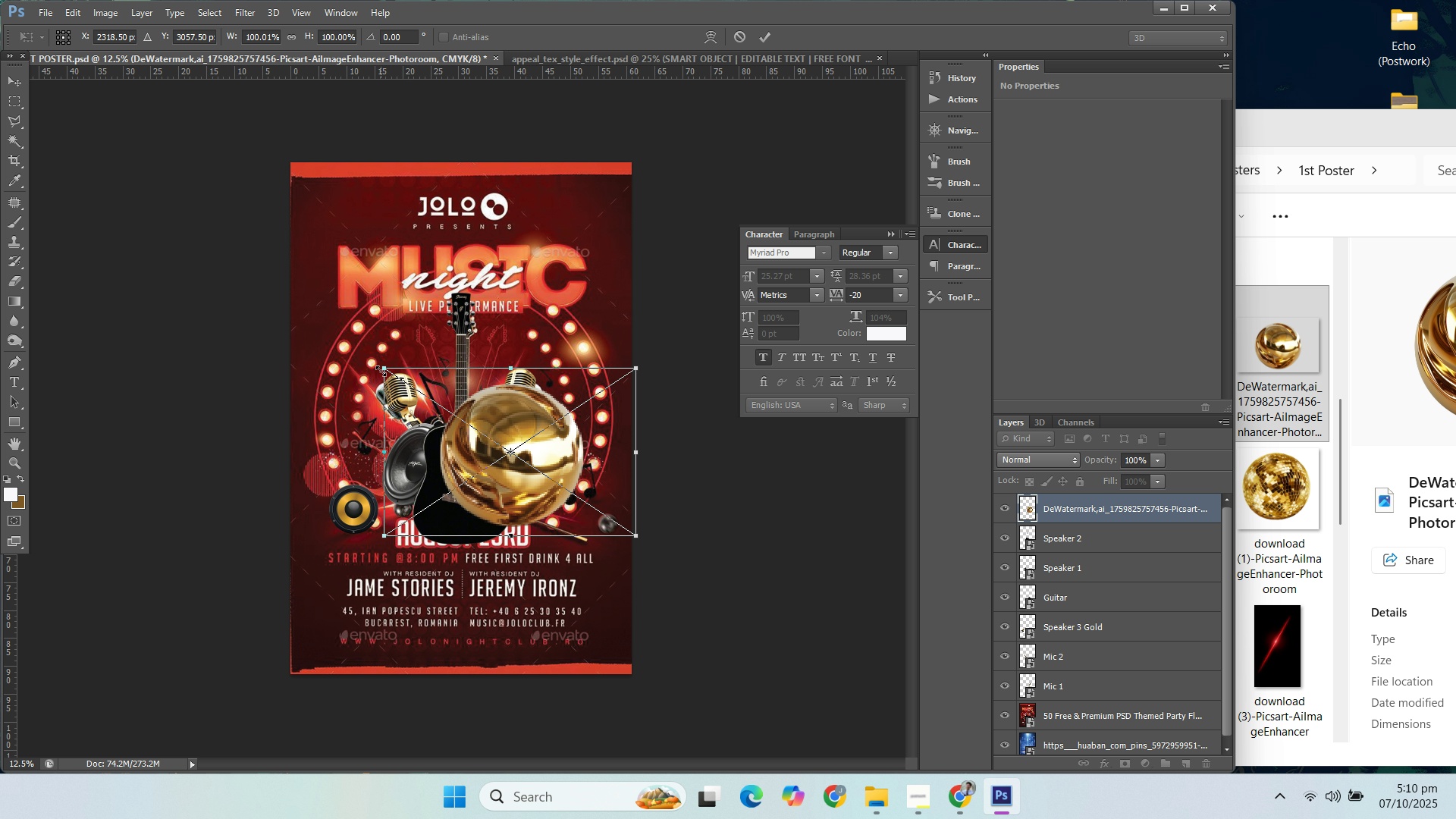 
left_click_drag(start_coordinate=[384, 368], to_coordinate=[557, 538])
 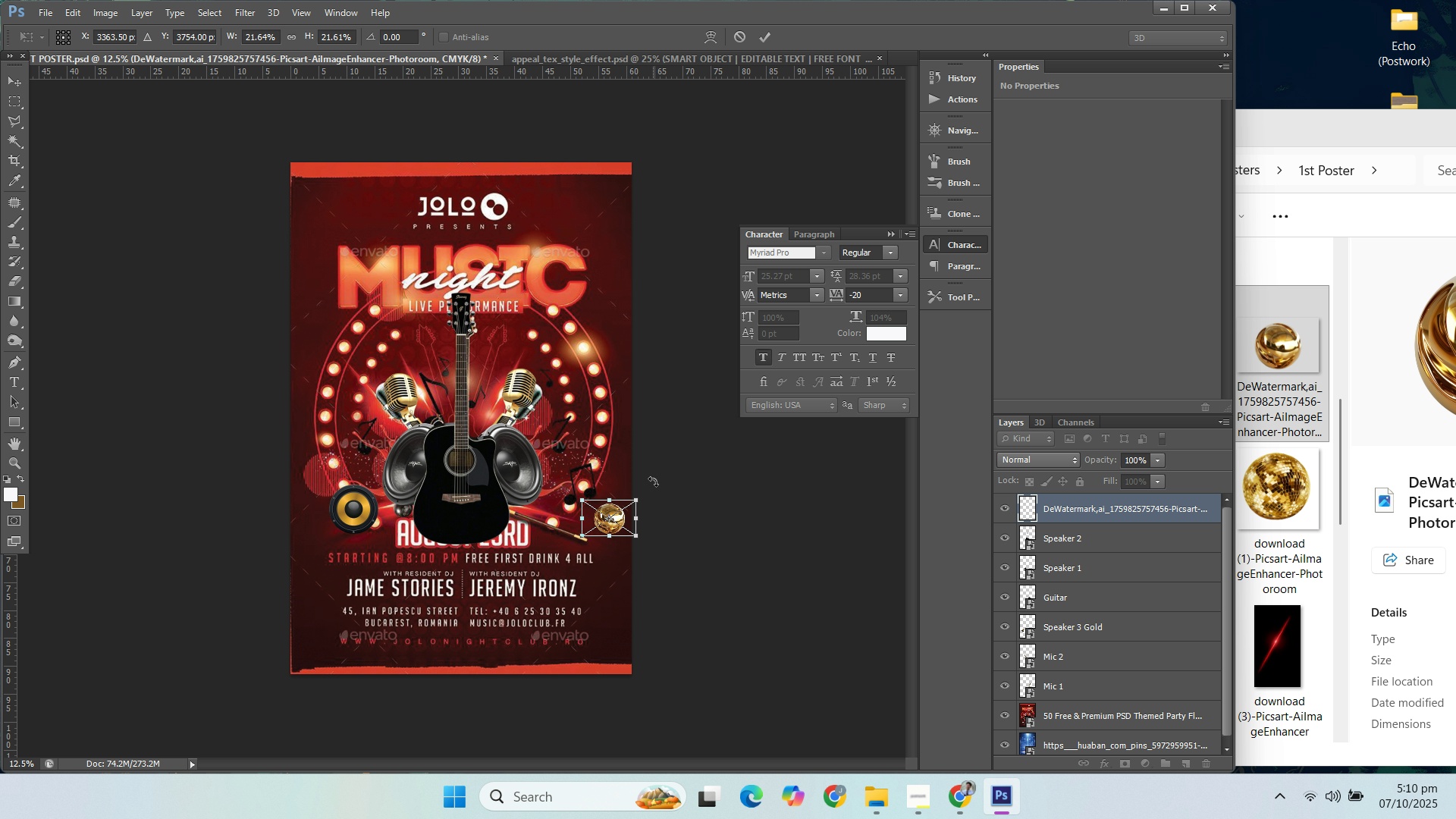 
hold_key(key=ShiftLeft, duration=1.52)
 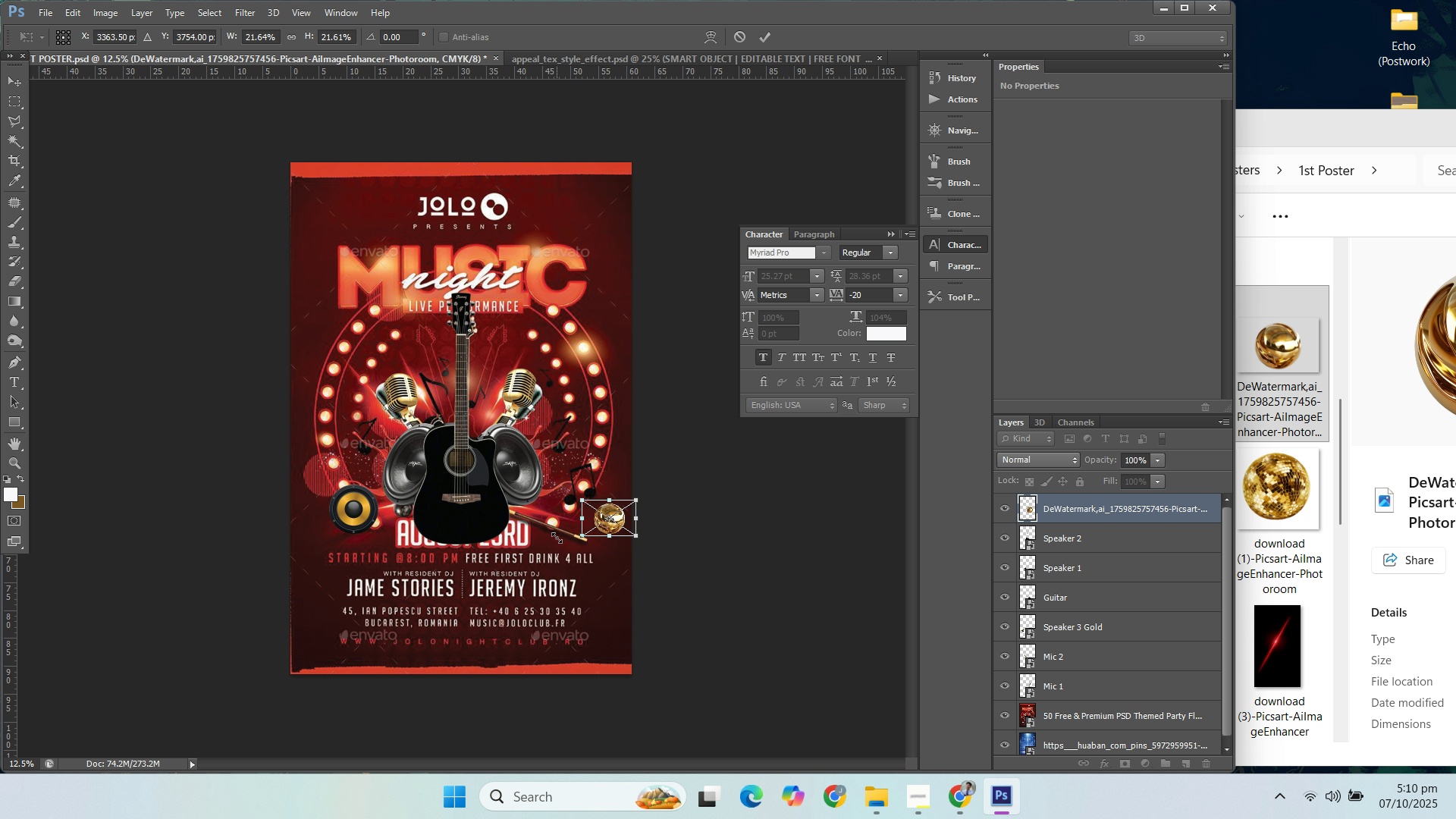 
hold_key(key=ShiftLeft, duration=0.93)
 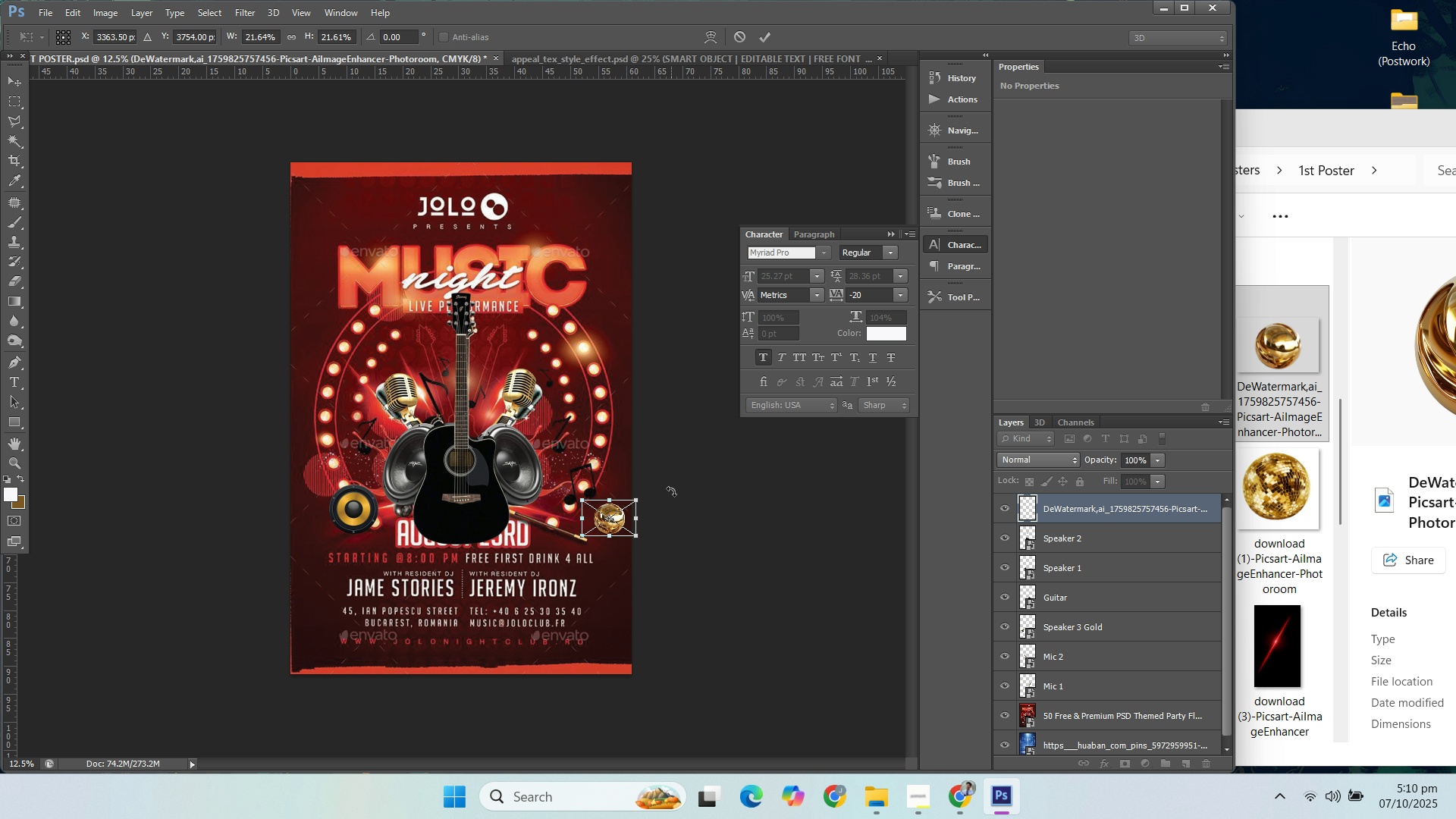 
key(Enter)
 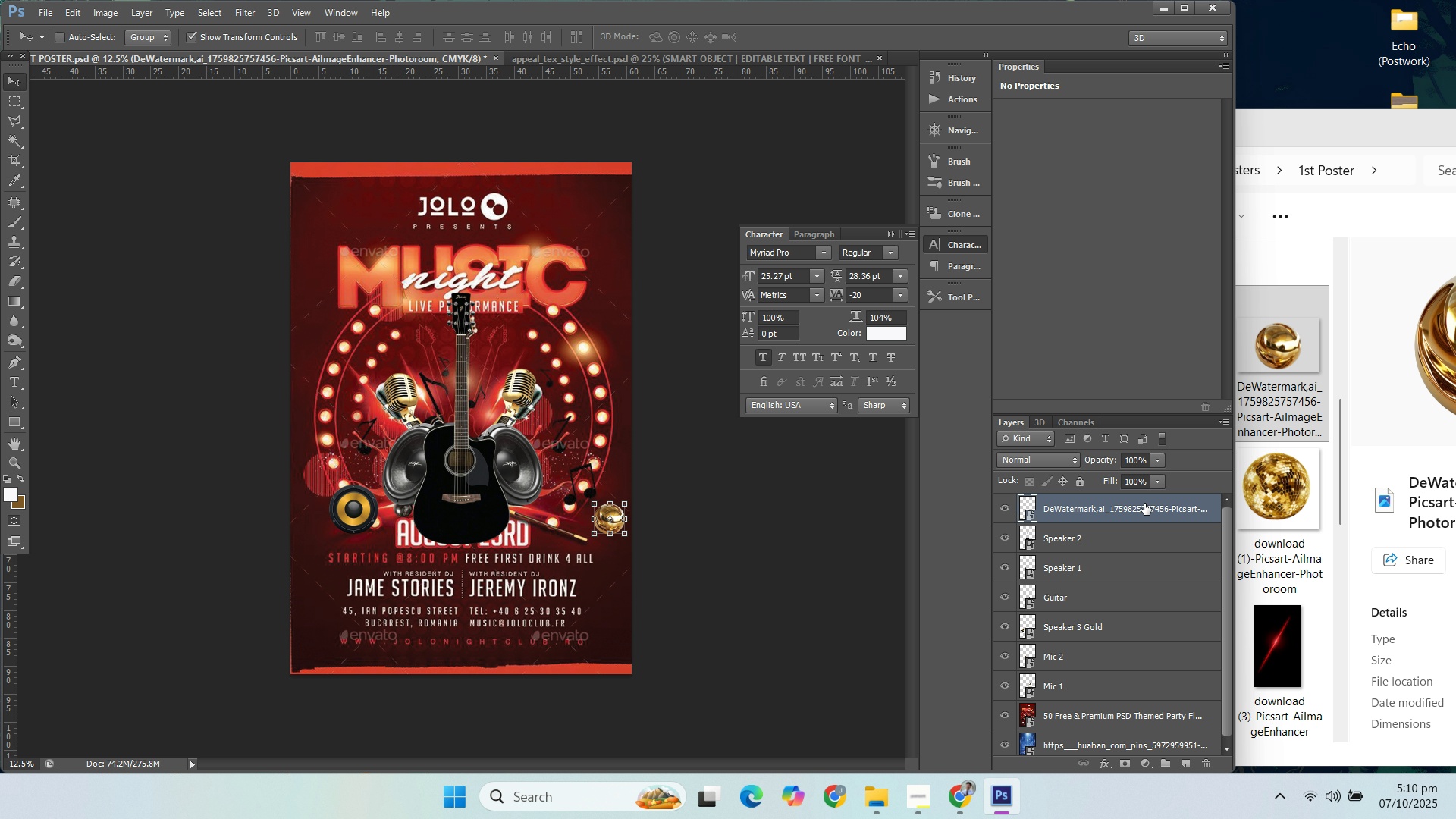 
double_click([1143, 505])
 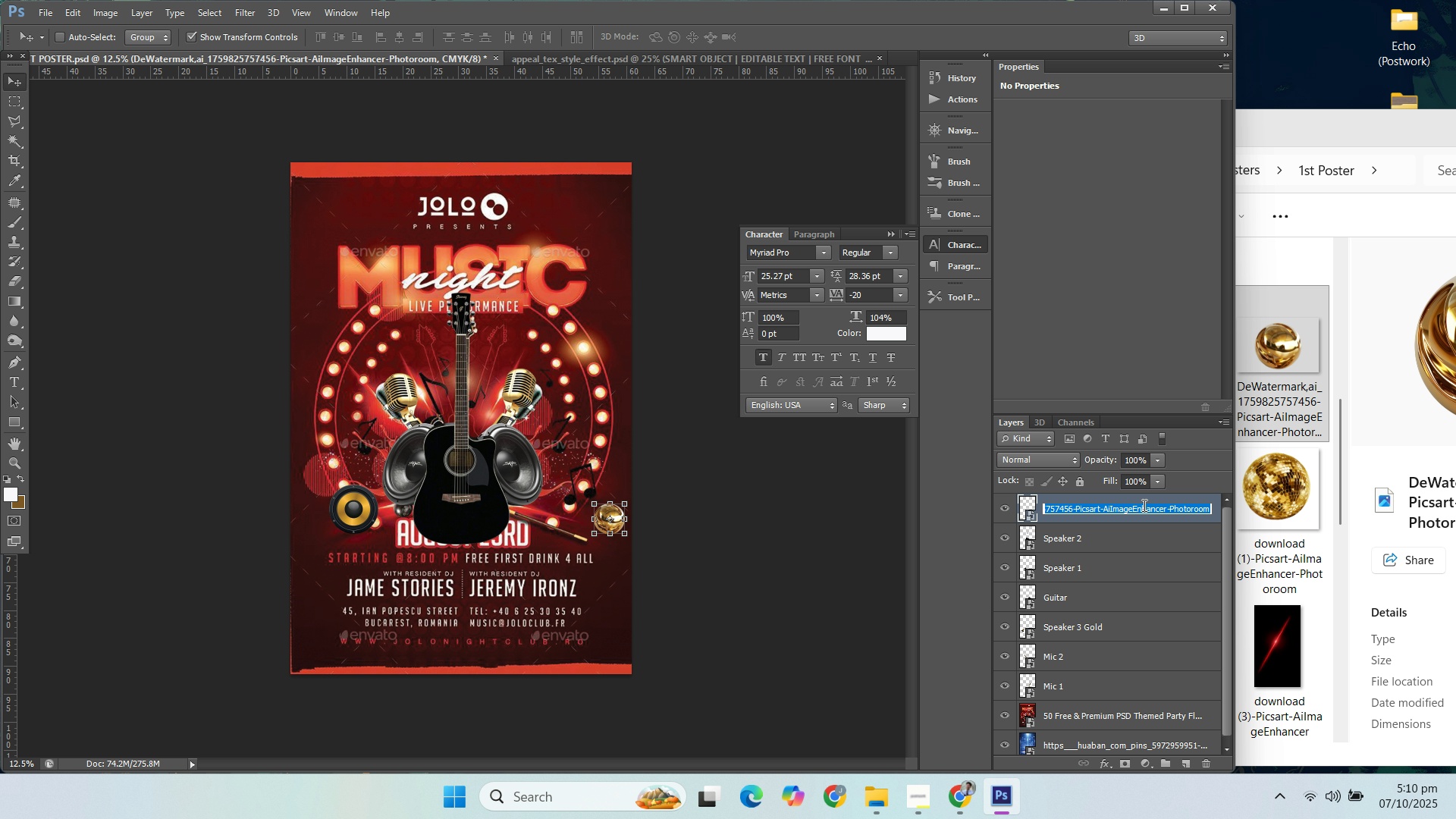 
type(Ball 1)
 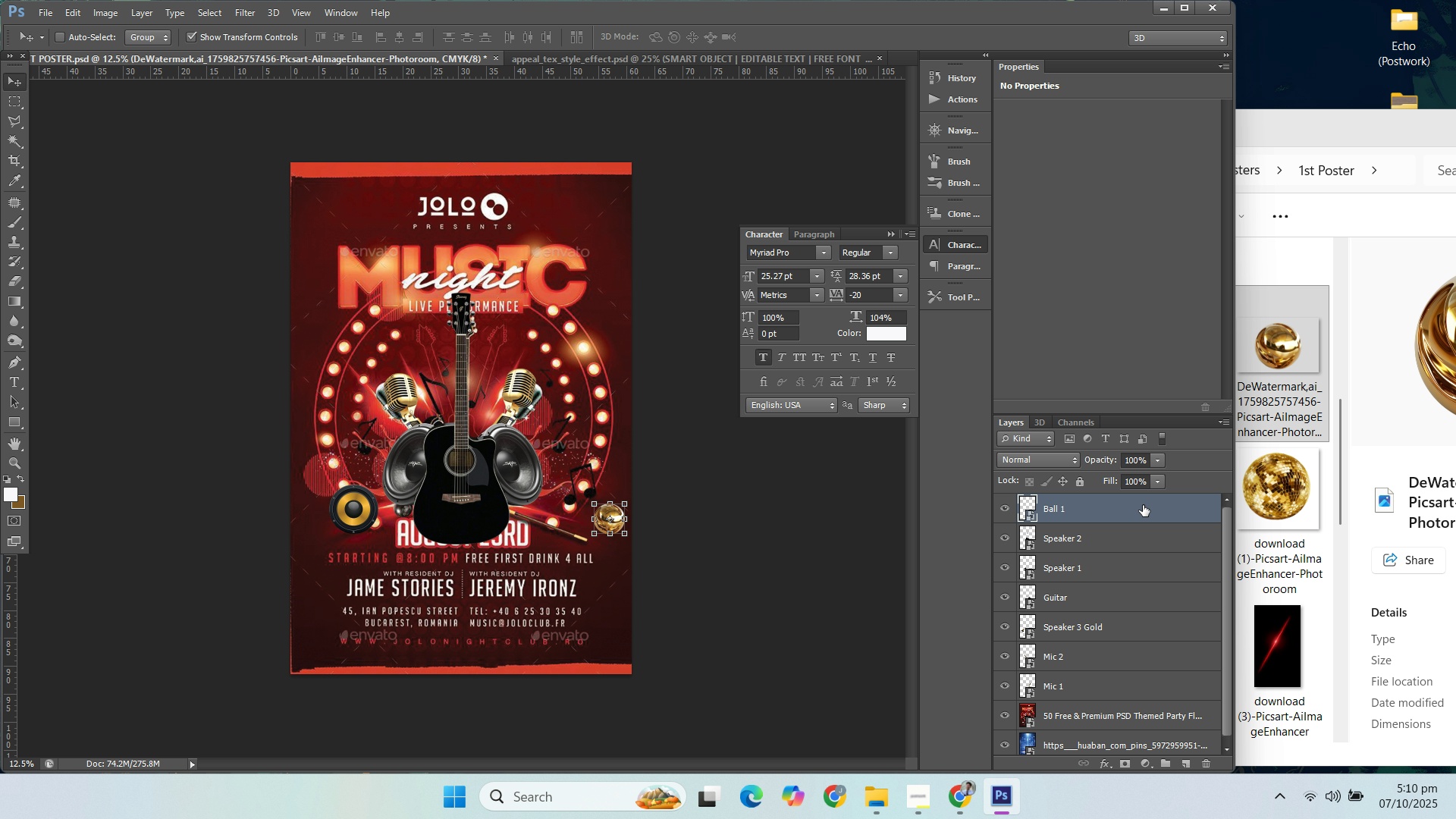 
key(Enter)
 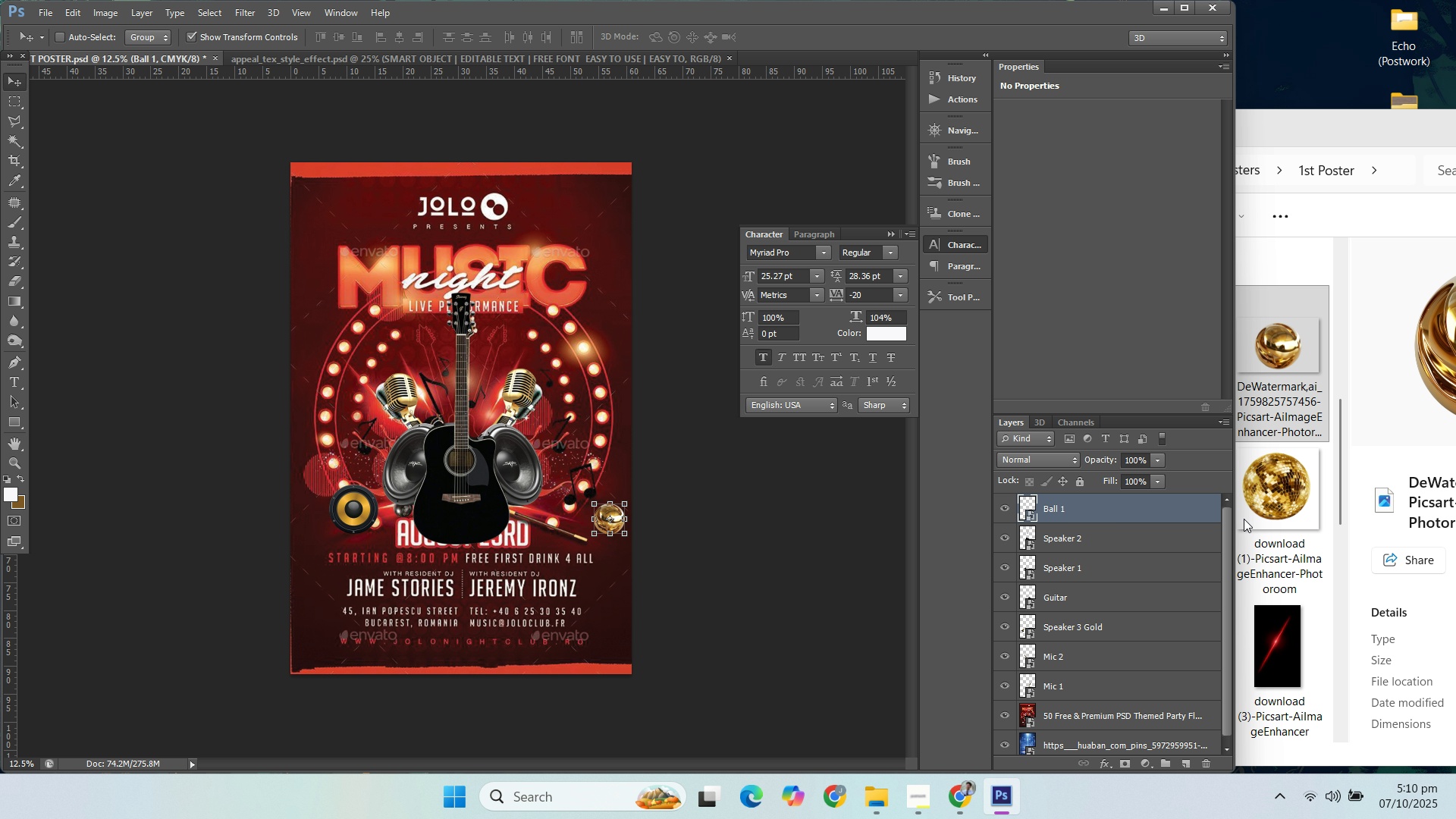 
left_click([1250, 514])
 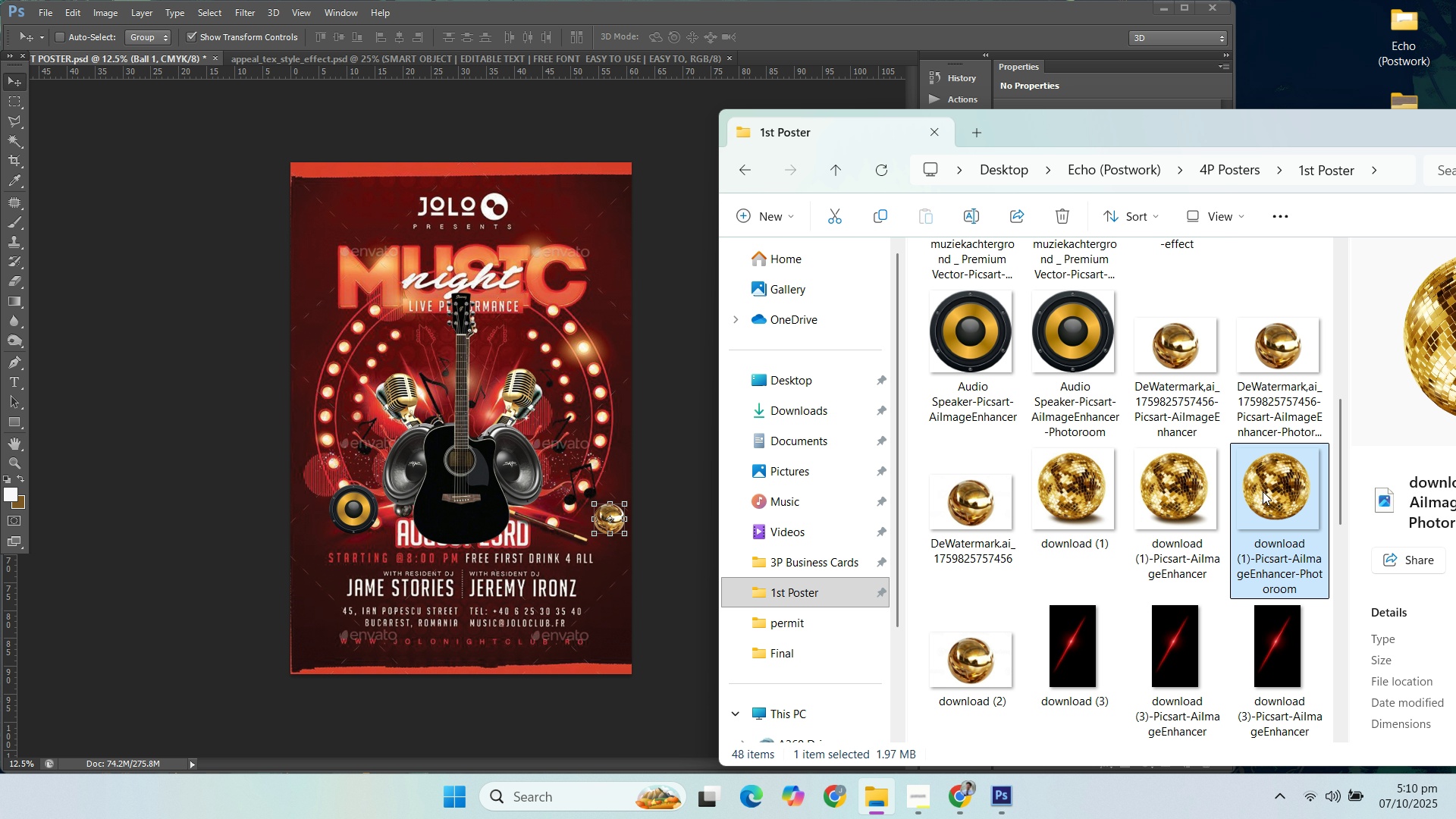 
left_click_drag(start_coordinate=[1258, 484], to_coordinate=[423, 443])
 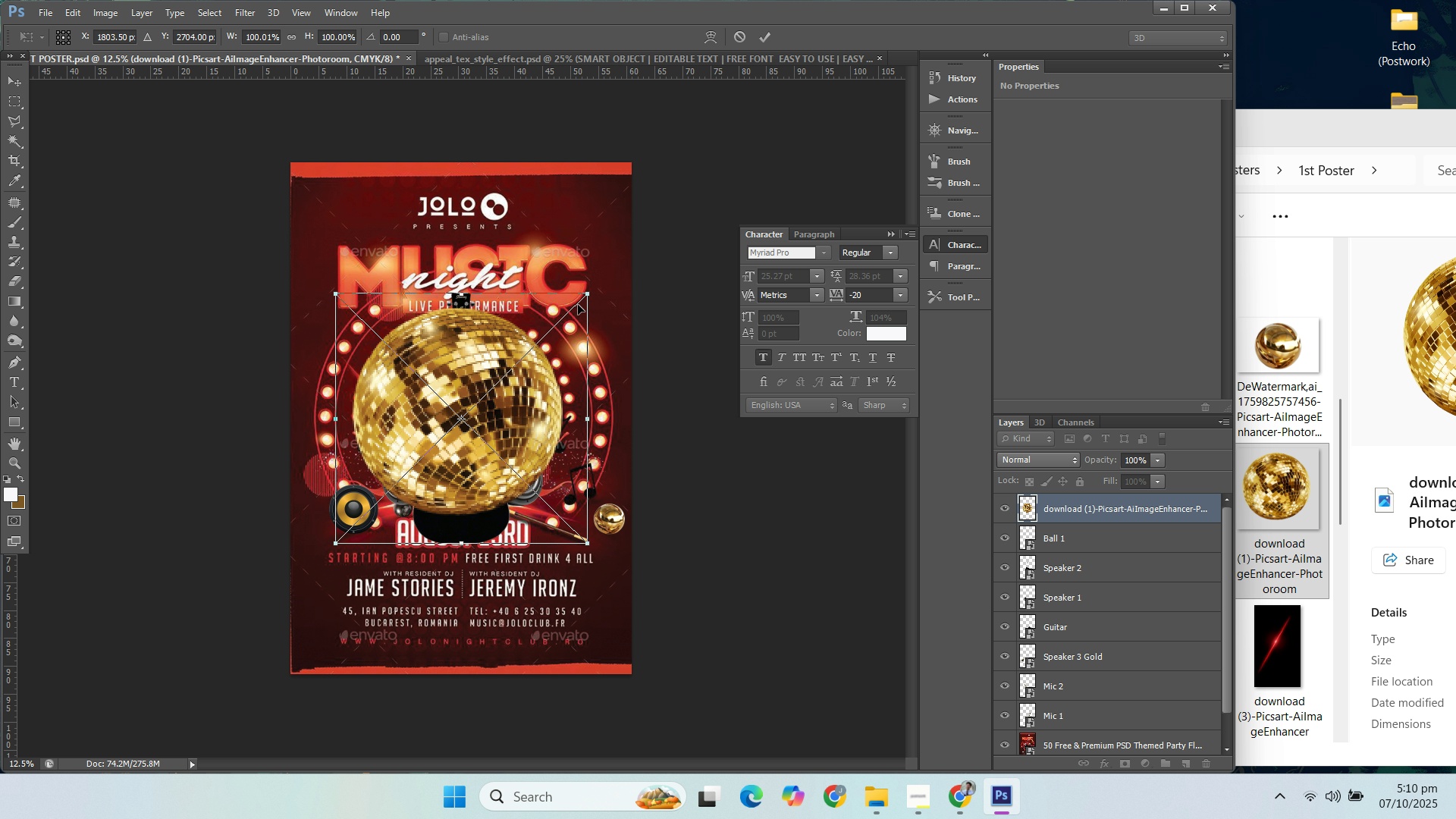 
left_click_drag(start_coordinate=[592, 295], to_coordinate=[395, 531])
 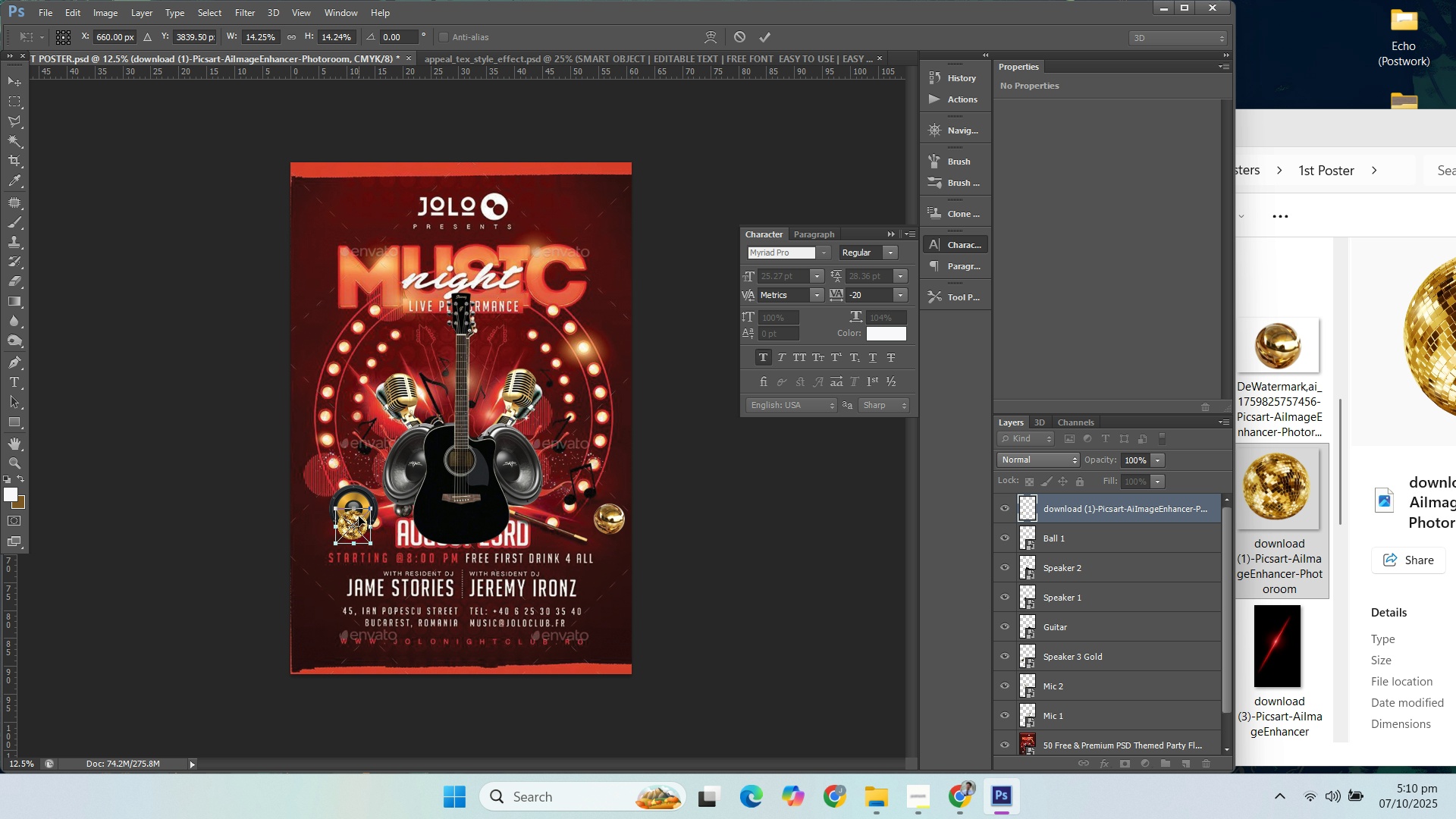 
hold_key(key=ShiftLeft, duration=1.52)
 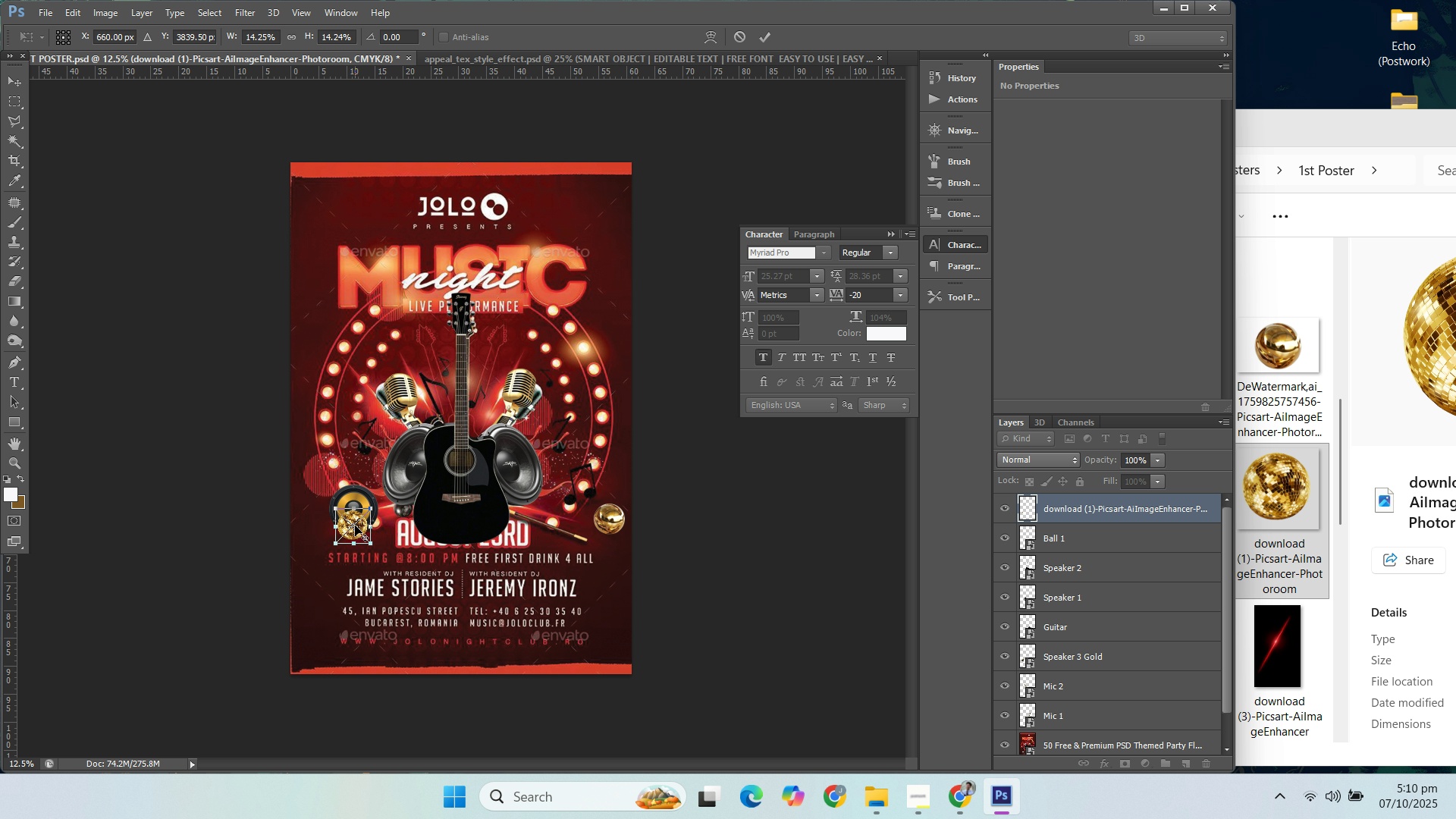 
key(Shift+ShiftLeft)
 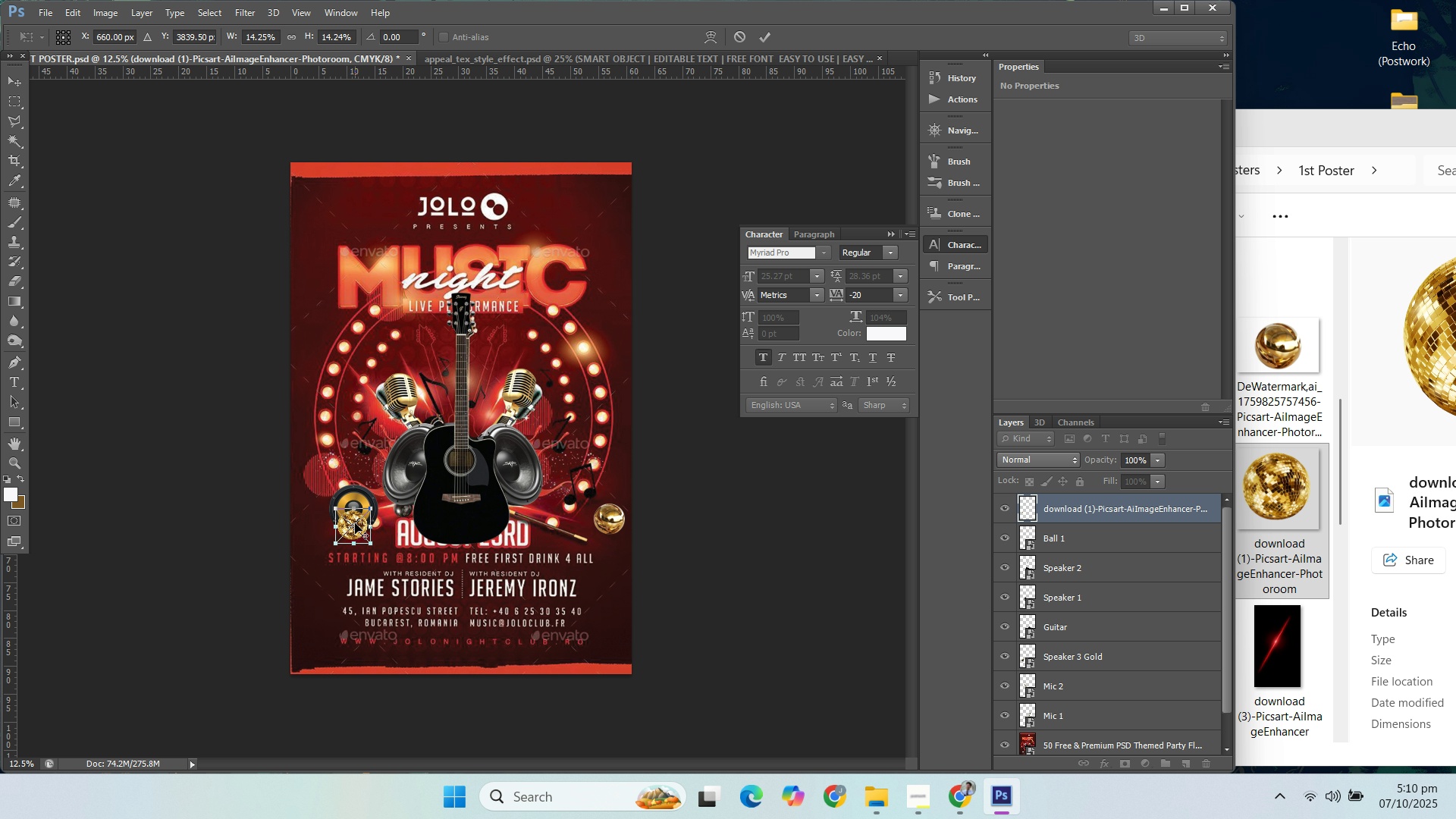 
key(Shift+ShiftLeft)
 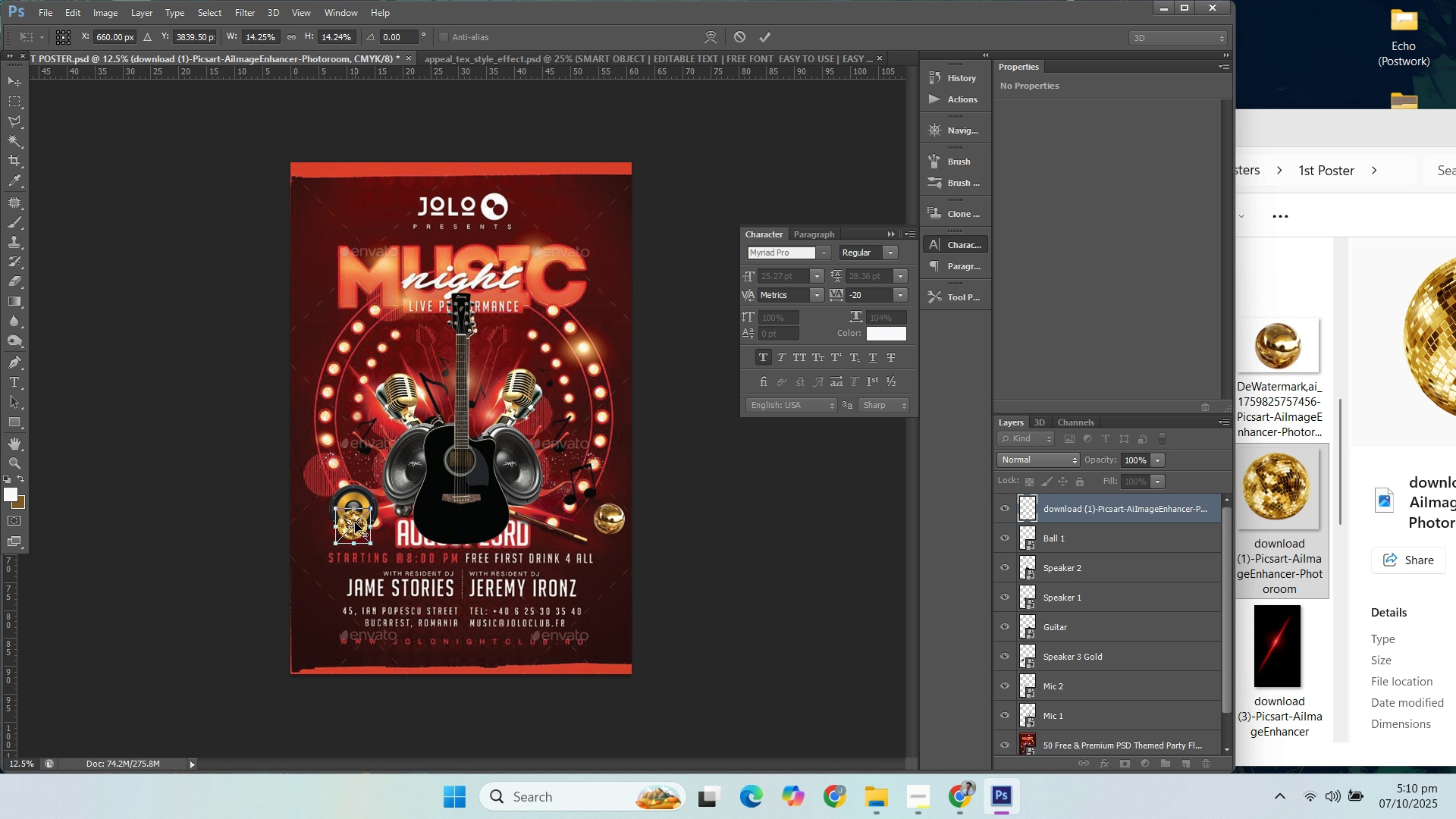 
key(Shift+ShiftLeft)
 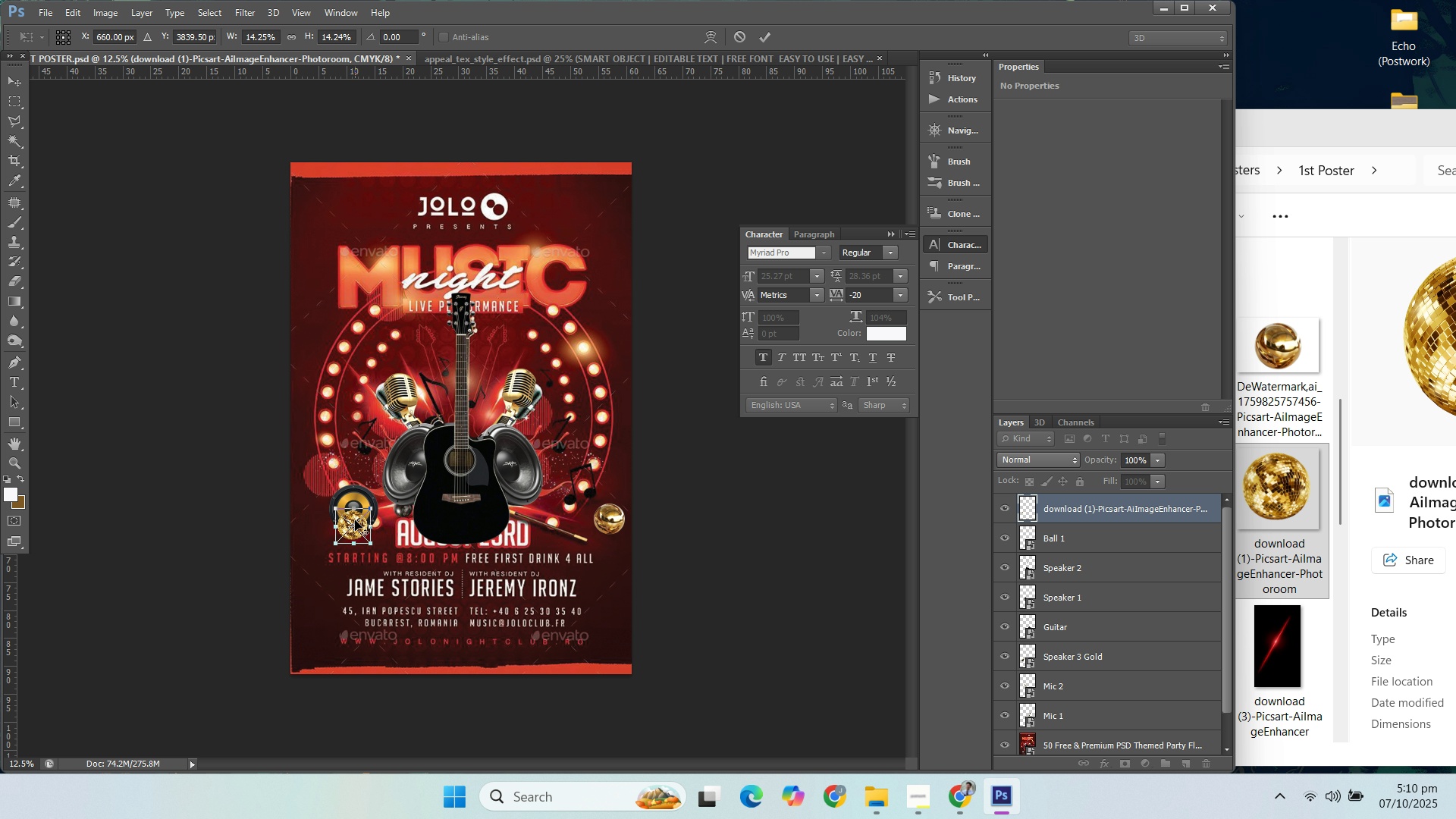 
key(Shift+ShiftLeft)
 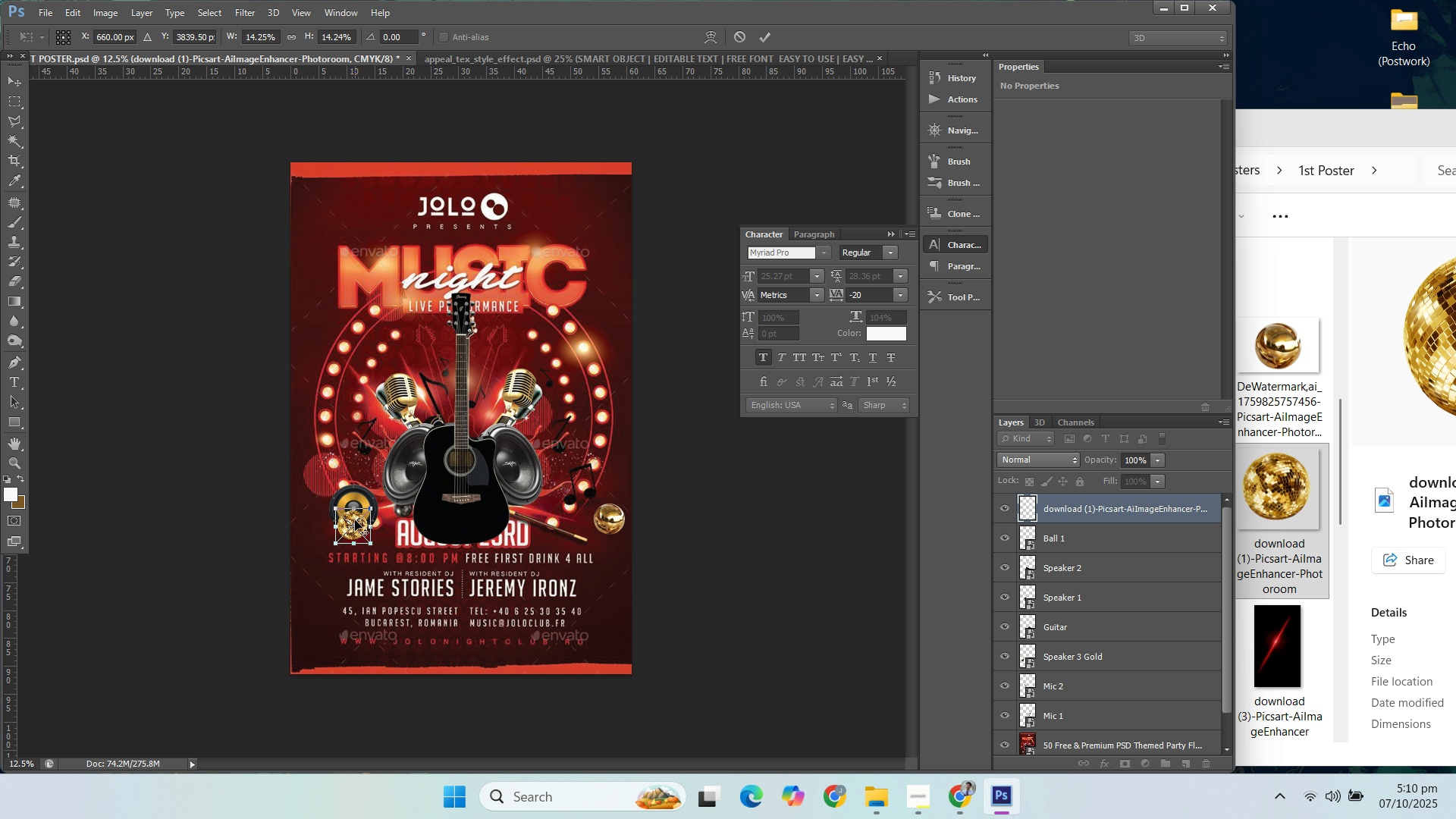 
key(Shift+ShiftLeft)
 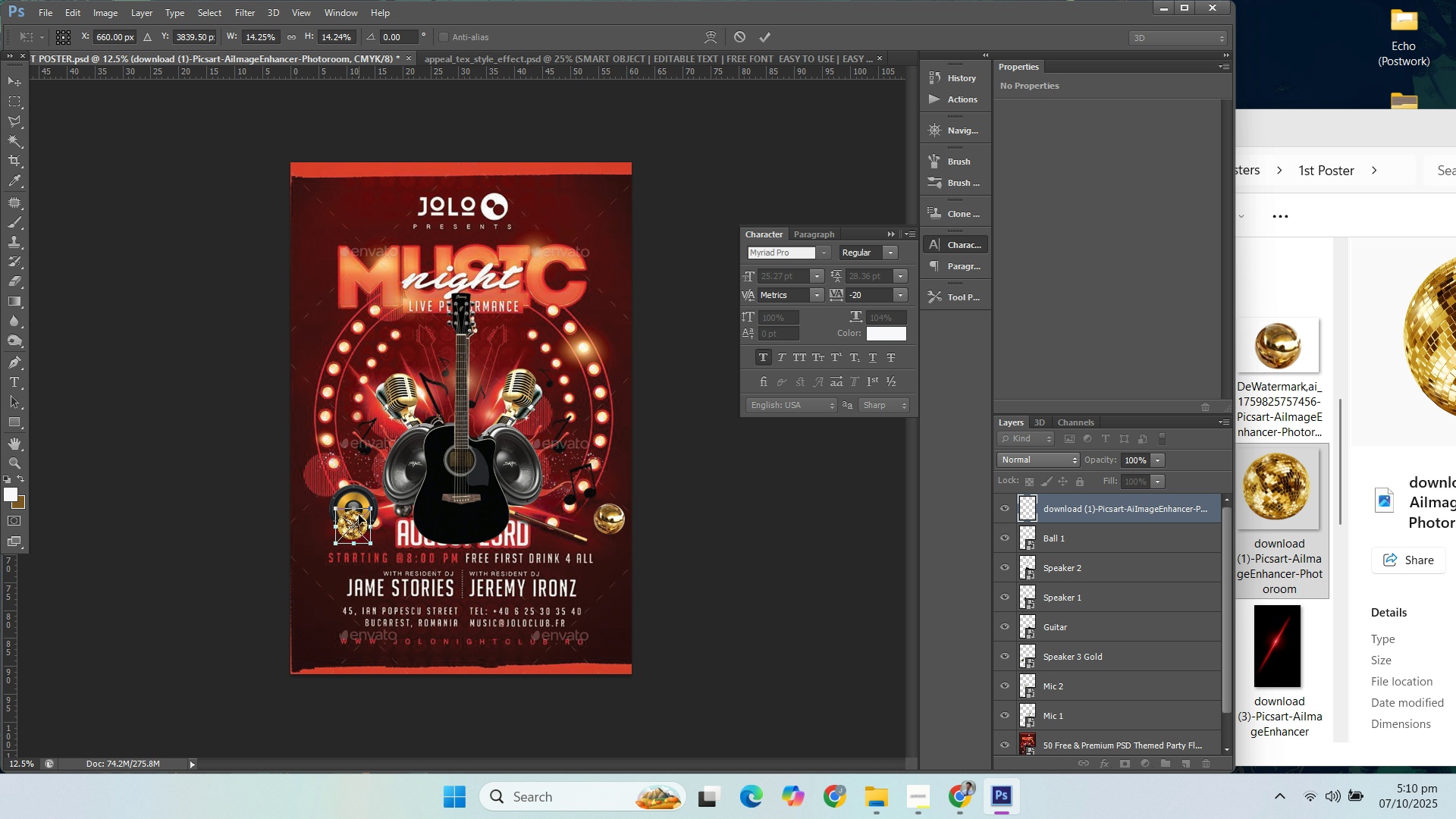 
left_click_drag(start_coordinate=[359, 516], to_coordinate=[406, 497])
 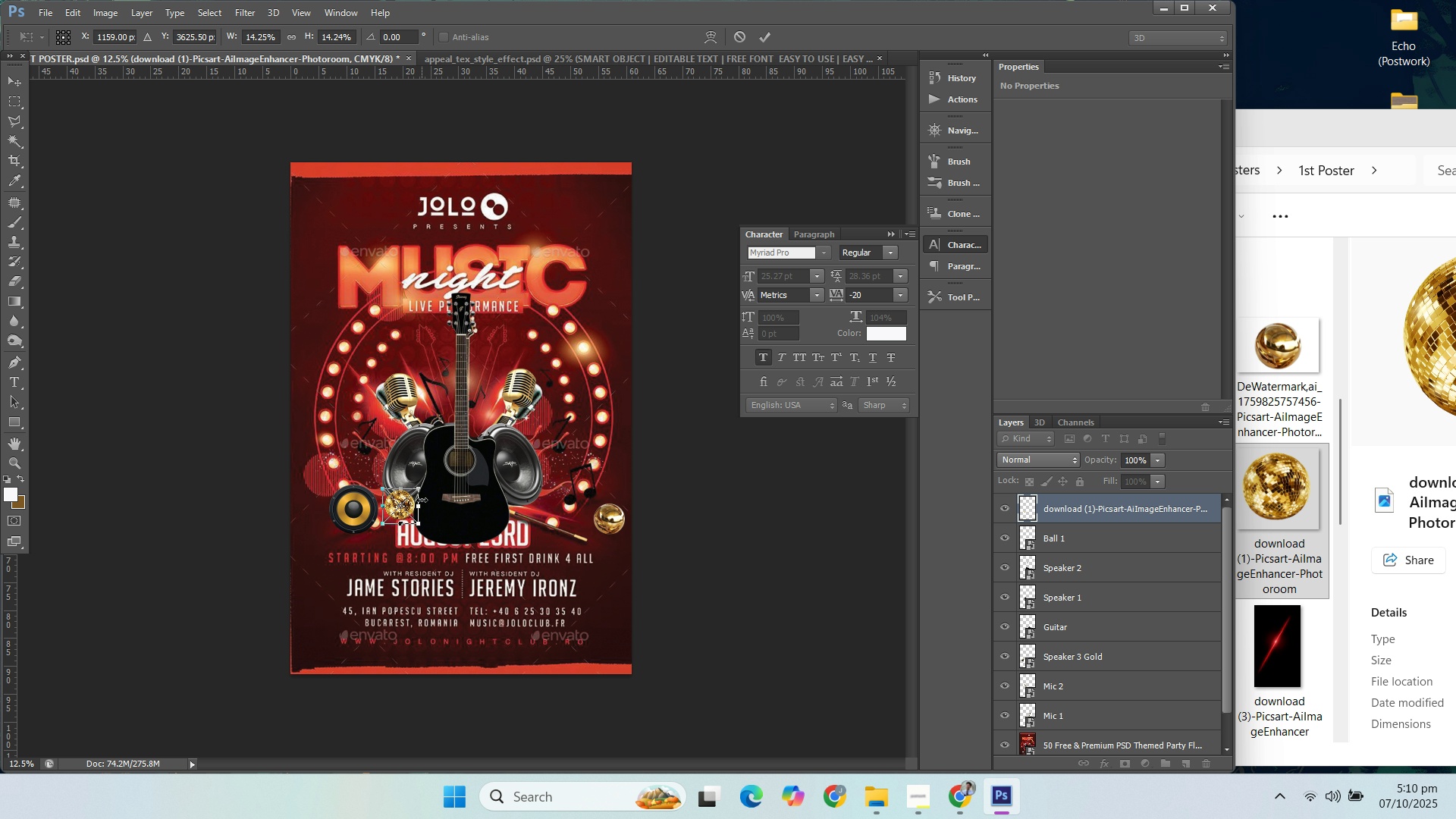 
hold_key(key=AltLeft, duration=0.56)
scroll: coordinate [403, 514], scroll_direction: up, amount: 8.0
 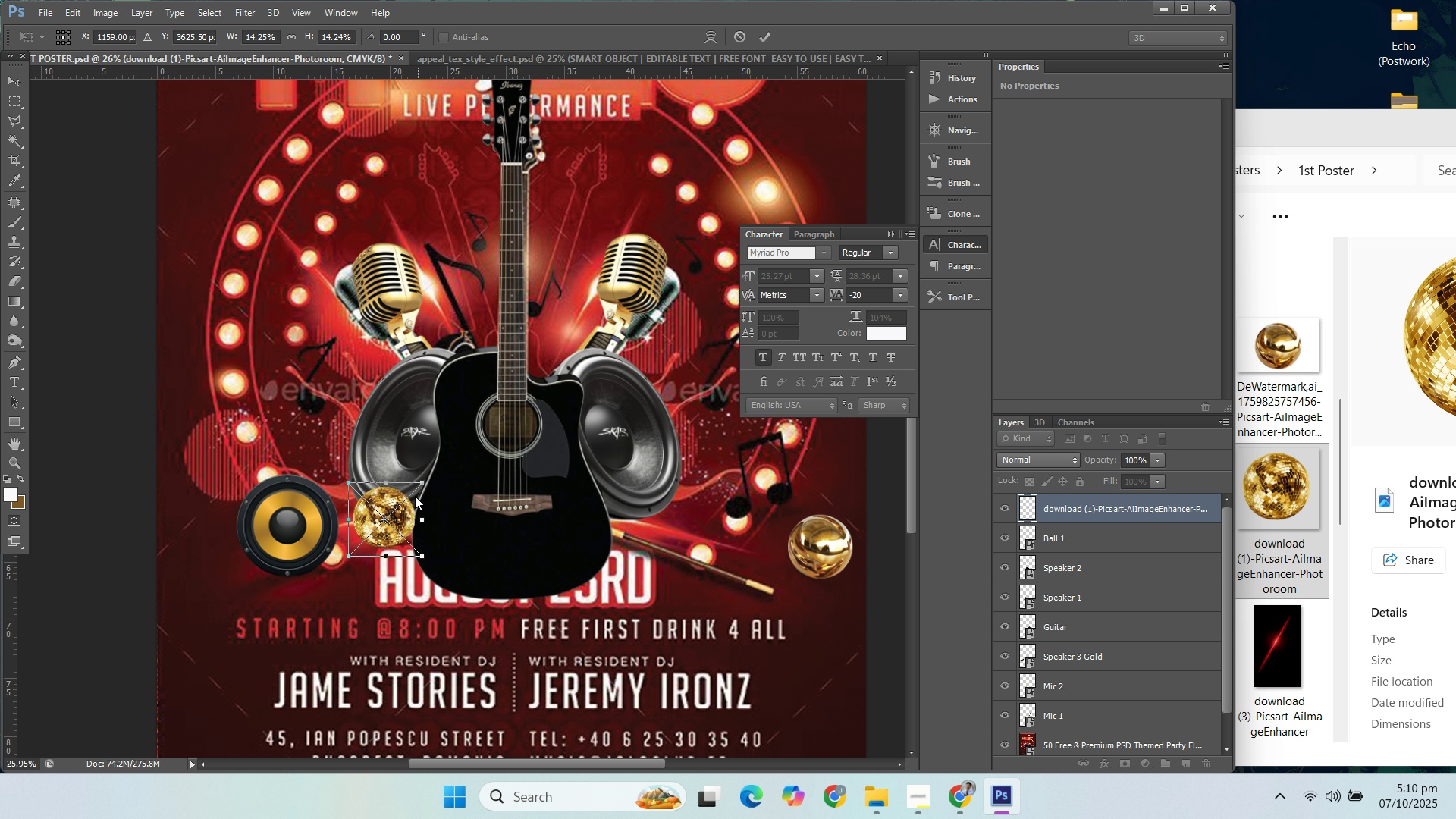 
hold_key(key=AltLeft, duration=0.92)
scroll: coordinate [403, 503], scroll_direction: up, amount: 5.0
 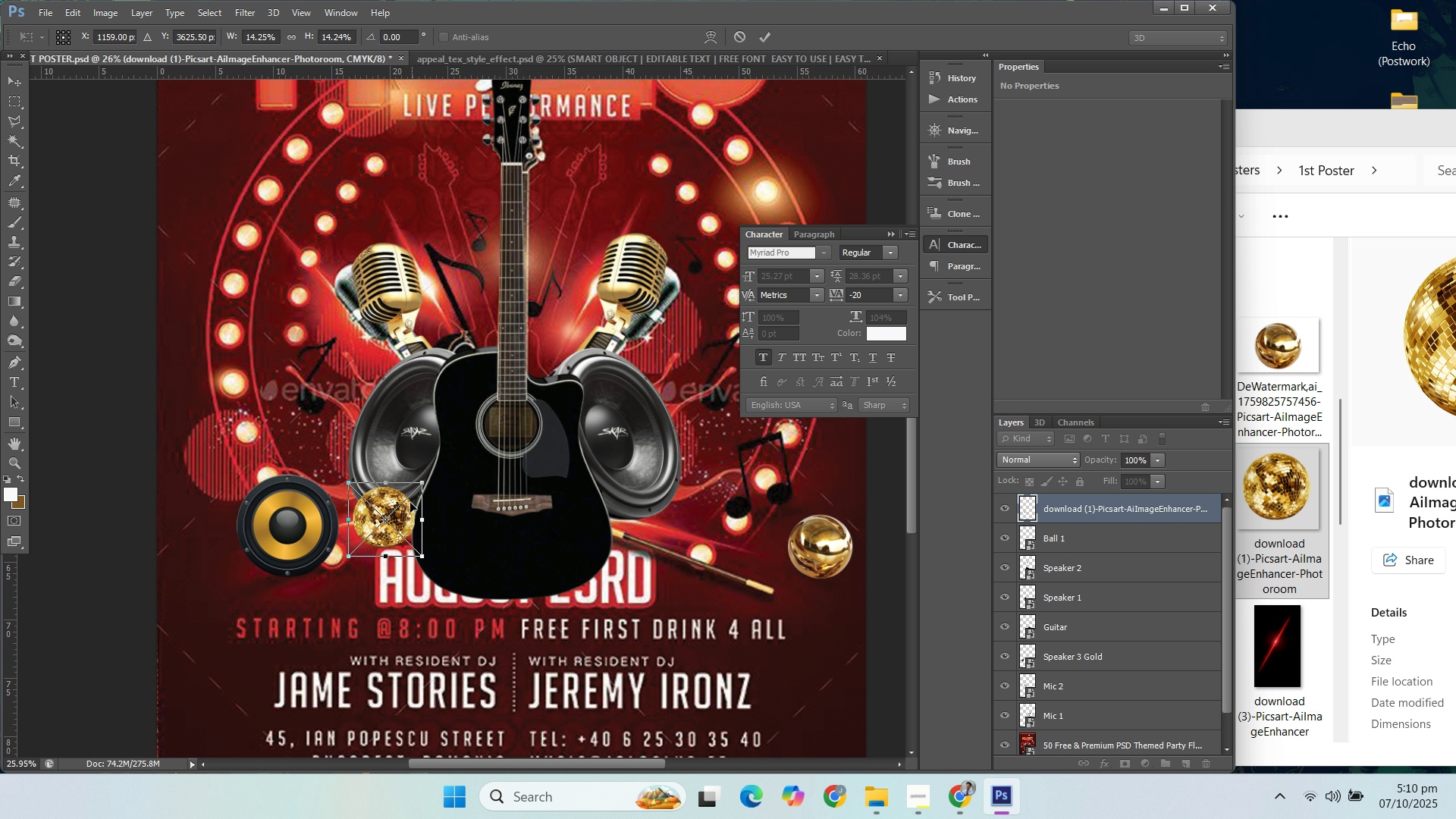 
hold_key(key=AltLeft, duration=1.05)
scroll: coordinate [400, 502], scroll_direction: up, amount: 8.0
 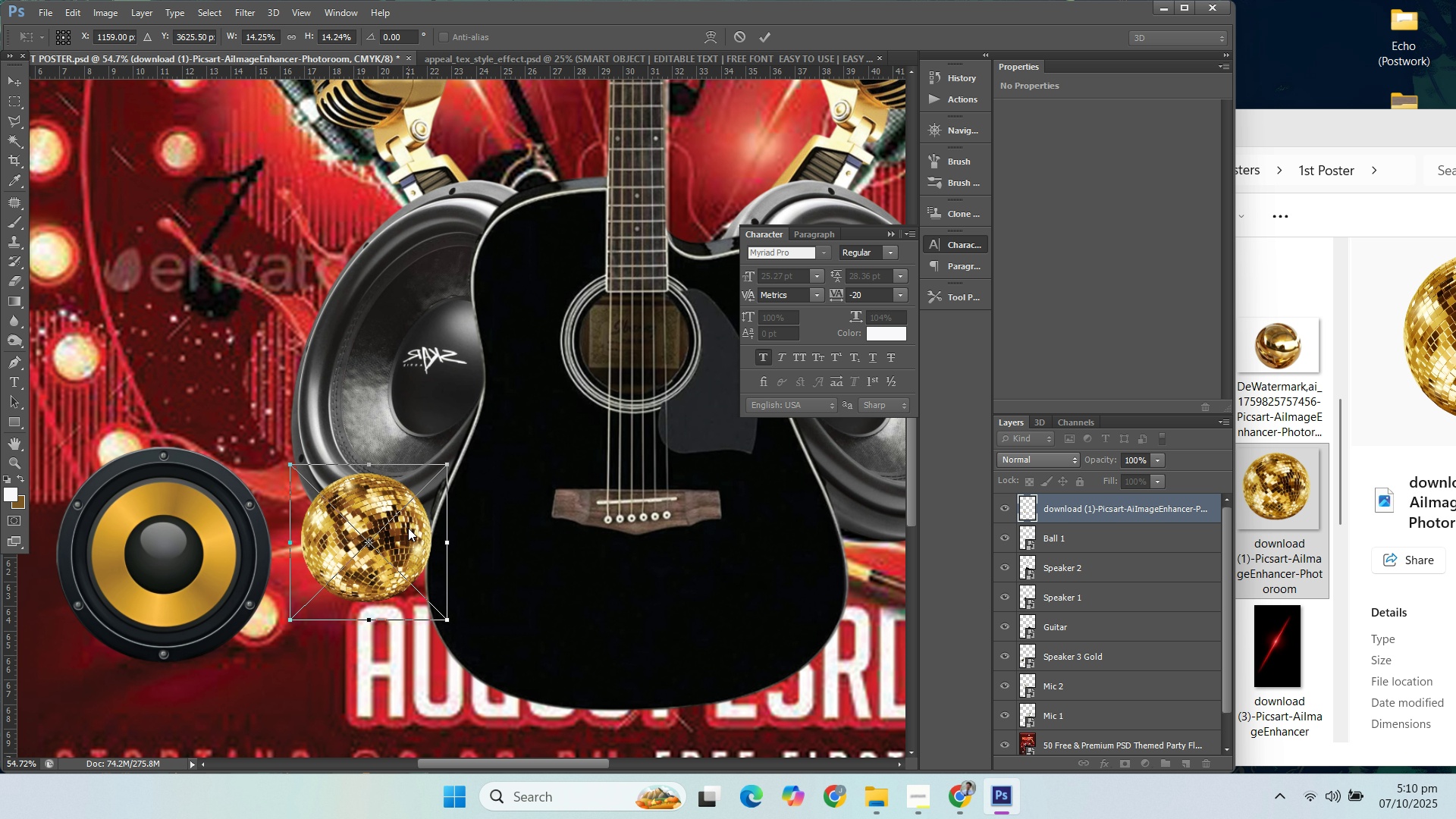 
left_click_drag(start_coordinate=[408, 526], to_coordinate=[401, 522])
 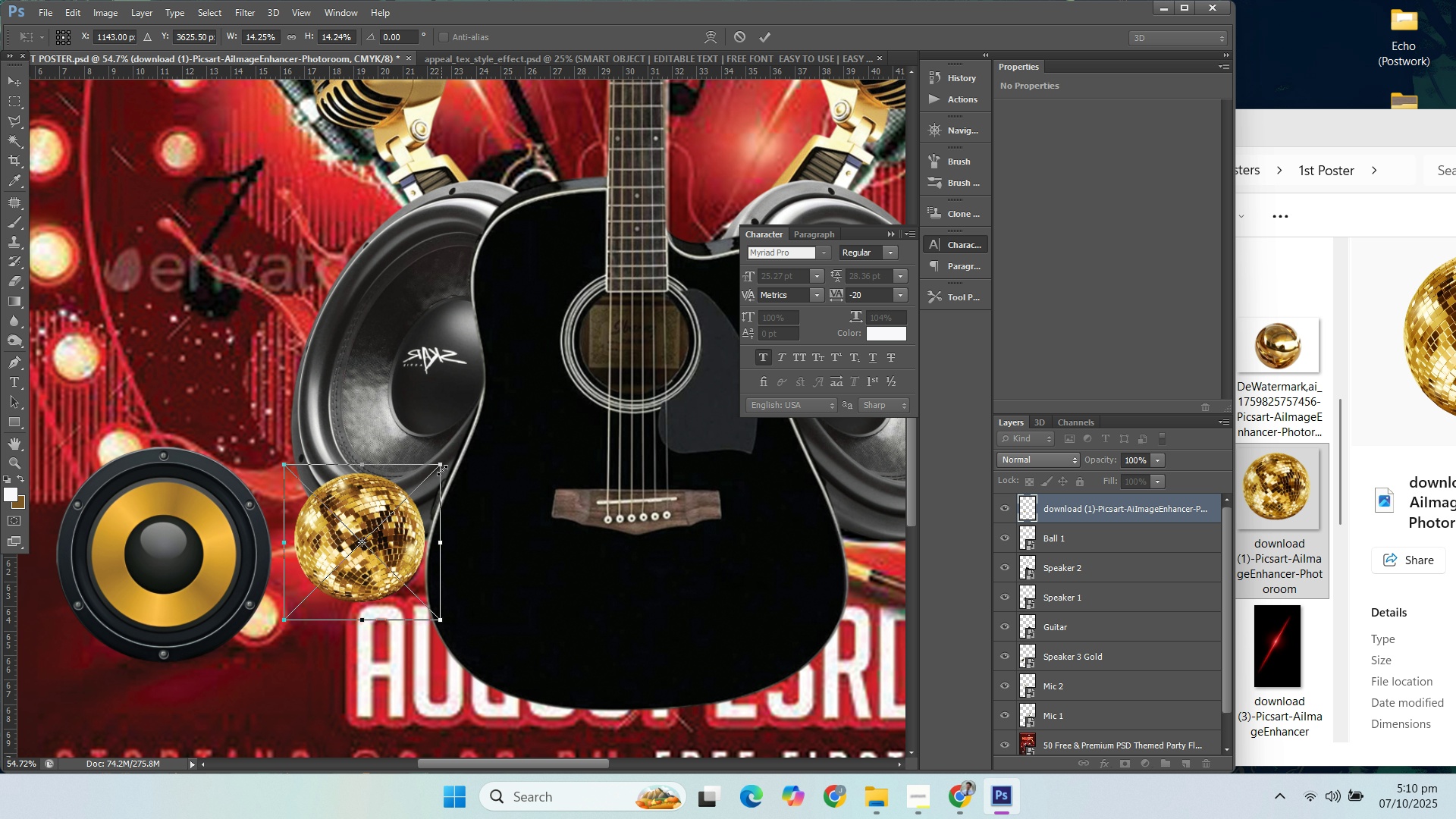 
left_click_drag(start_coordinate=[443, 465], to_coordinate=[427, 482])
 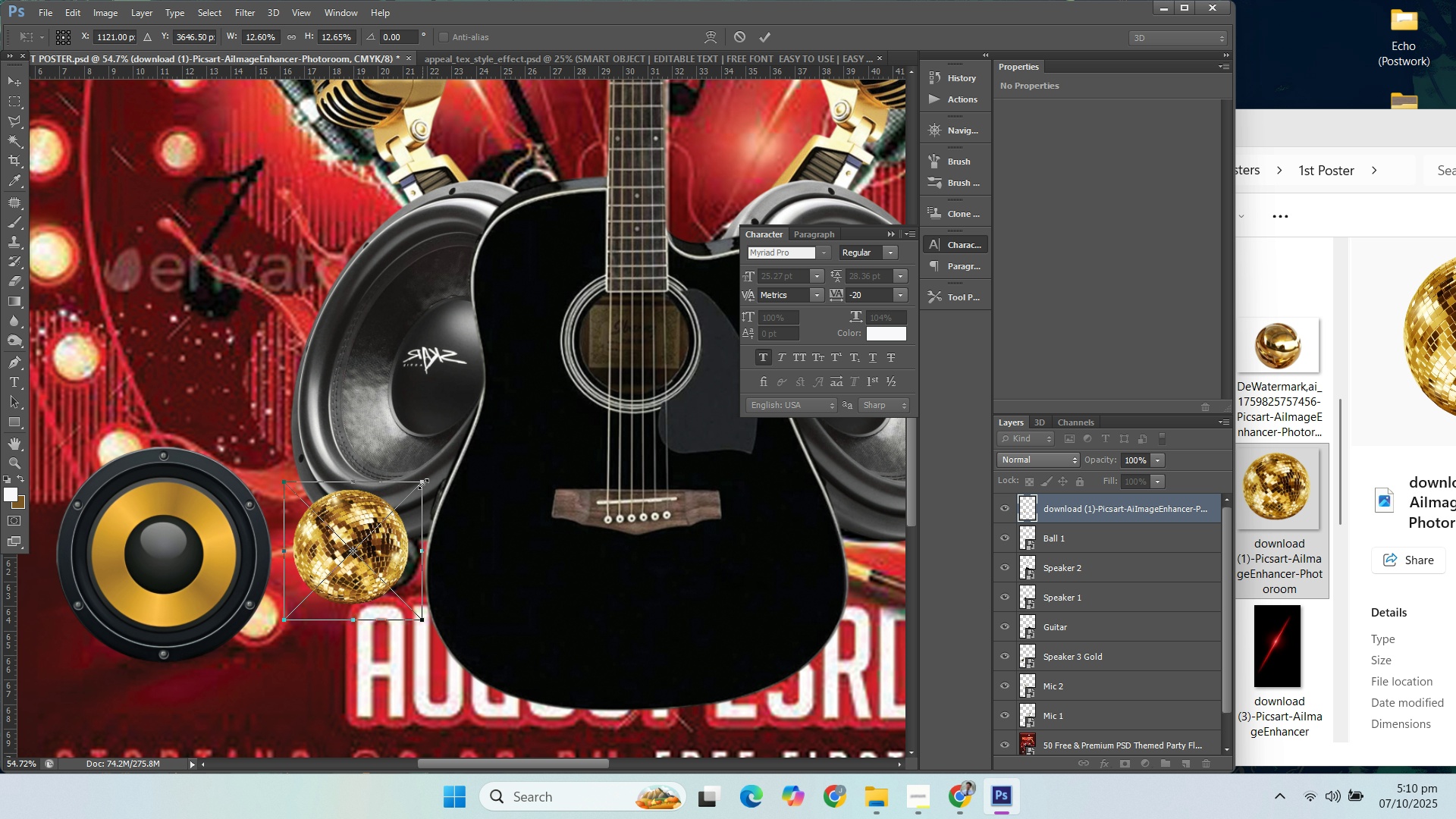 
left_click_drag(start_coordinate=[425, 479], to_coordinate=[441, 466])
 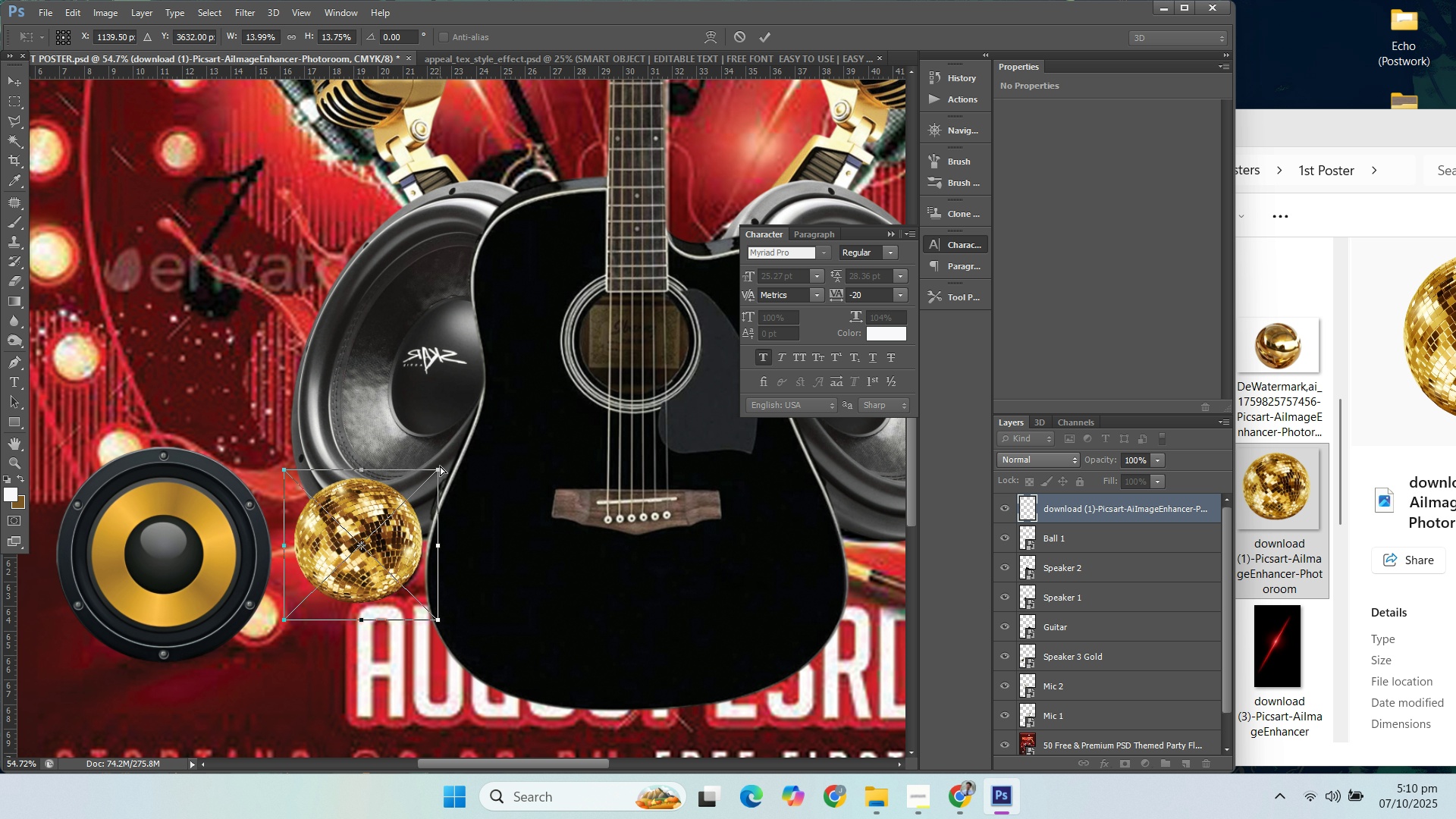 
key(Control+ControlLeft)
 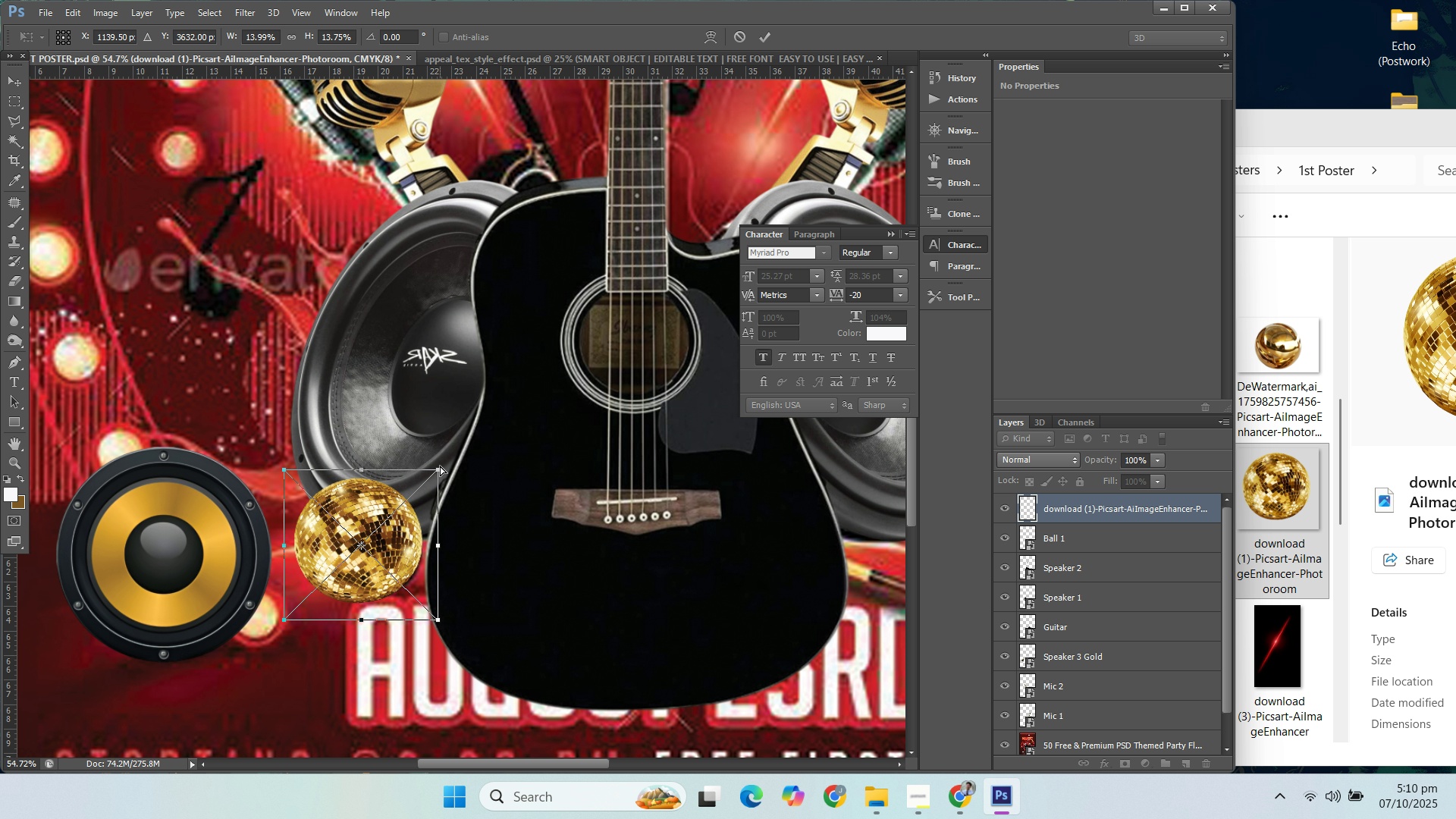 
key(Control+Z)
 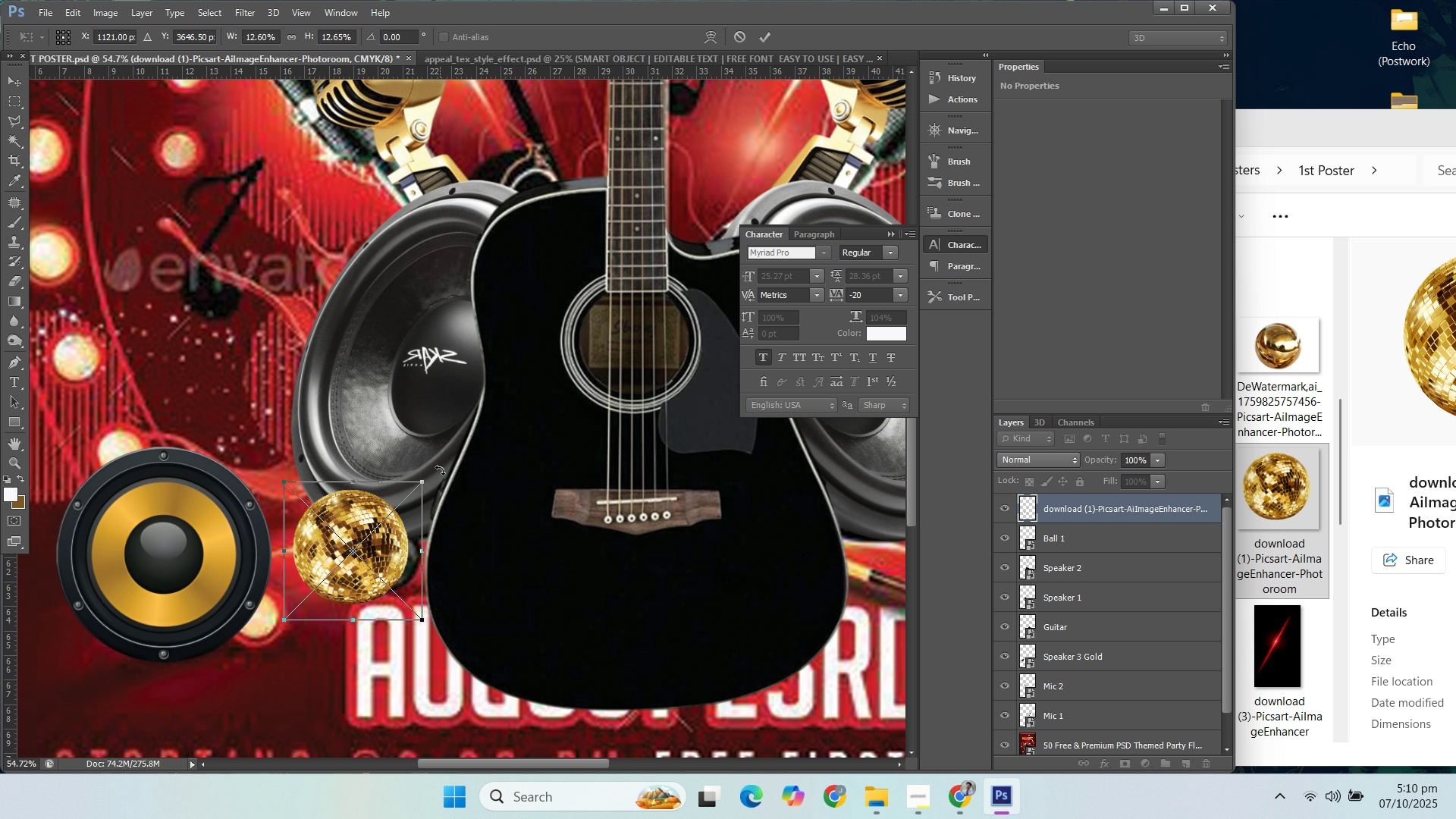 
hold_key(key=ShiftLeft, duration=1.52)
left_click_drag(start_coordinate=[427, 485], to_coordinate=[411, 500])
 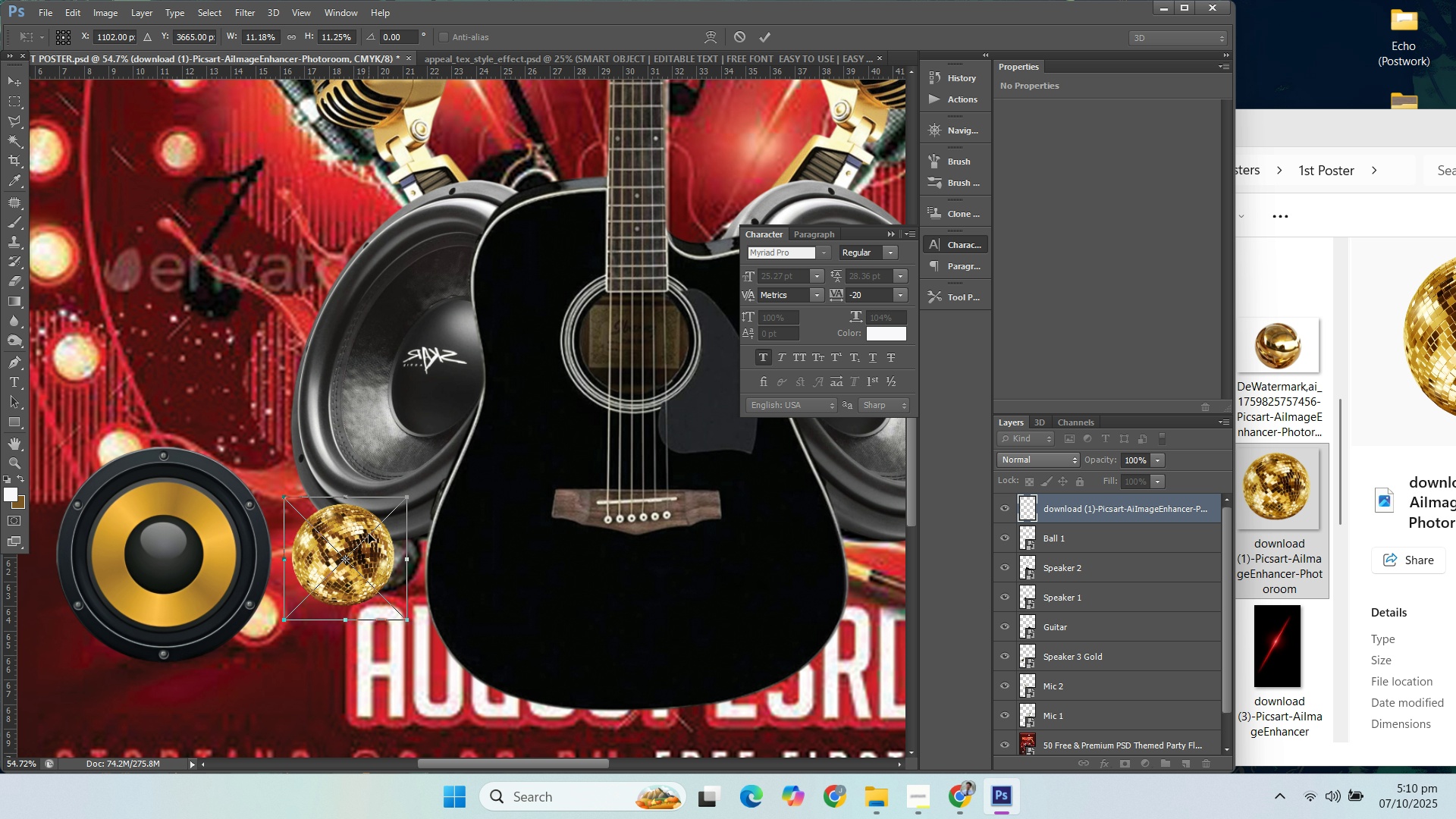 
key(Shift+ShiftLeft)
 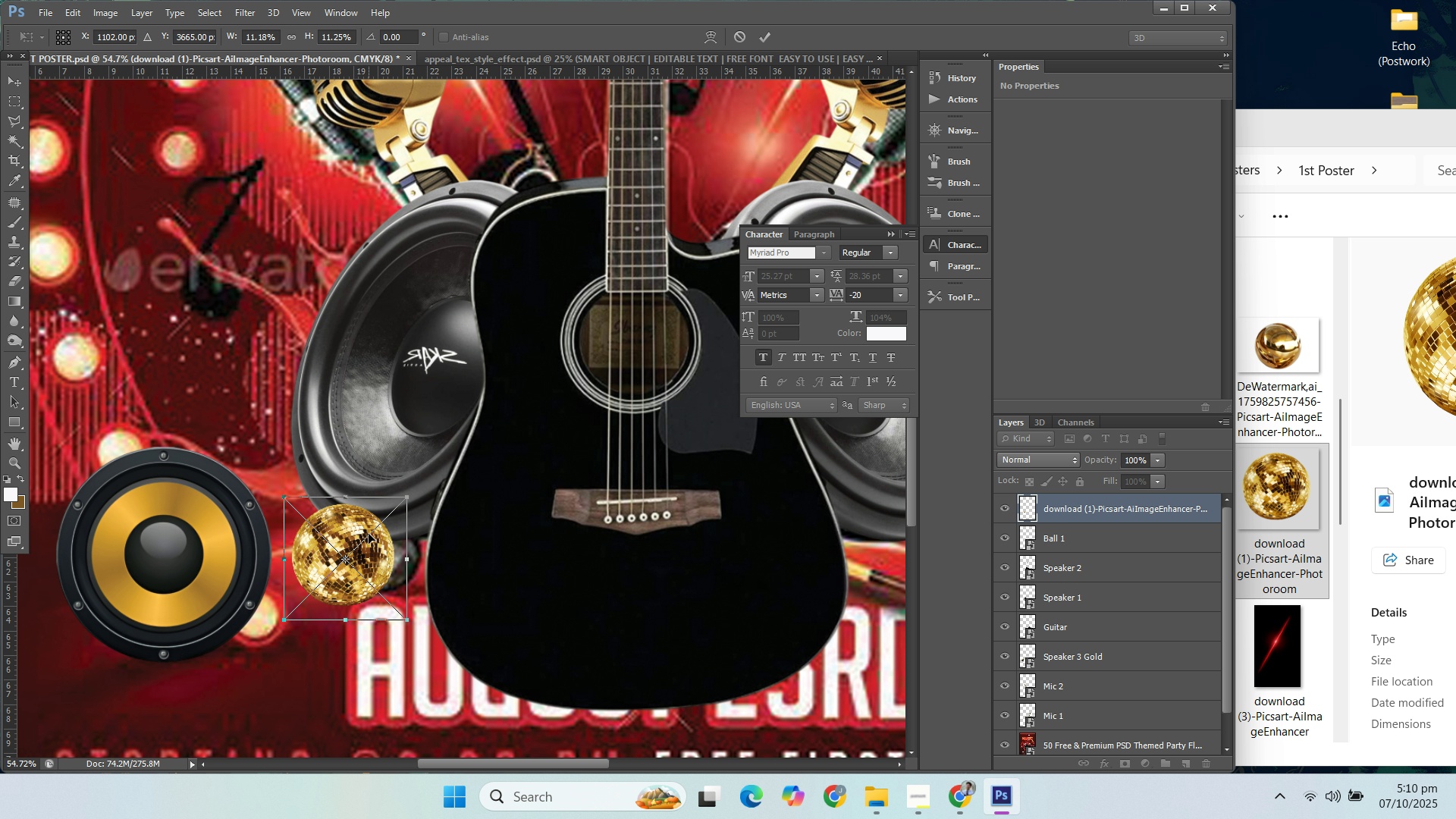 
key(Shift+ShiftLeft)
 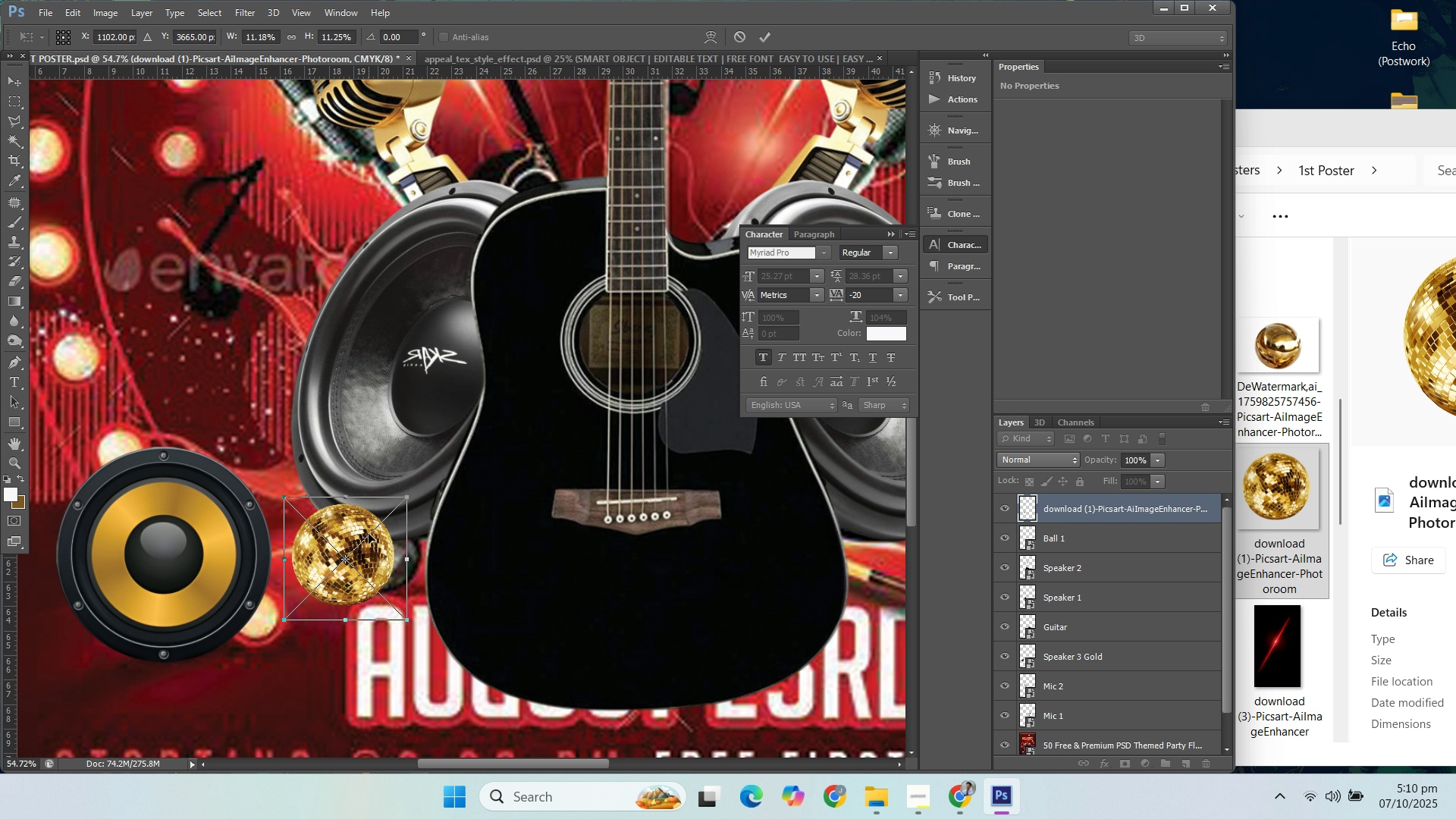 
key(Shift+ShiftLeft)
 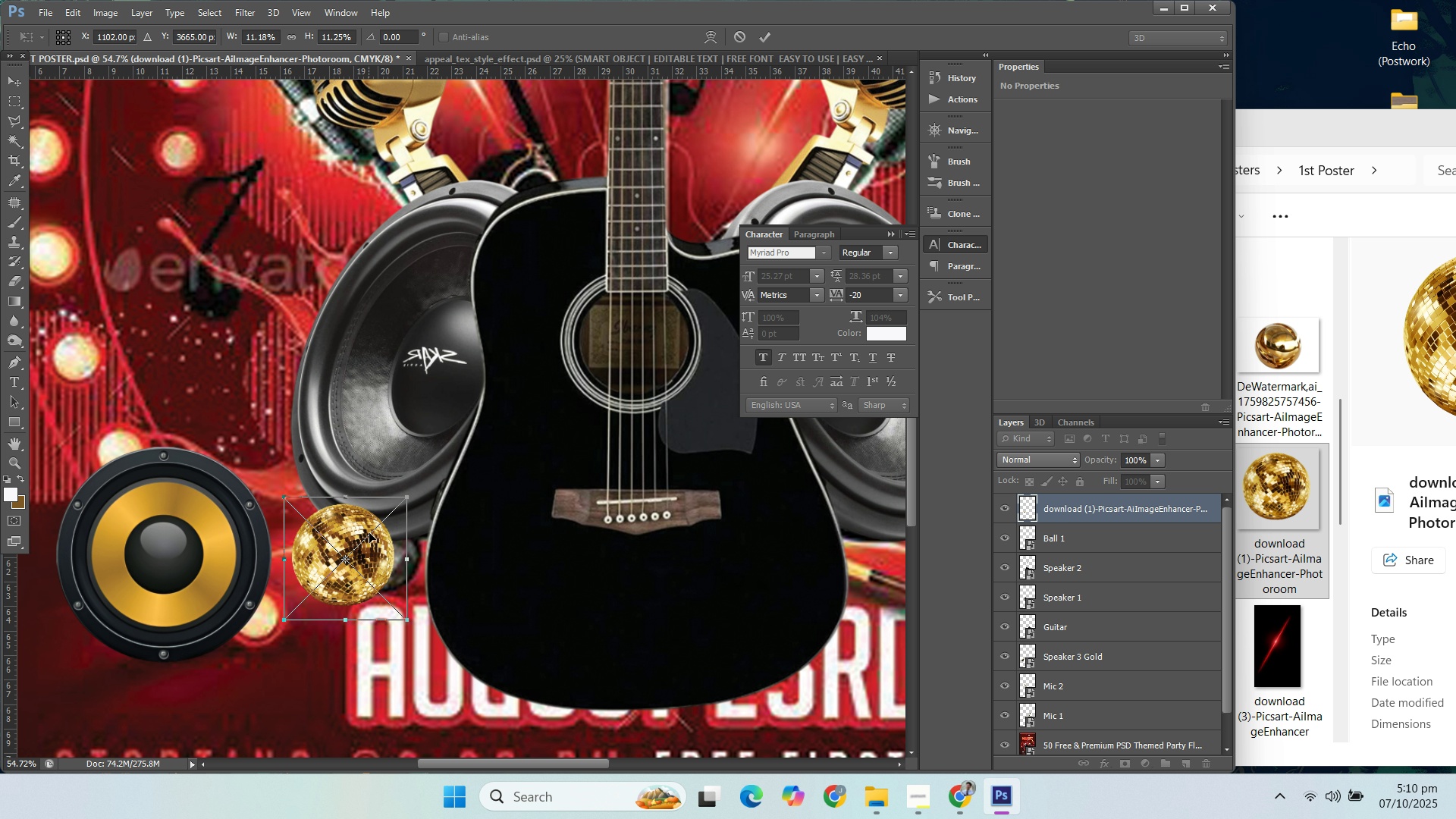 
key(Shift+ShiftLeft)
 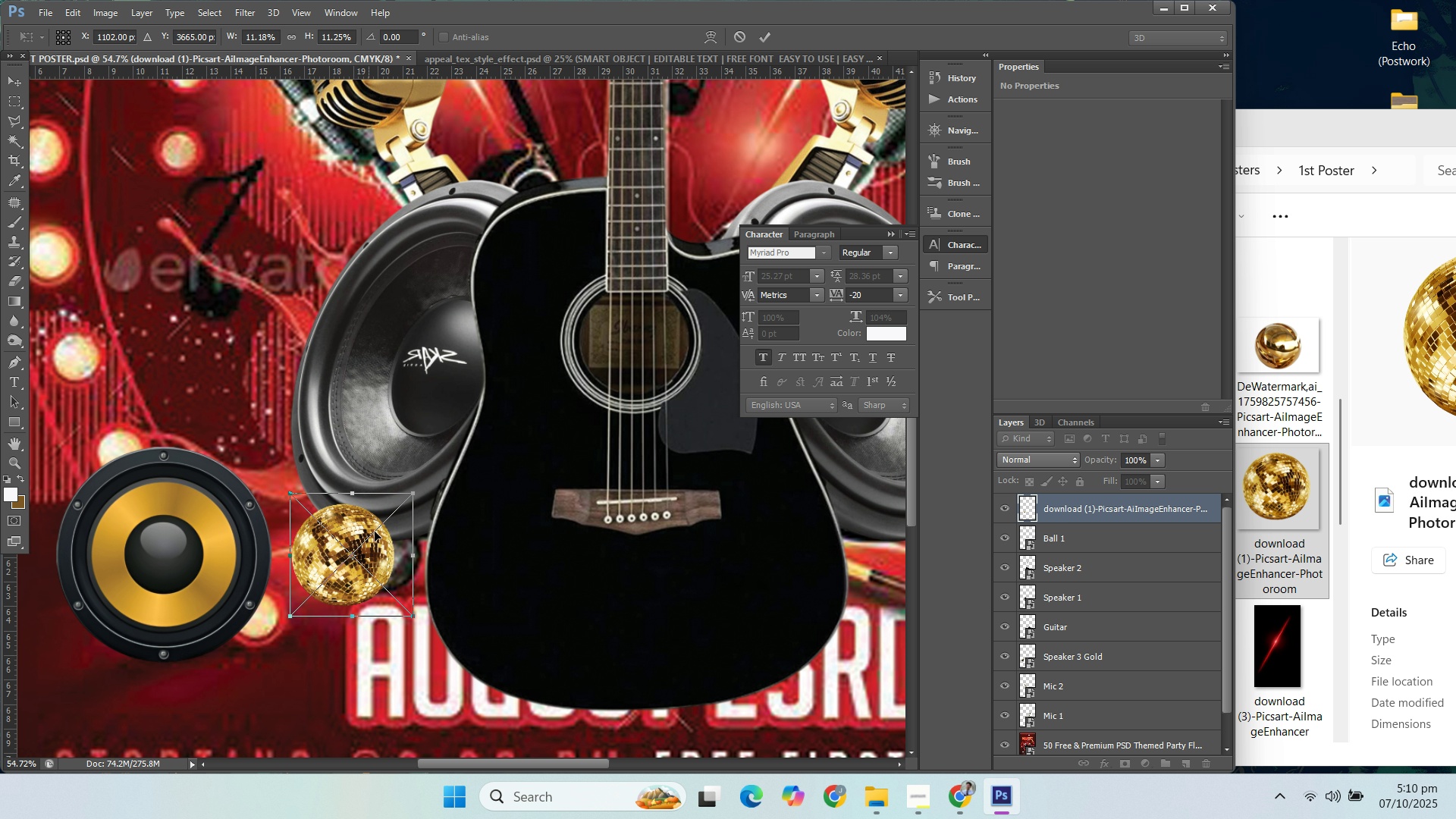 
left_click_drag(start_coordinate=[369, 534], to_coordinate=[395, 526])
 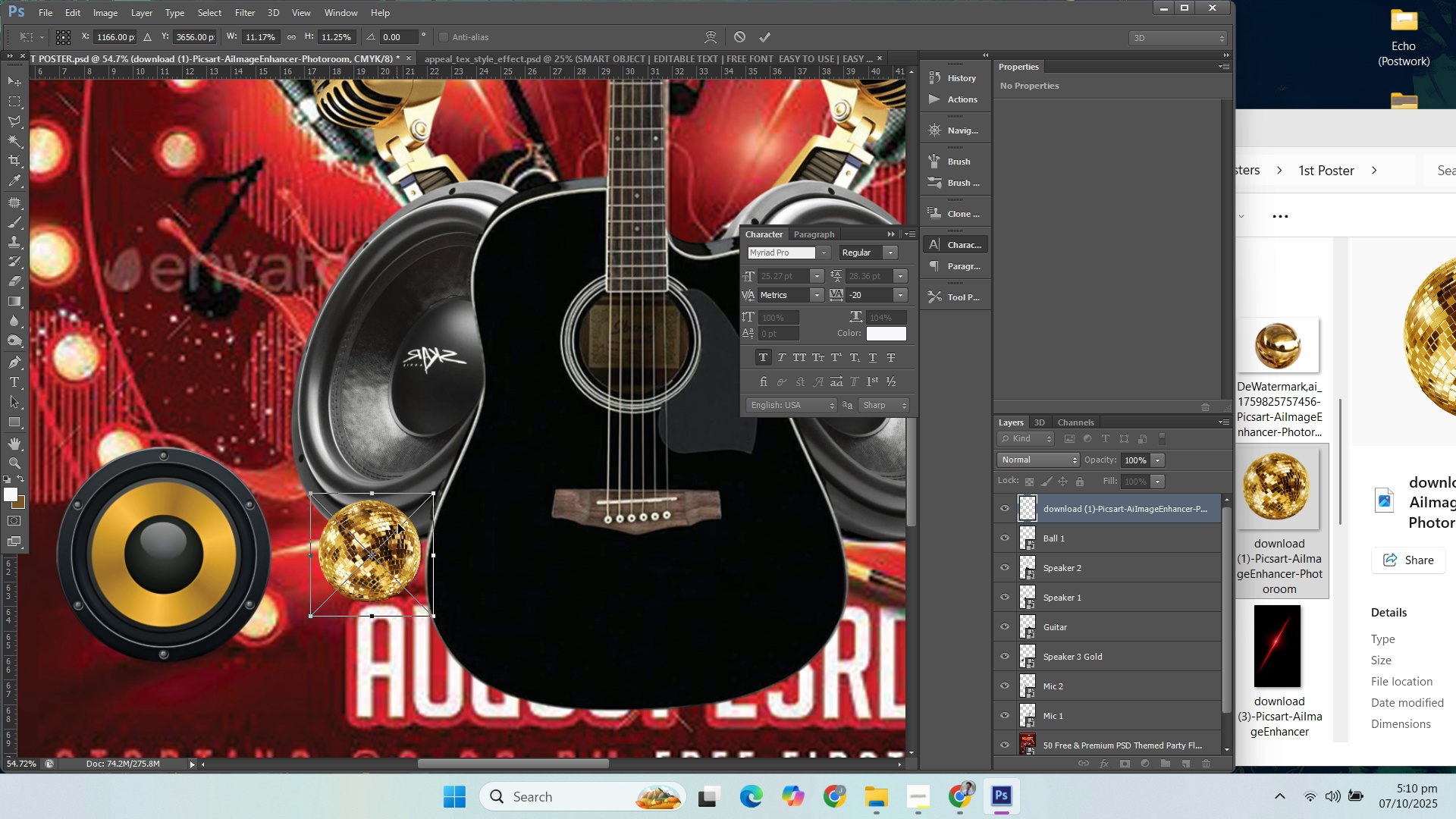 
key(Shift+ShiftLeft)
 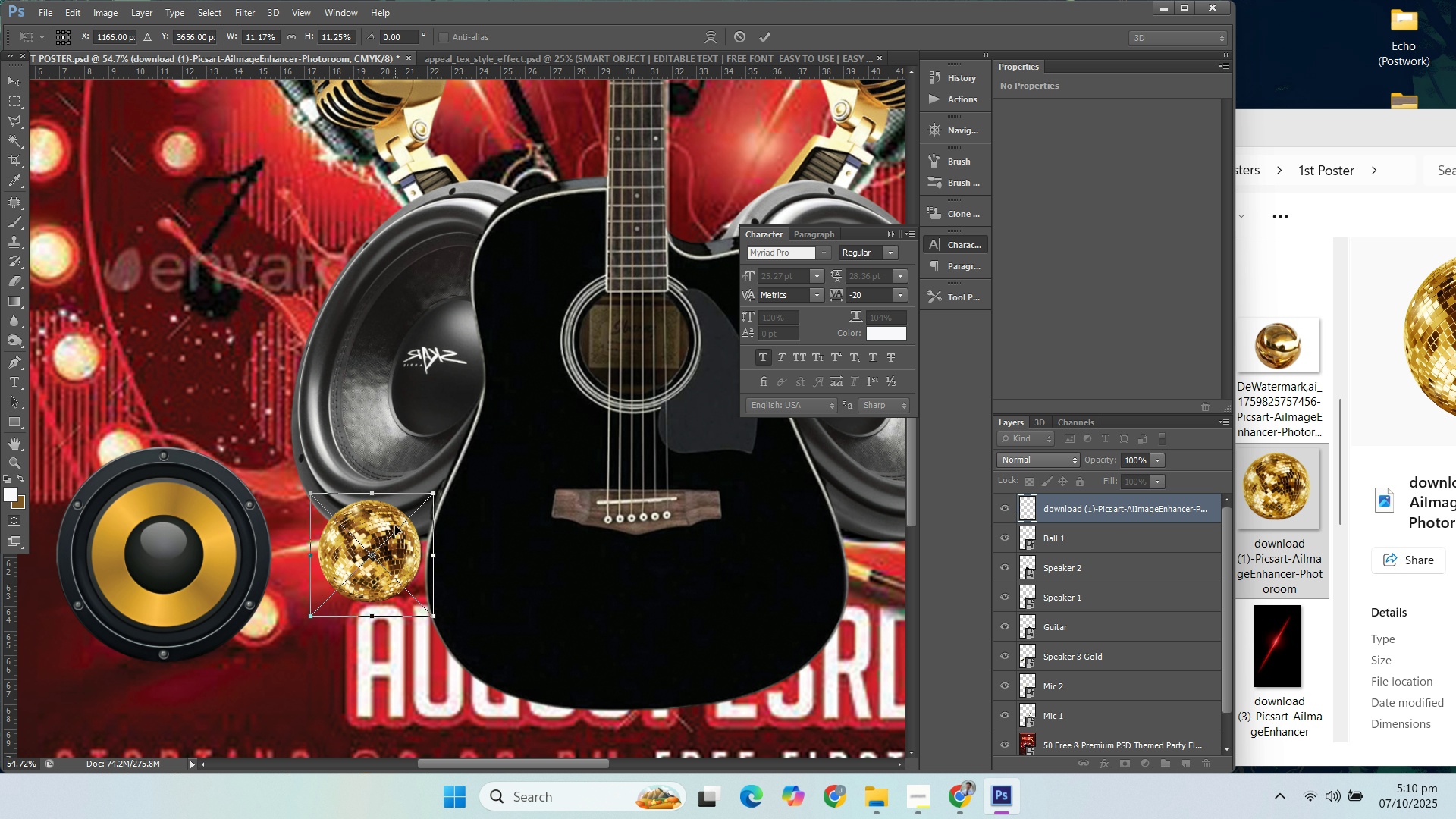 
left_click_drag(start_coordinate=[397, 524], to_coordinate=[400, 524])
 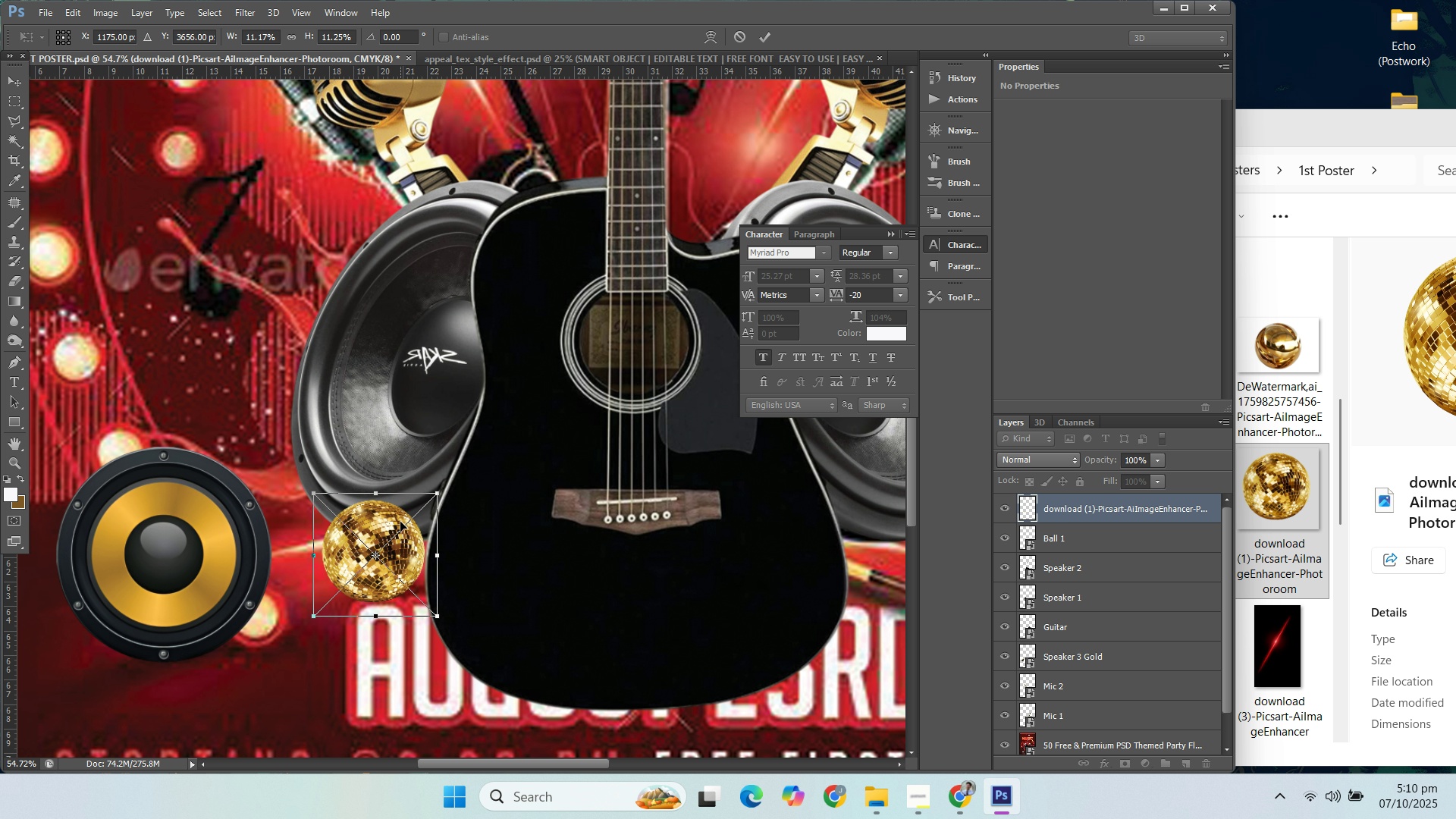 
left_click_drag(start_coordinate=[400, 522], to_coordinate=[391, 522])
 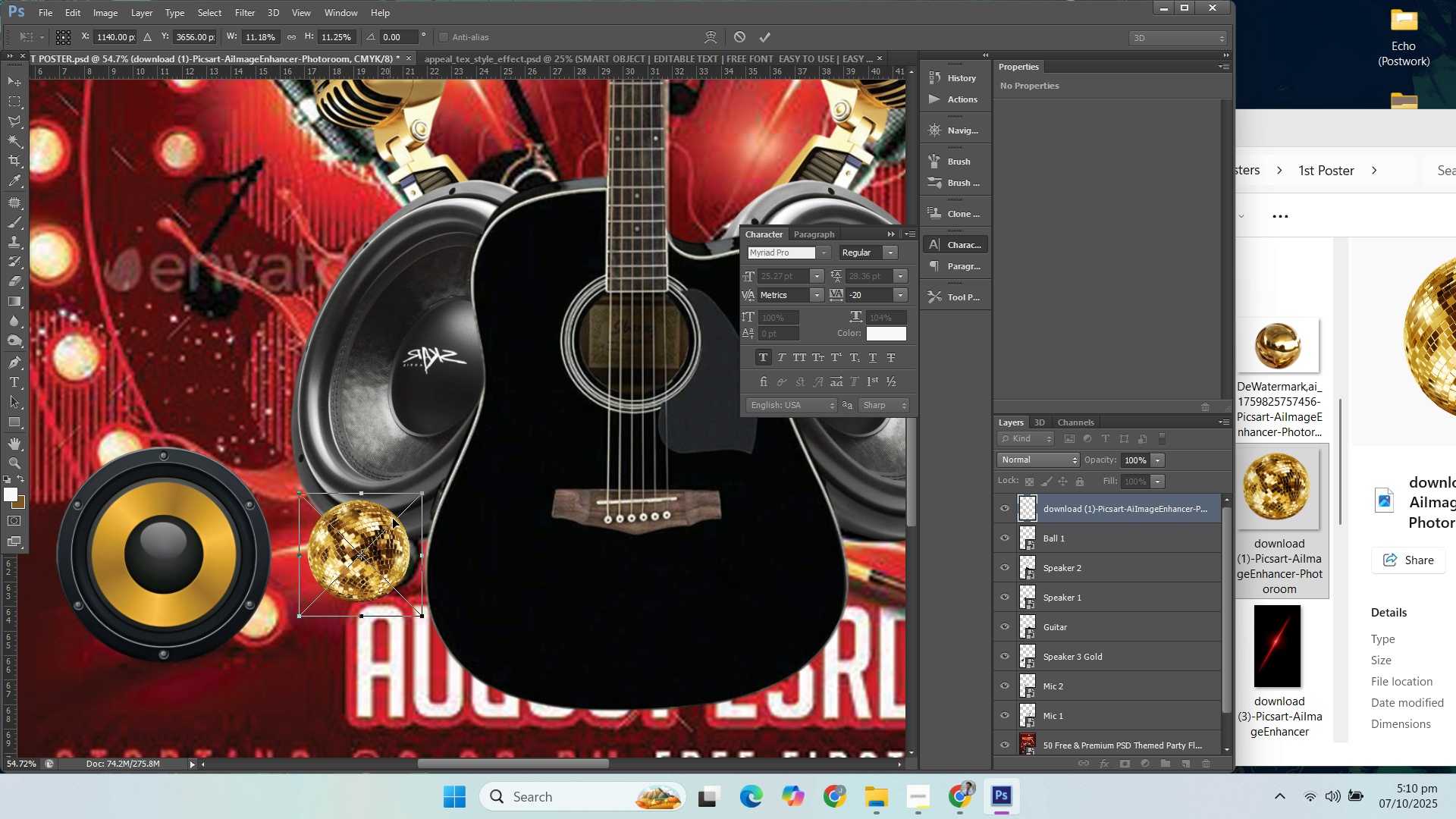 
key(Enter)
 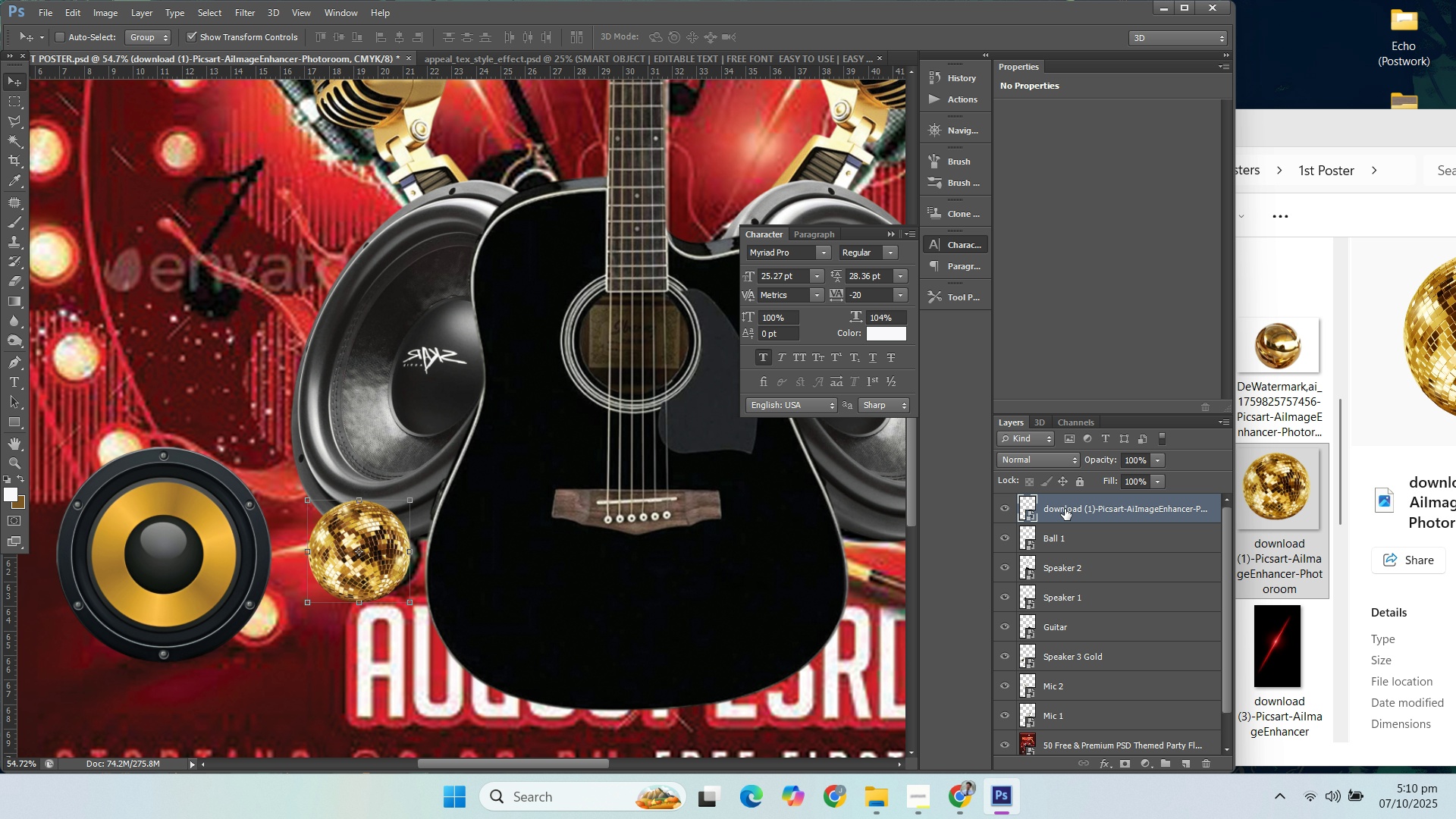 
left_click([1065, 509])
 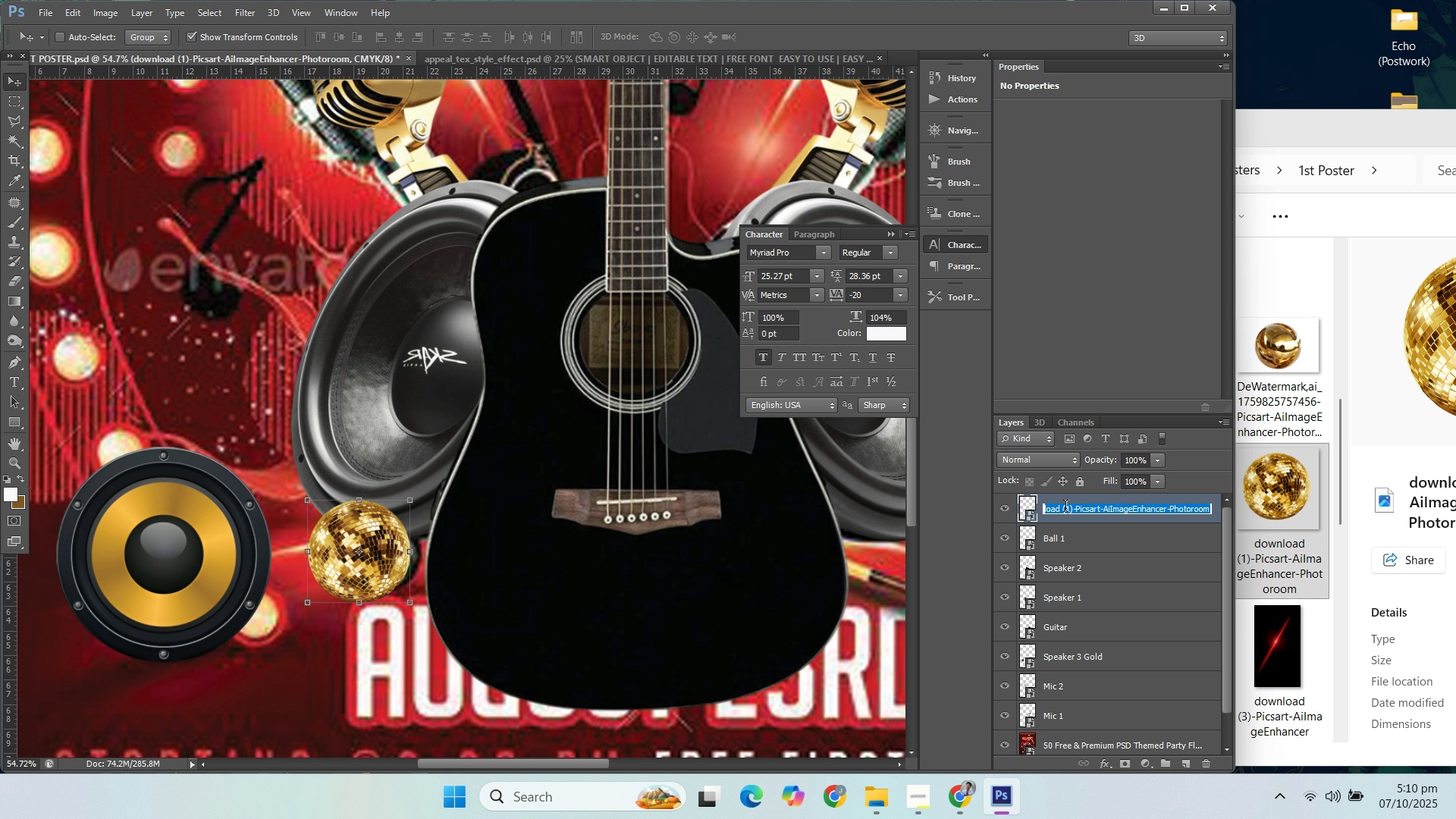 
type(Disco Ball)
 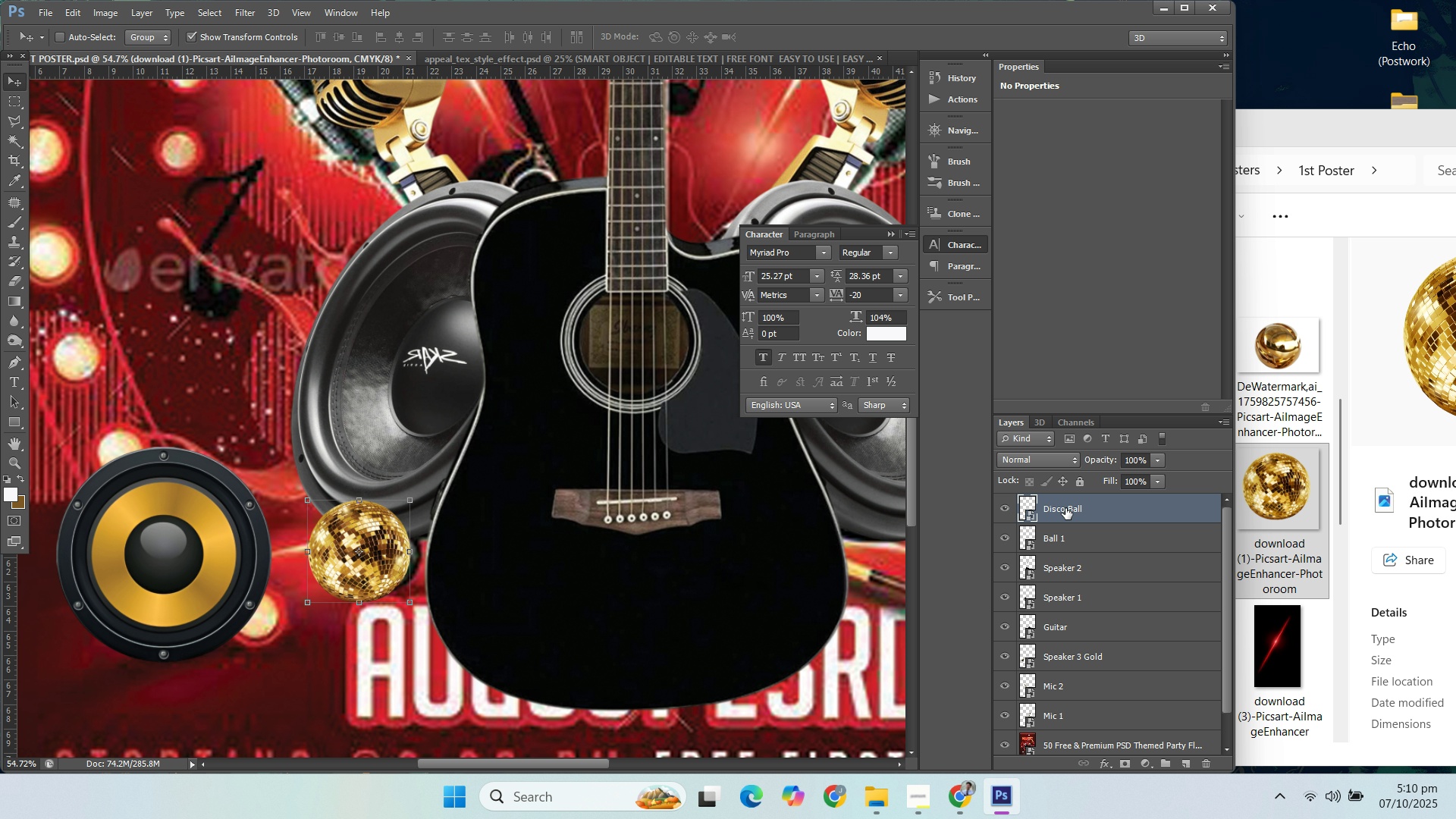 
key(Enter)
 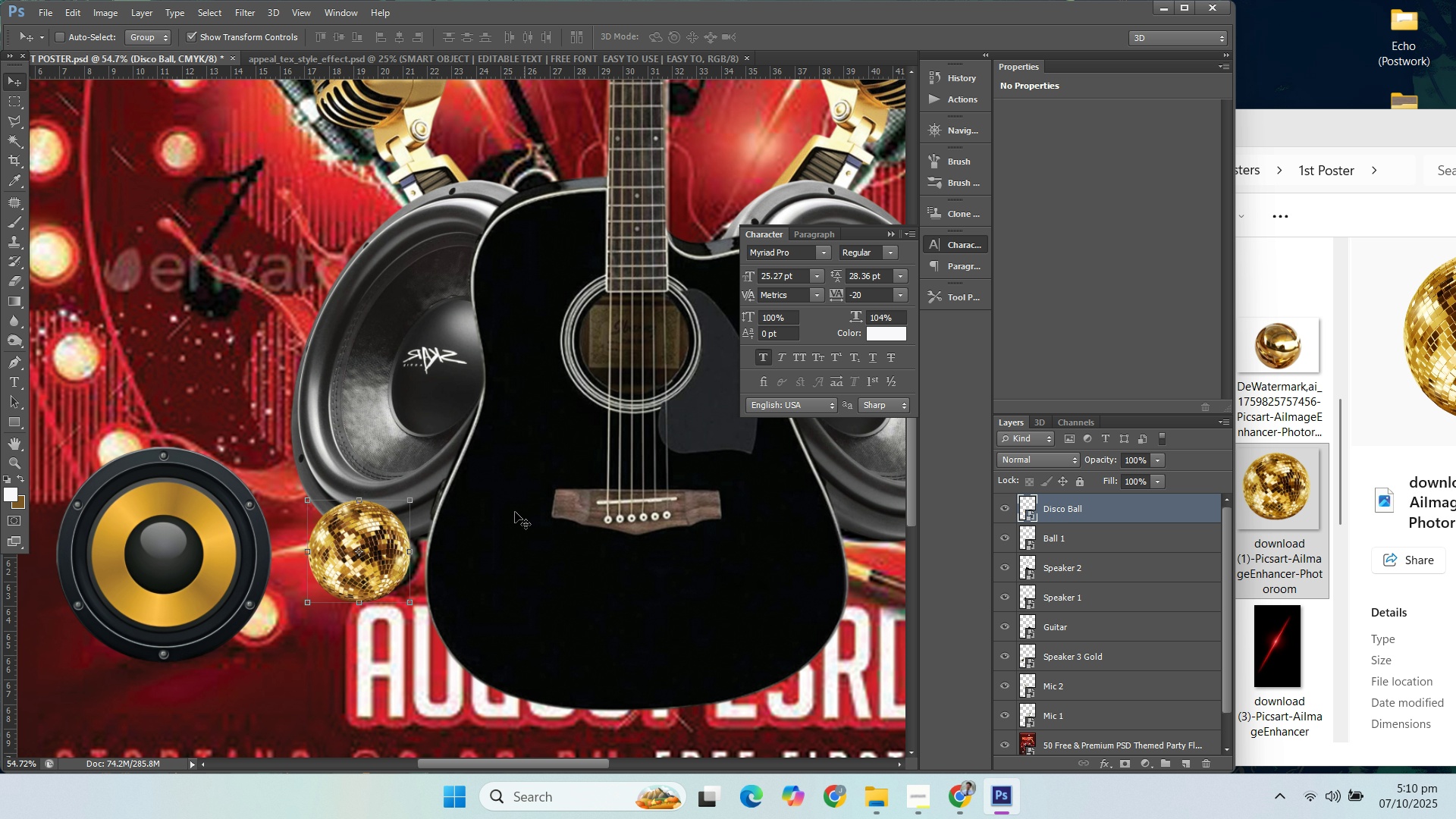 
hold_key(key=AltLeft, duration=1.52)
scroll: coordinate [608, 483], scroll_direction: down, amount: 9.0
 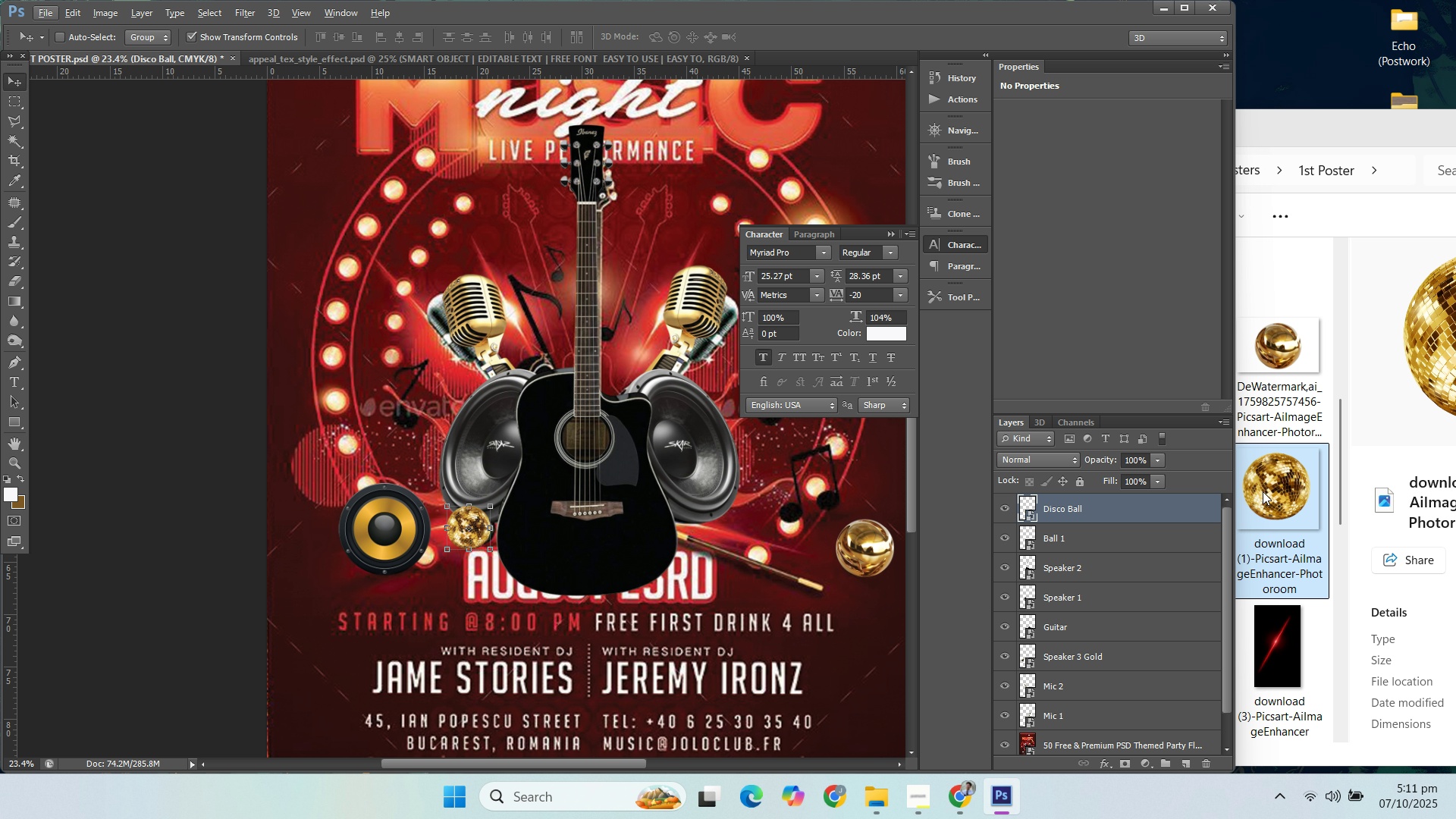 
left_click([1263, 491])
 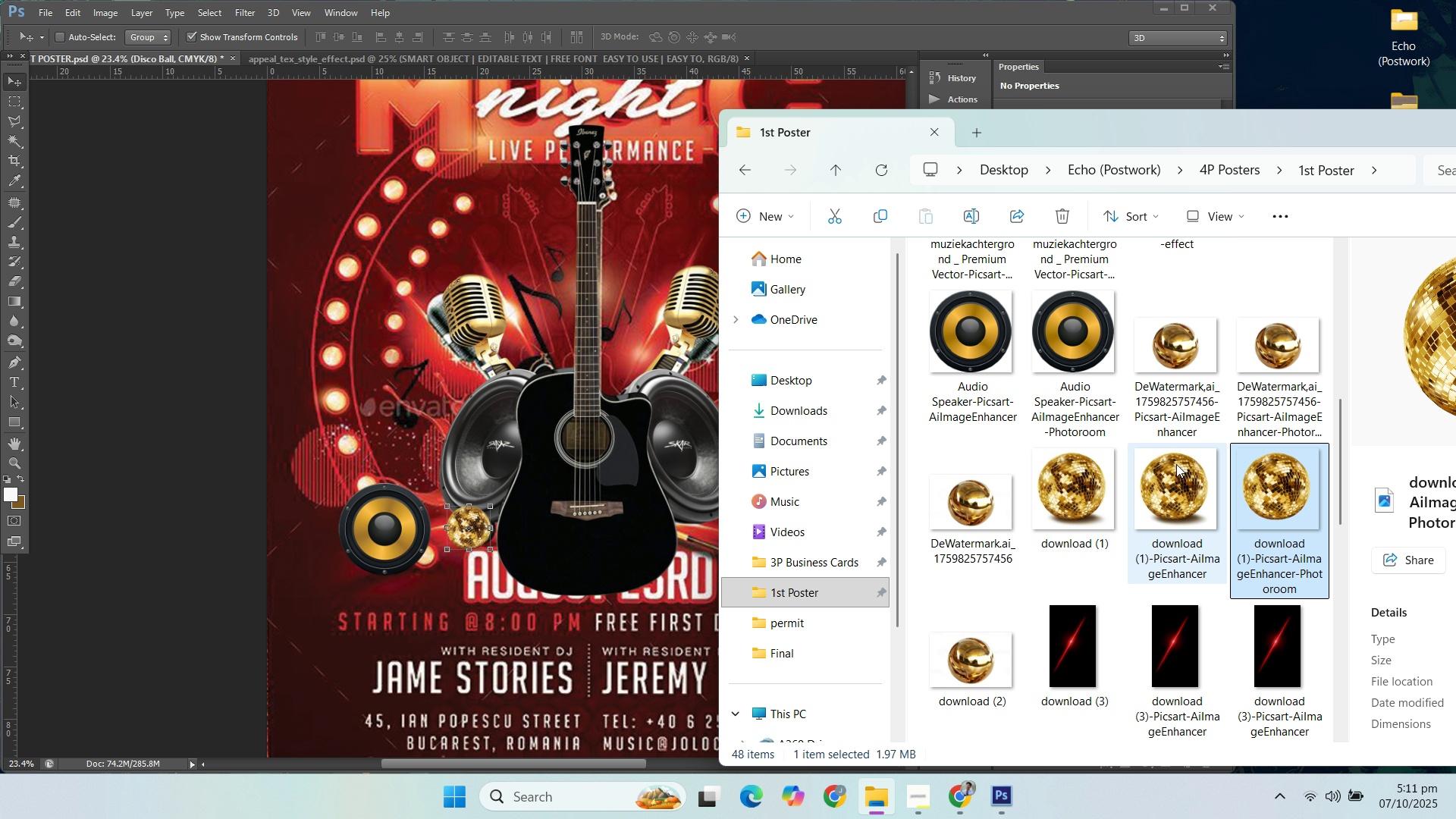 
scroll: coordinate [1191, 460], scroll_direction: up, amount: 5.0
 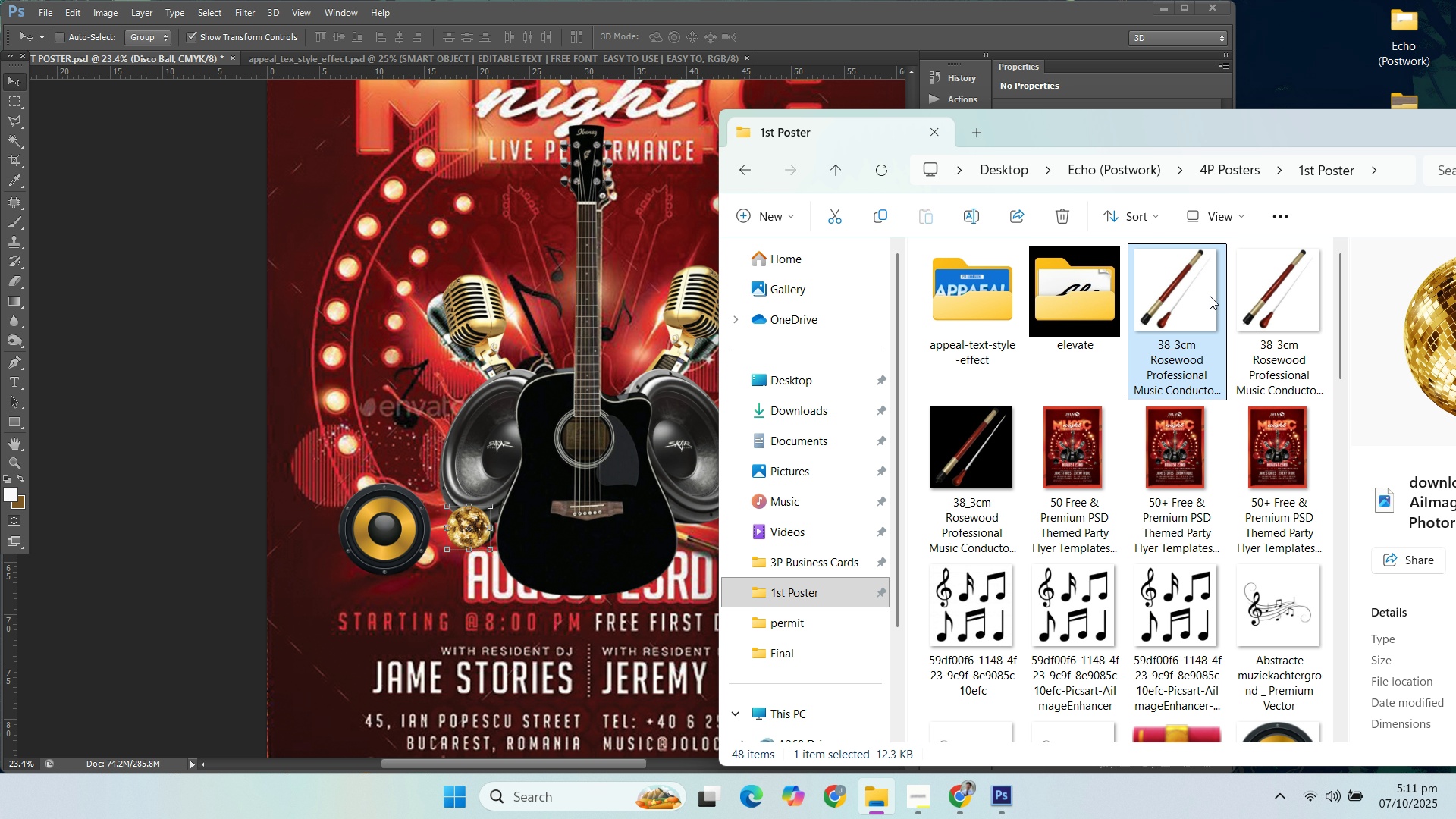 
left_click([1210, 296])
 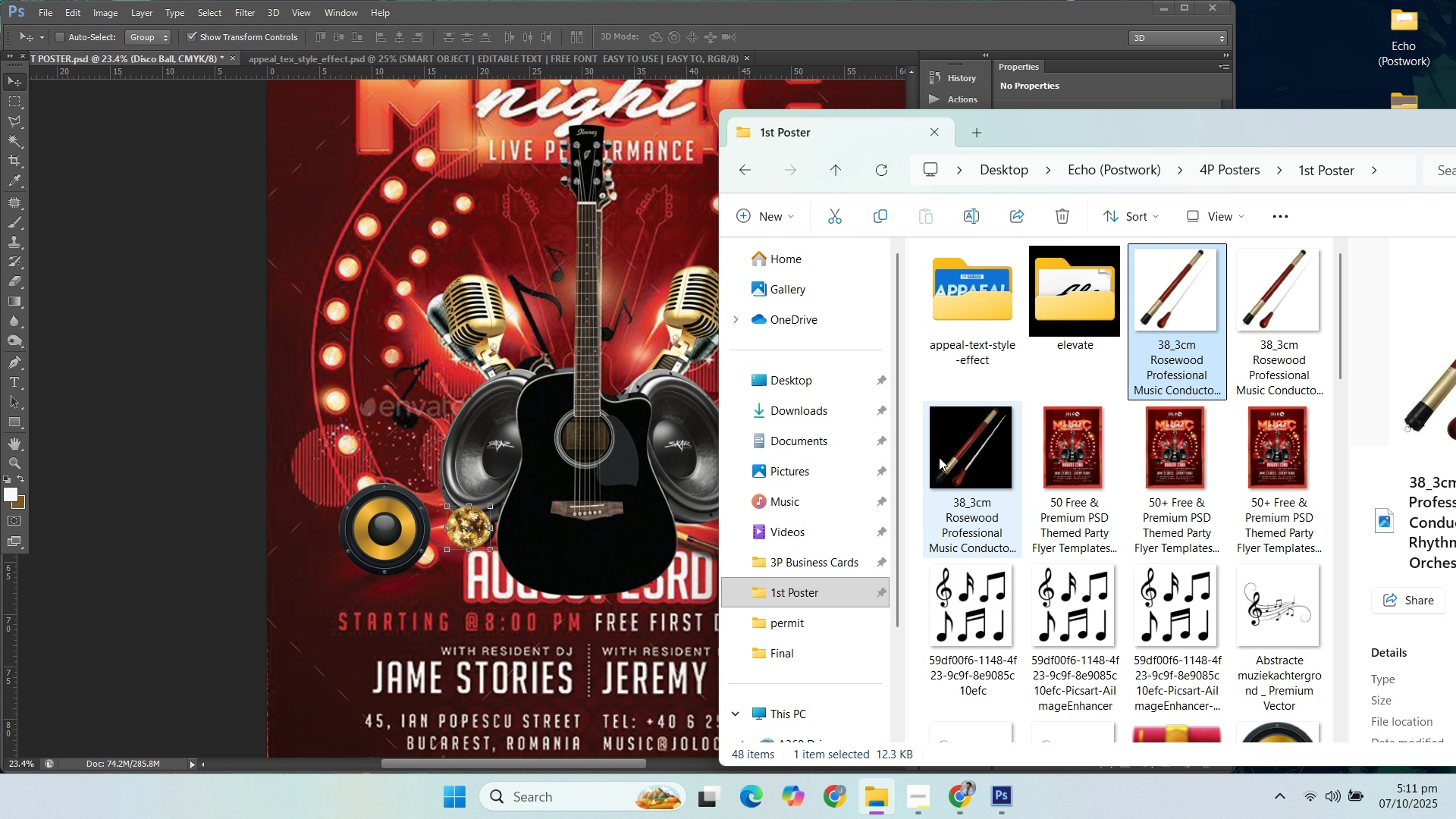 
left_click([939, 457])
 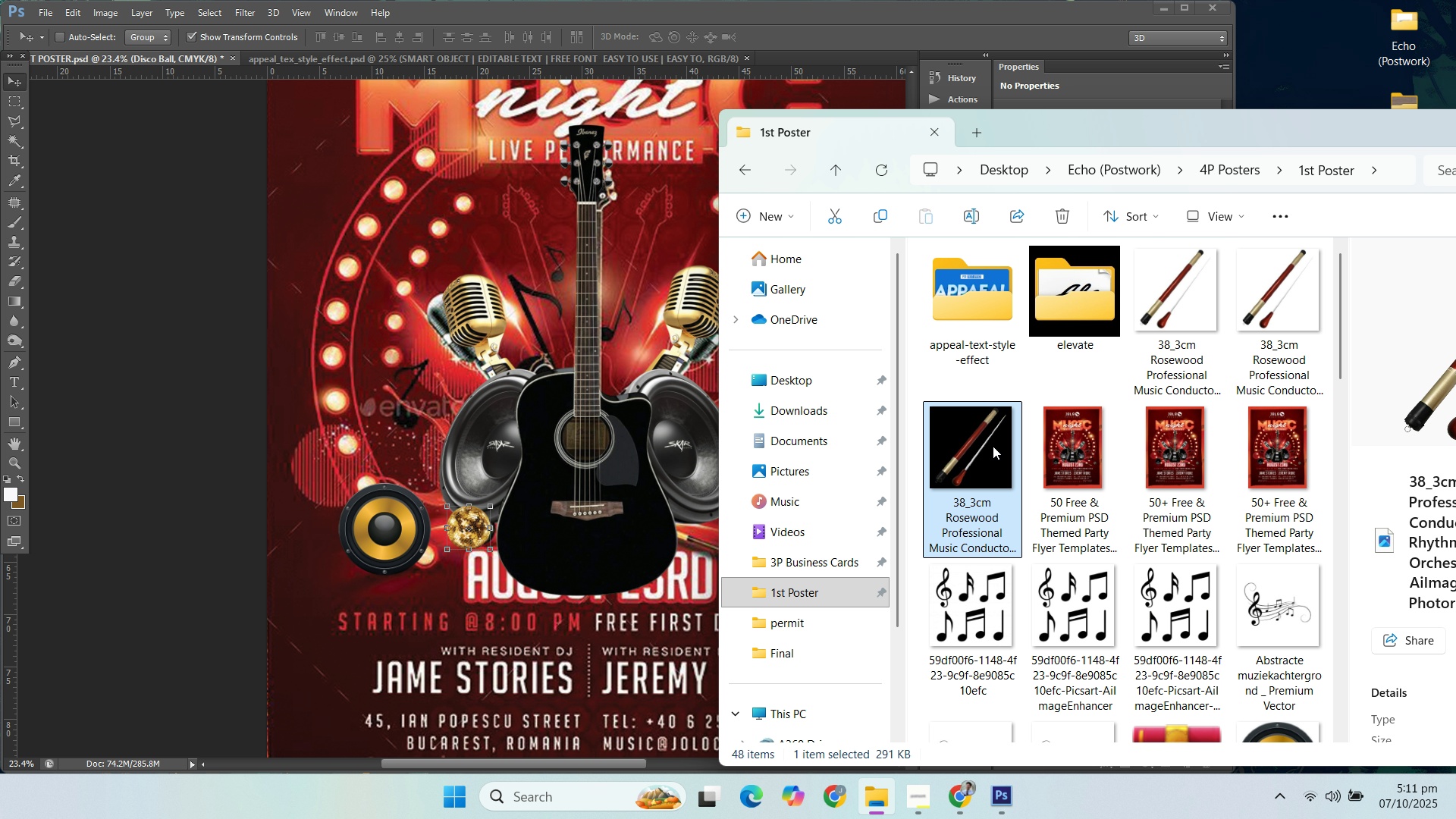 
hold_key(key=AltLeft, duration=1.11)
scroll: coordinate [510, 422], scroll_direction: down, amount: 6.0
 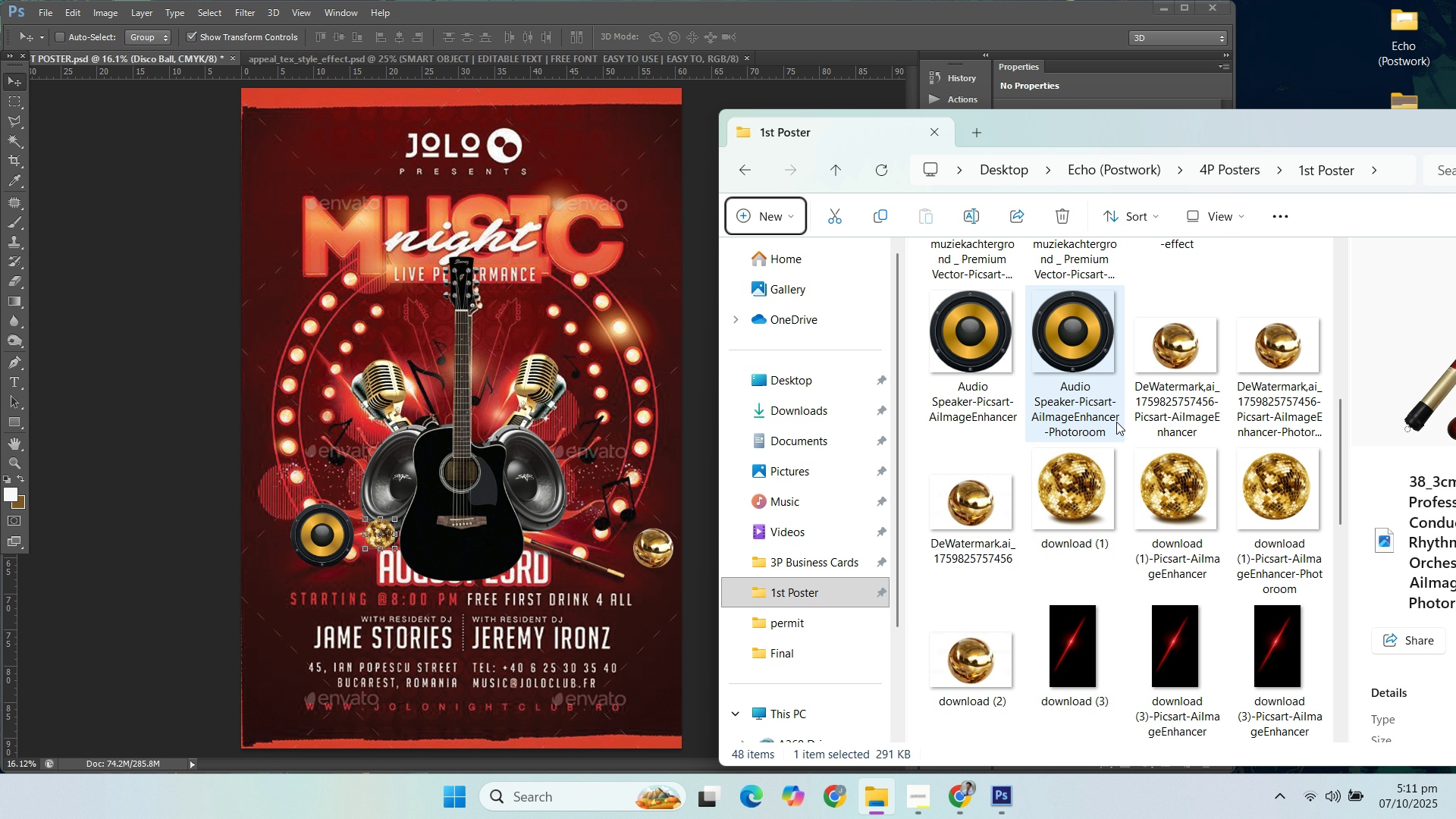 
scroll: coordinate [1138, 422], scroll_direction: up, amount: 5.0
 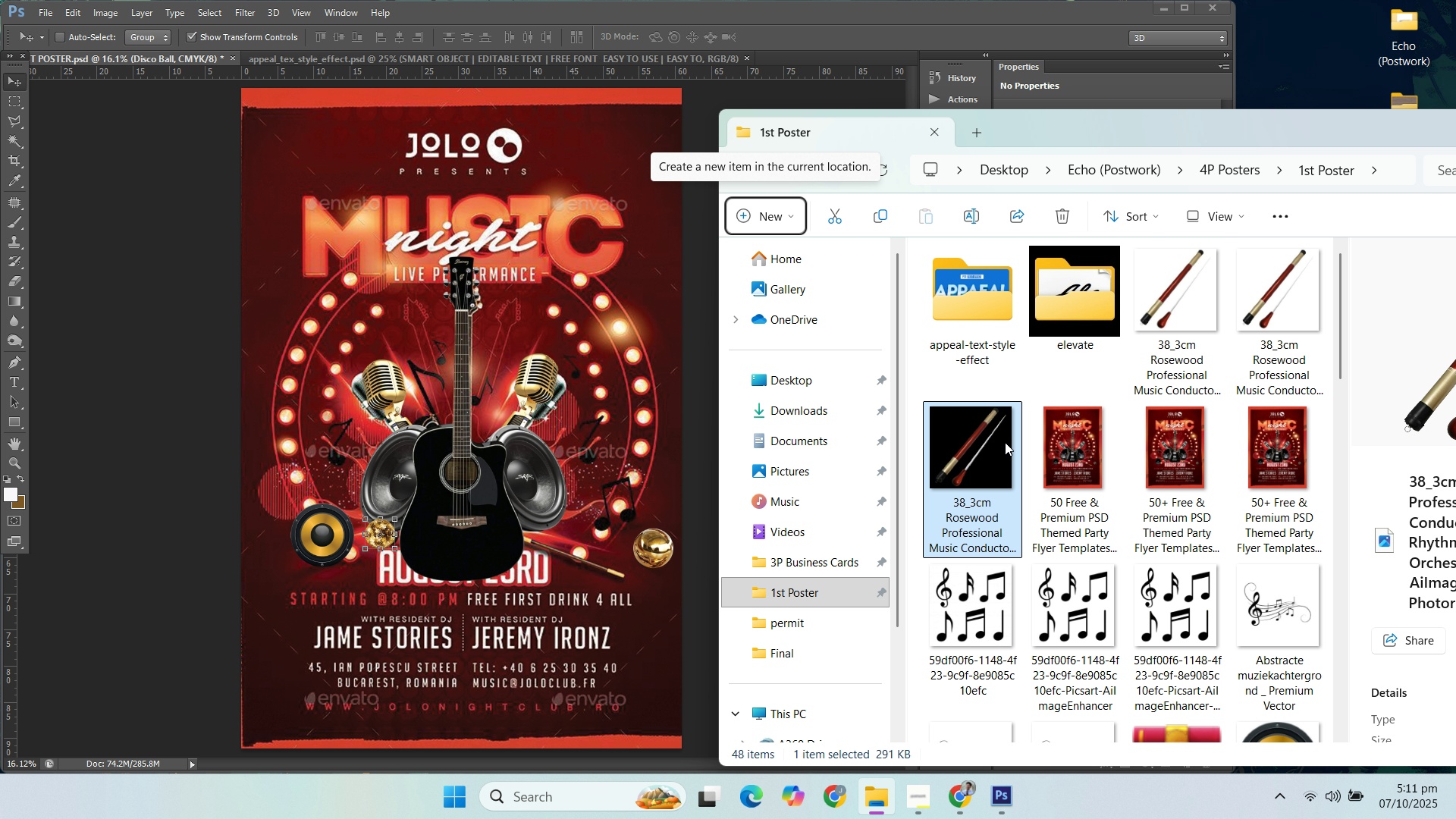 
left_click_drag(start_coordinate=[1004, 442], to_coordinate=[518, 442])
 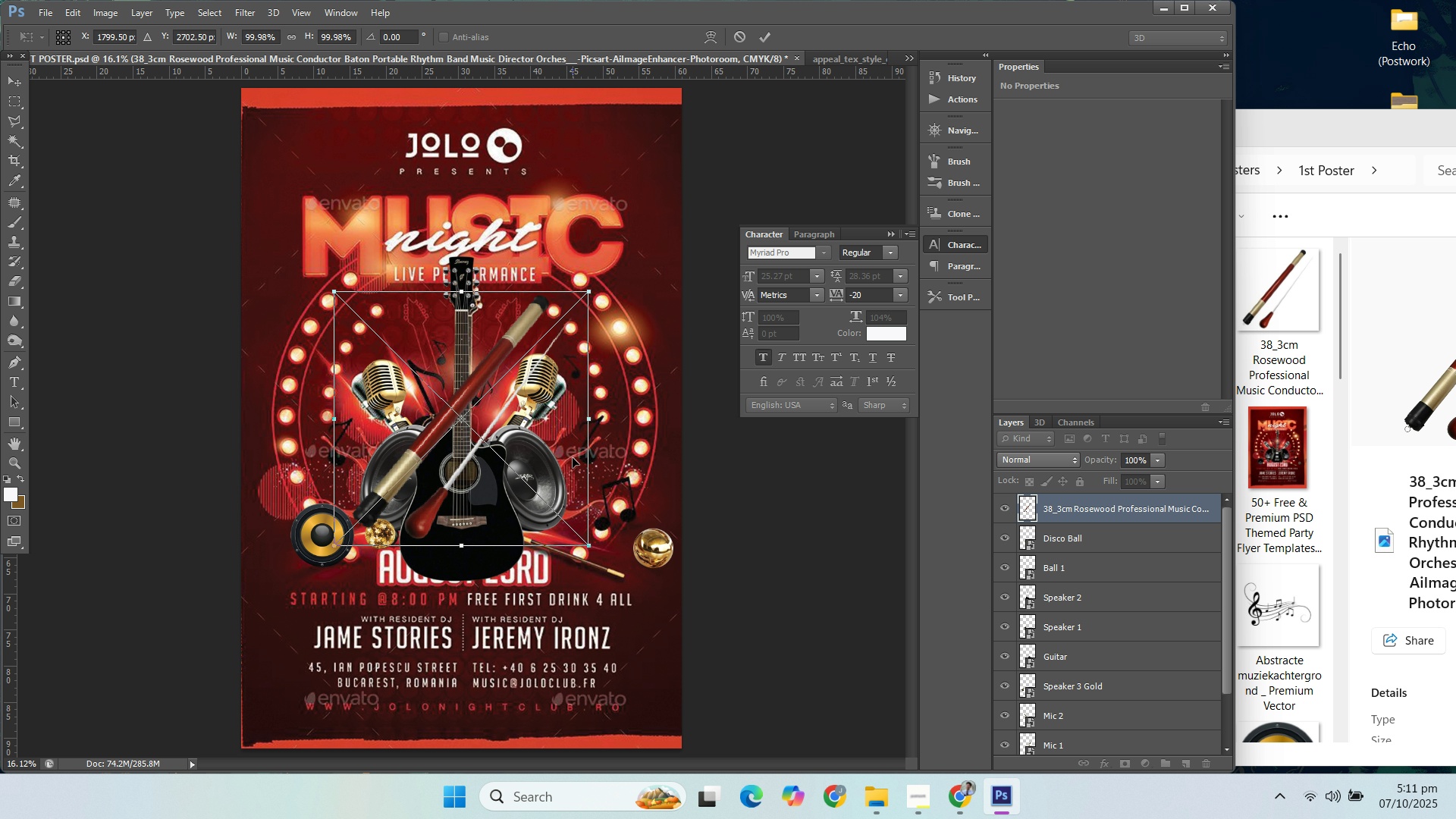 
left_click_drag(start_coordinate=[560, 434], to_coordinate=[558, 499])
 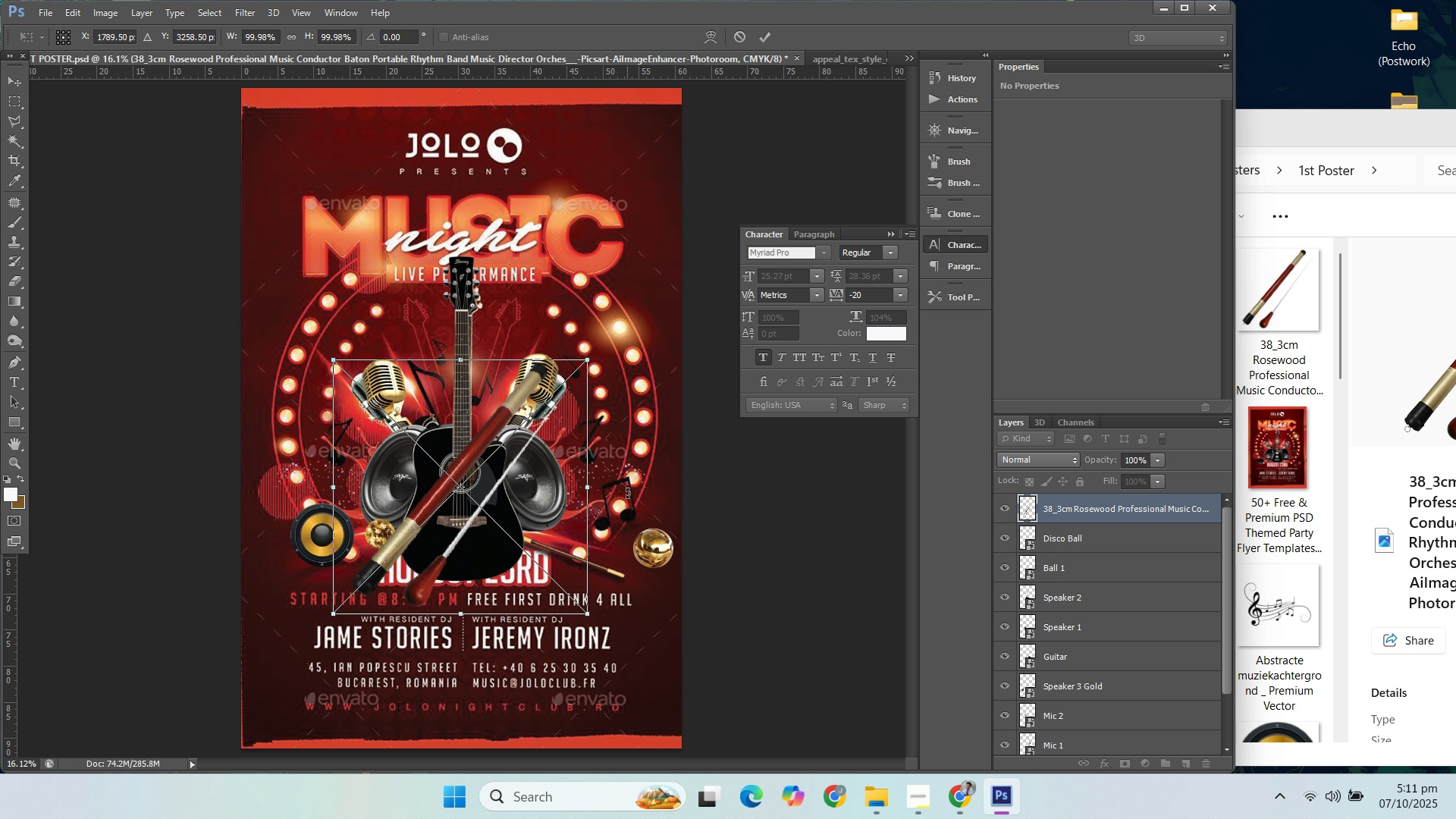 
left_click([627, 493])
 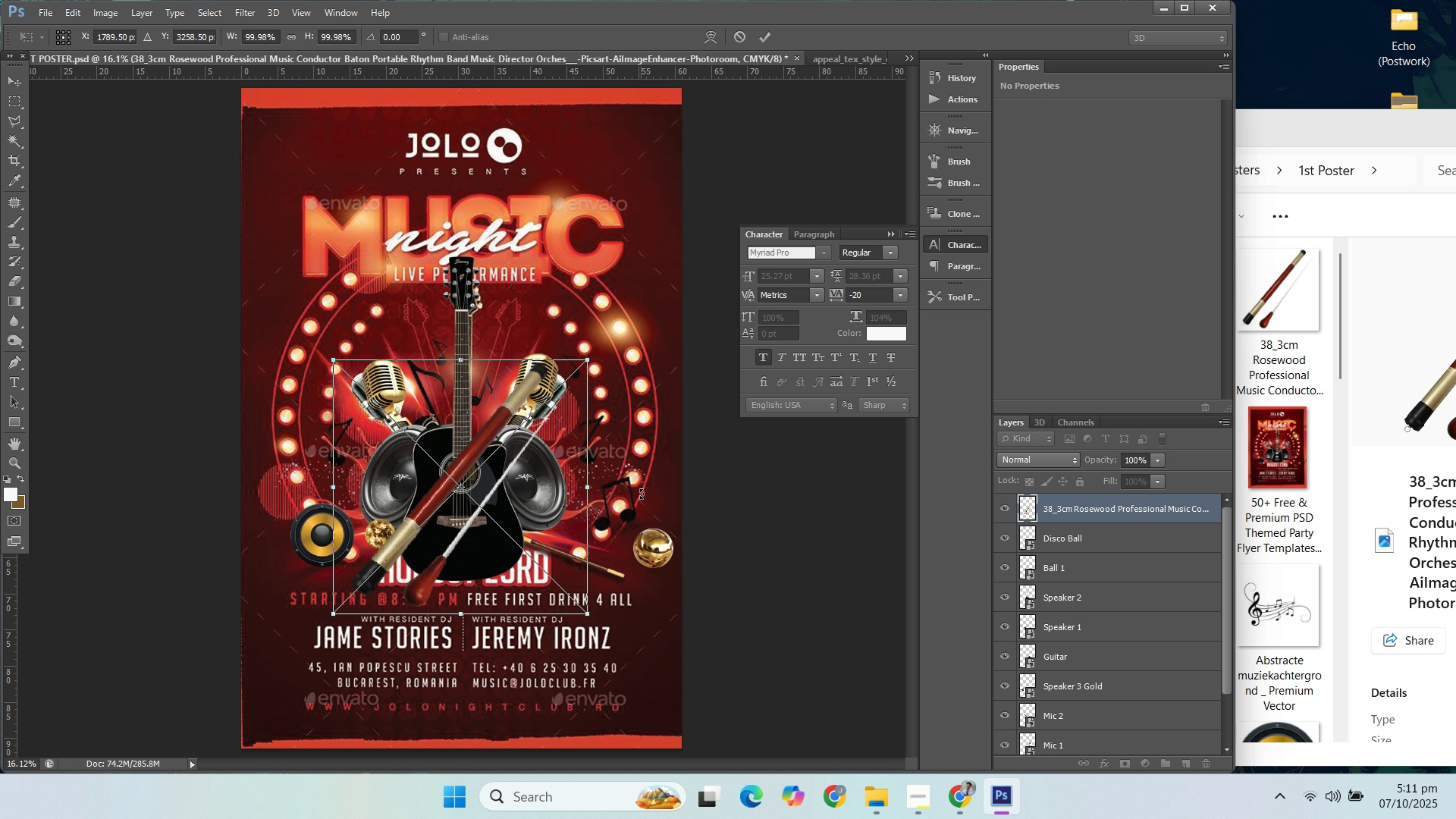 
left_click_drag(start_coordinate=[641, 494], to_coordinate=[489, 358])
 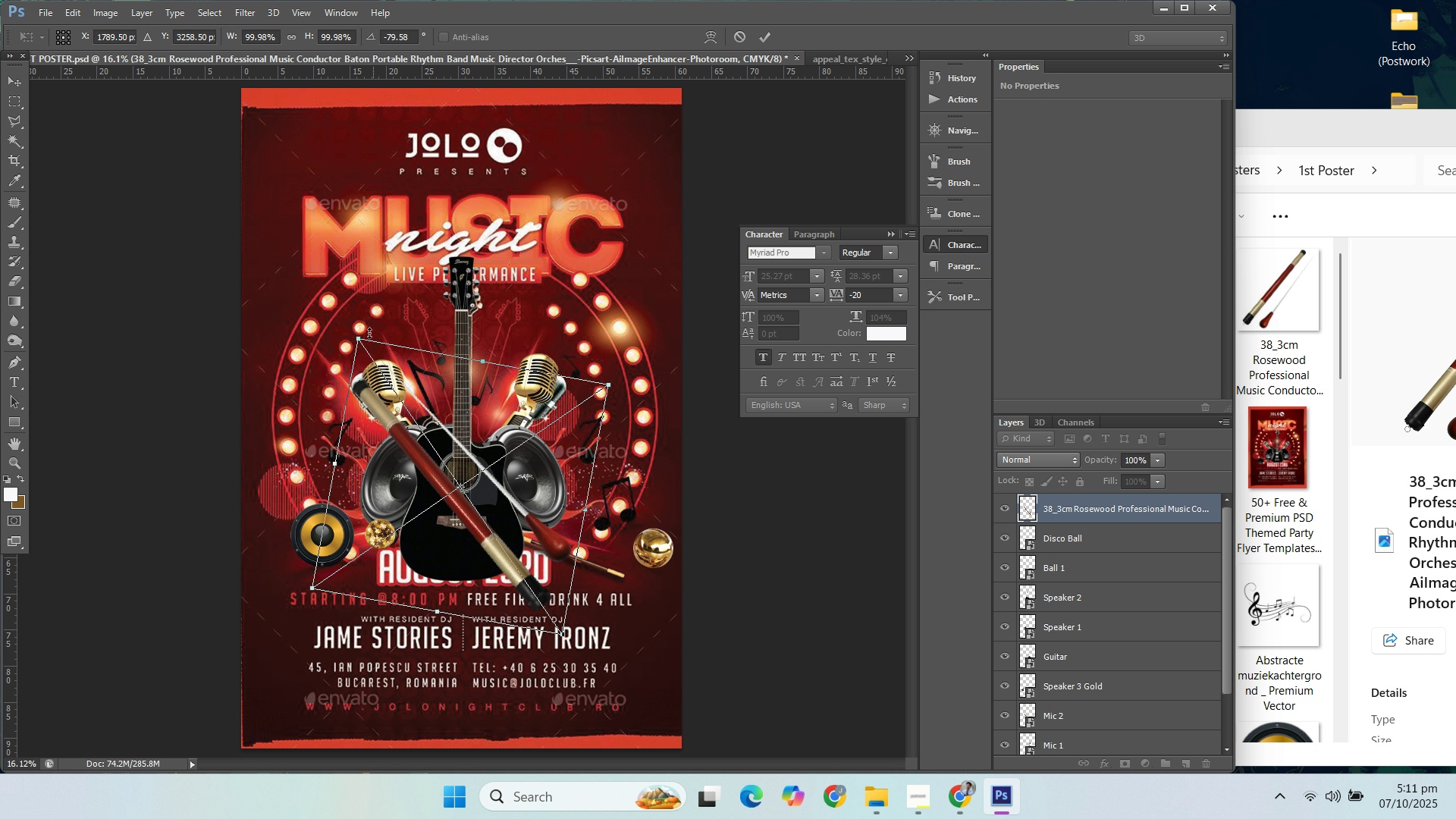 
left_click_drag(start_coordinate=[368, 333], to_coordinate=[443, 487])
 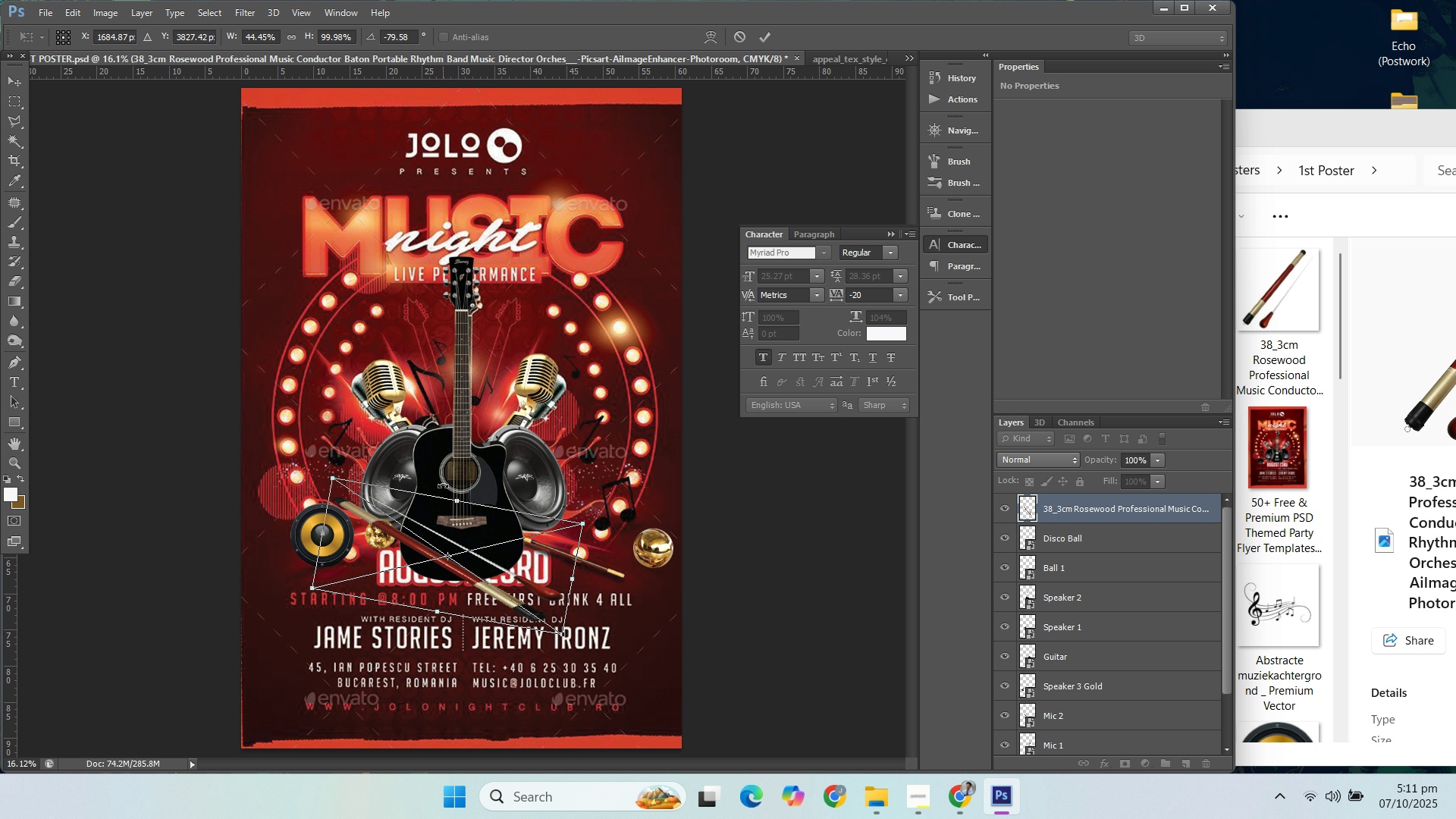 
key(Control+ControlLeft)
 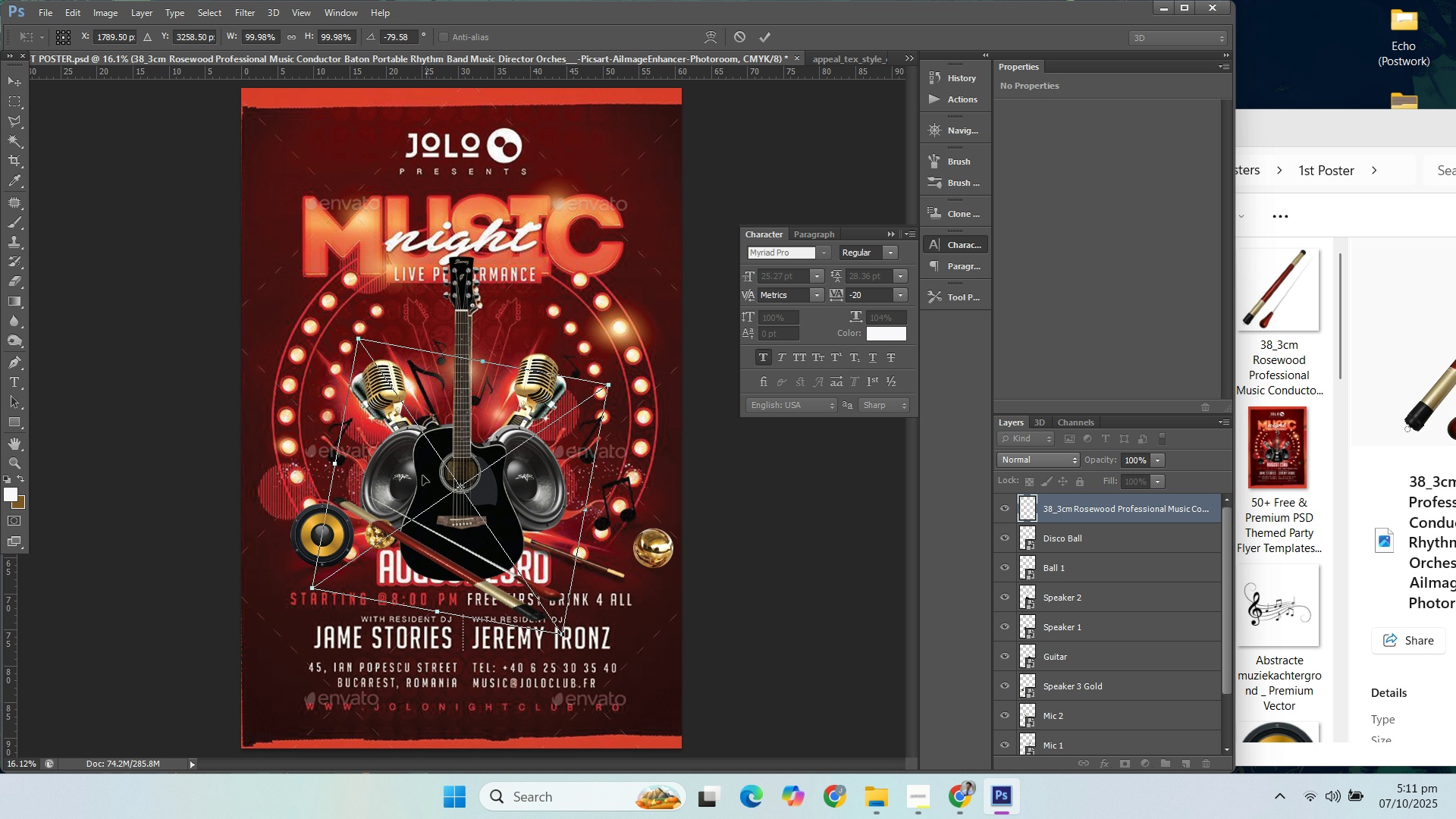 
key(Control+Z)
 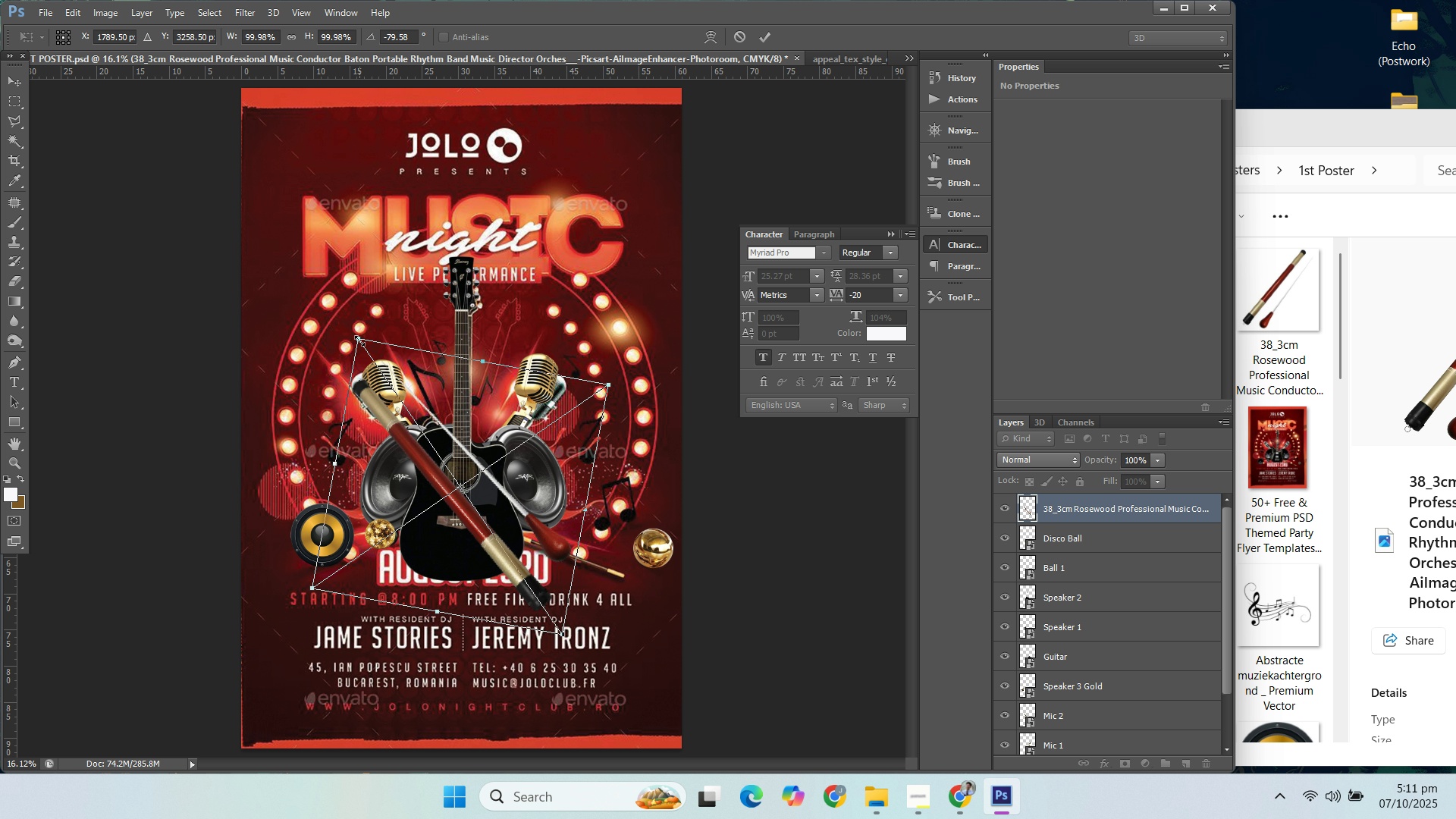 
left_click_drag(start_coordinate=[360, 339], to_coordinate=[467, 550])
 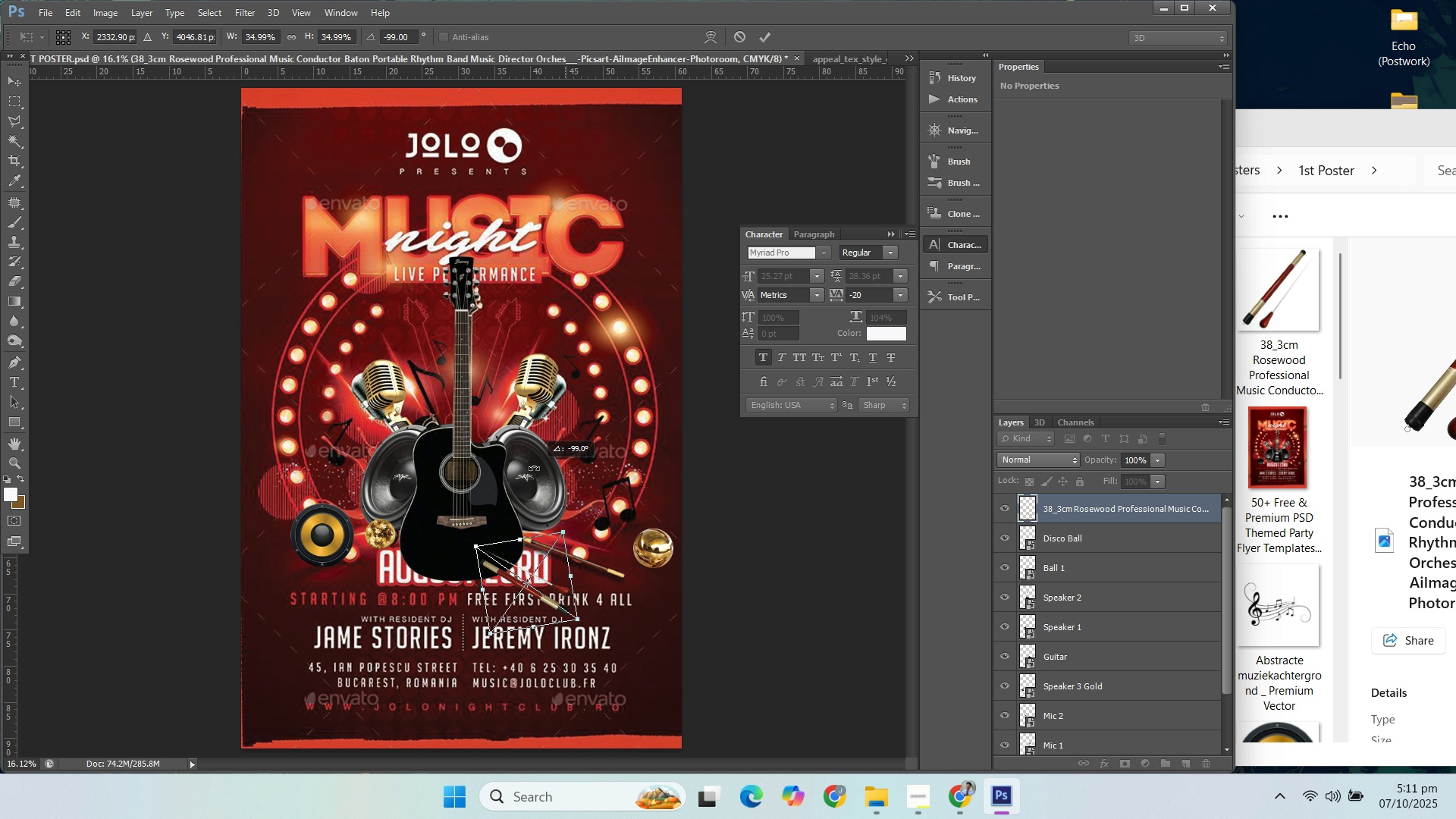 
hold_key(key=ShiftLeft, duration=1.2)
 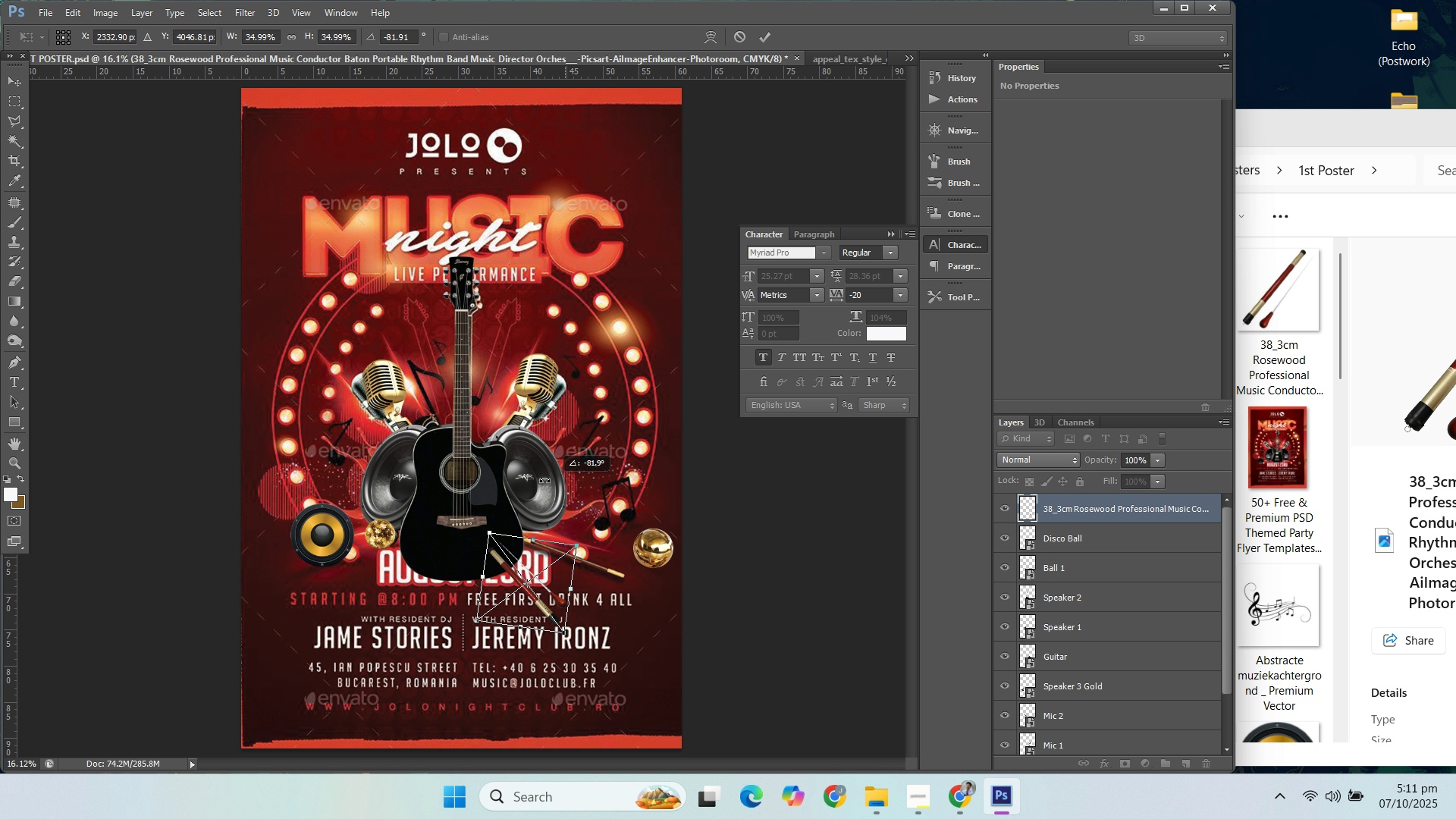 
left_click_drag(start_coordinate=[565, 494], to_coordinate=[520, 459])
 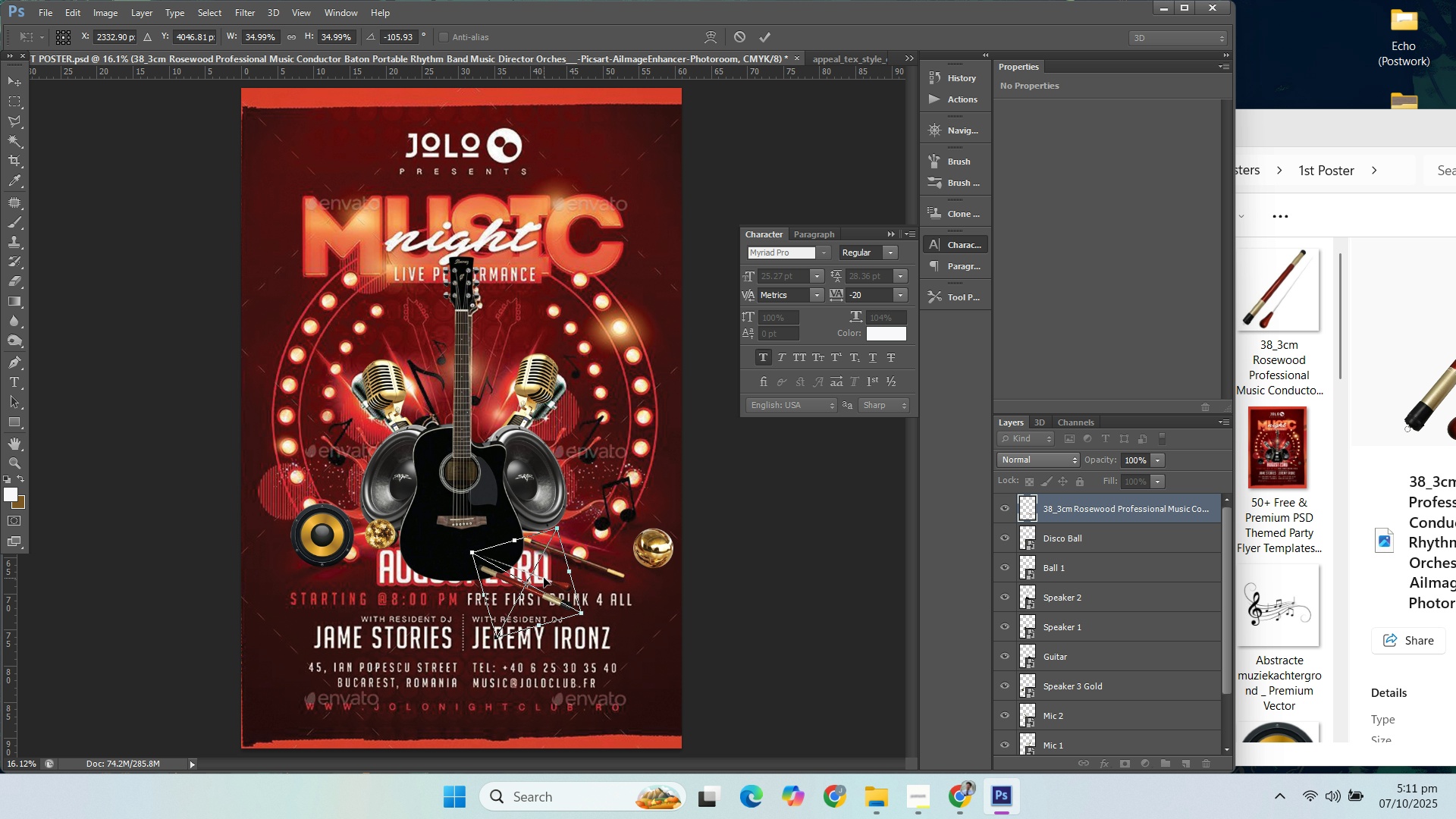 
left_click_drag(start_coordinate=[544, 576], to_coordinate=[593, 551])
 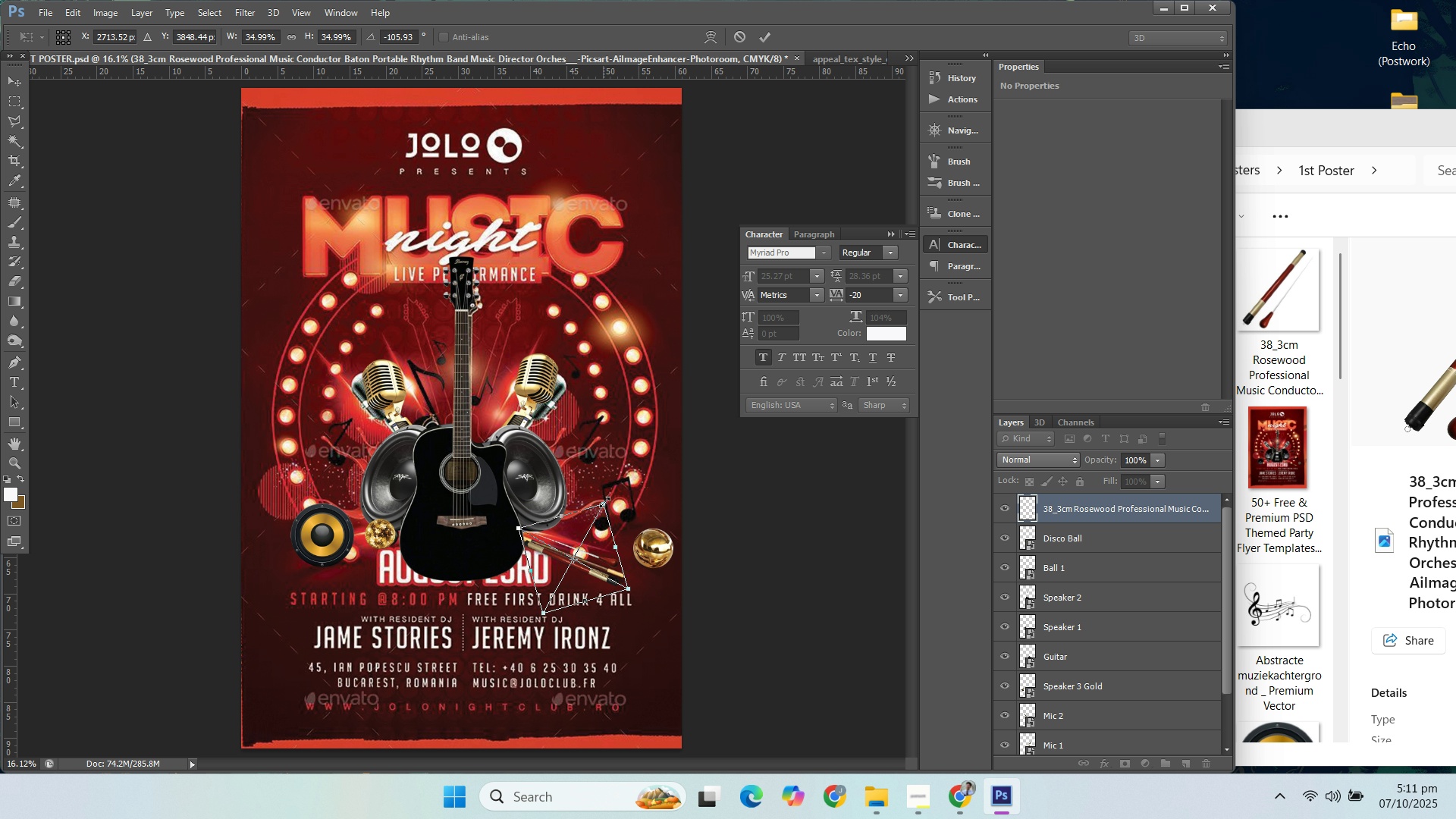 
left_click_drag(start_coordinate=[604, 500], to_coordinate=[629, 475])
 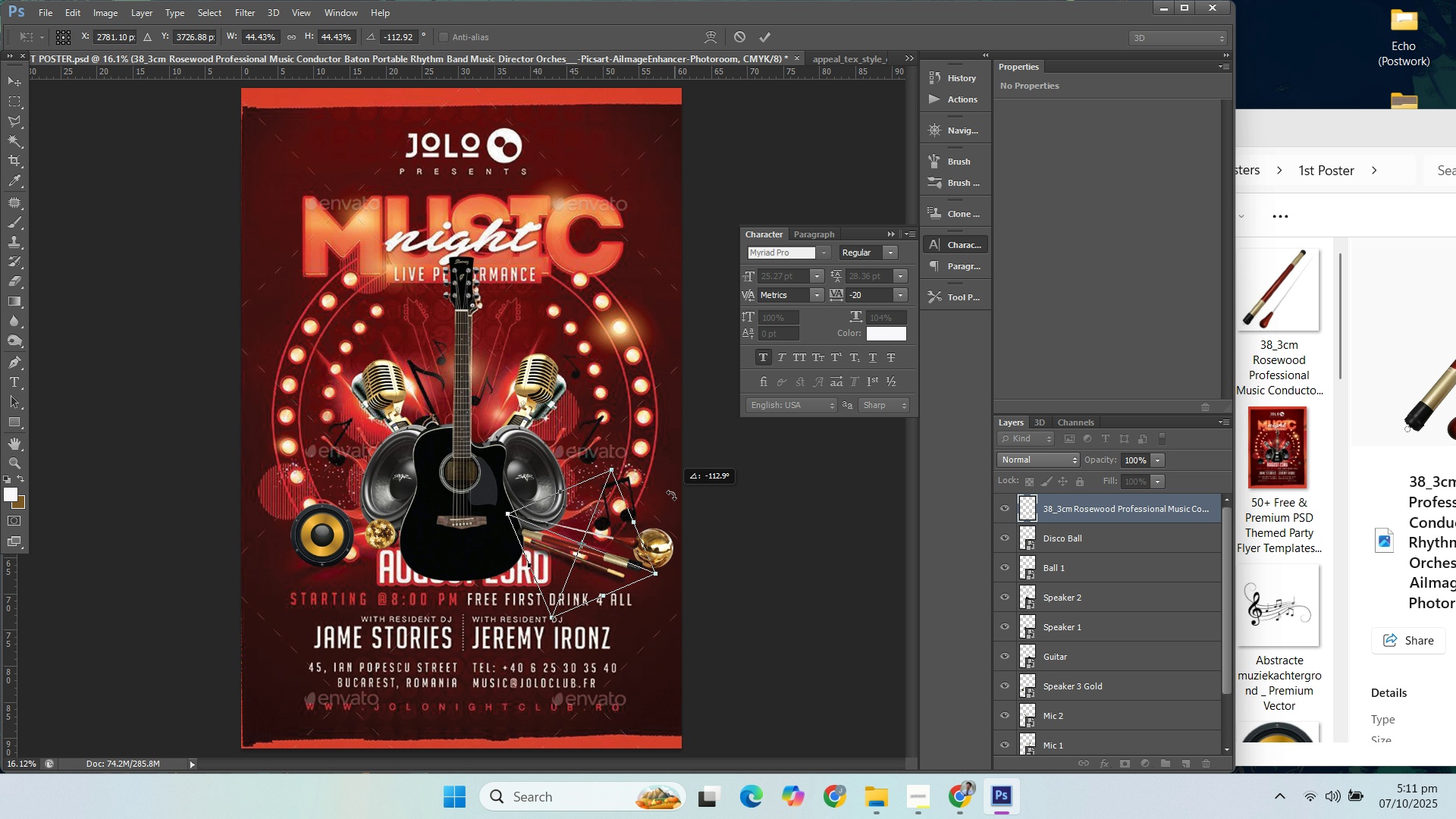 
hold_key(key=ShiftLeft, duration=0.77)
left_click_drag(start_coordinate=[674, 507], to_coordinate=[671, 495])
 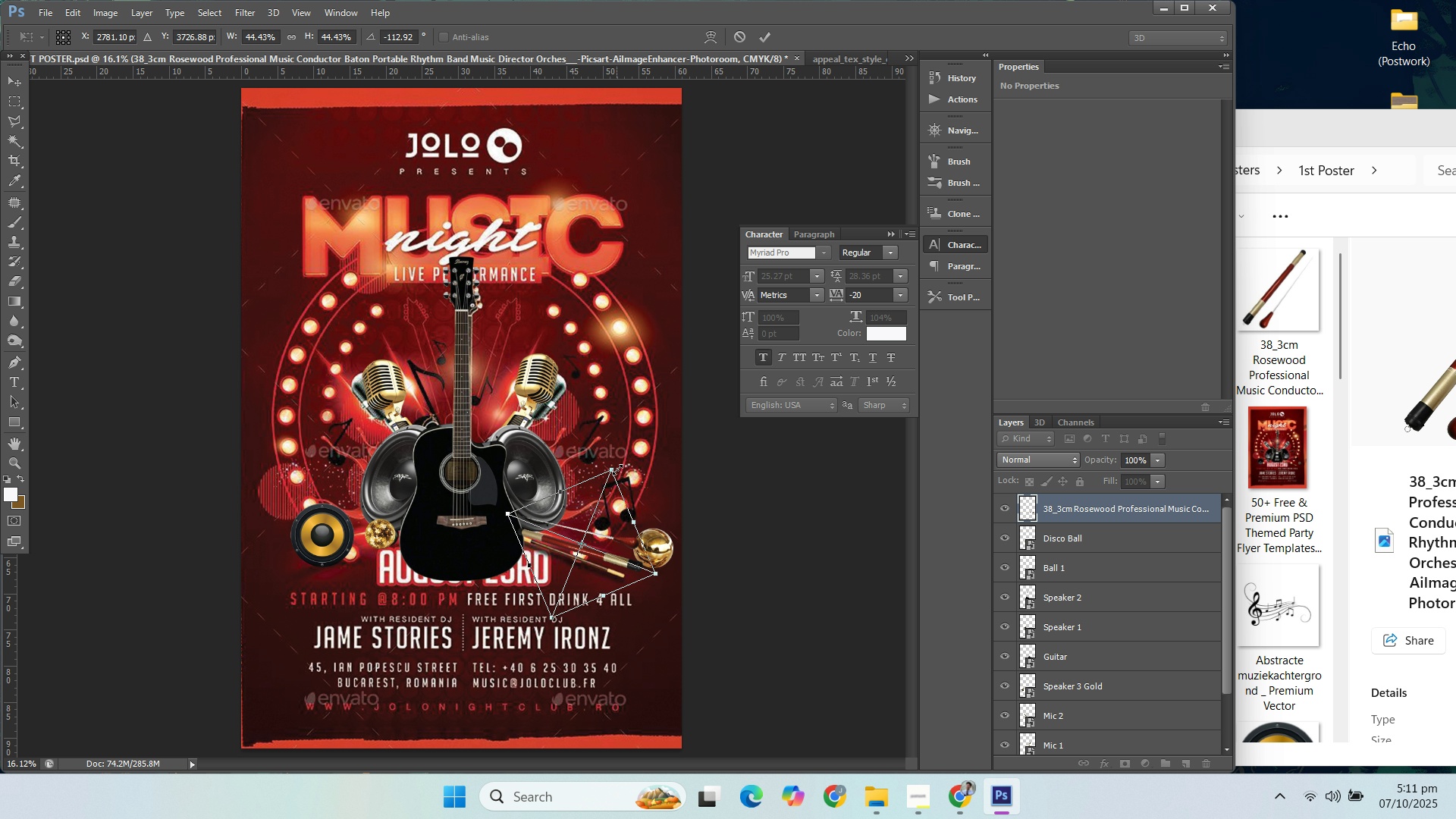 
left_click_drag(start_coordinate=[617, 468], to_coordinate=[613, 478])
 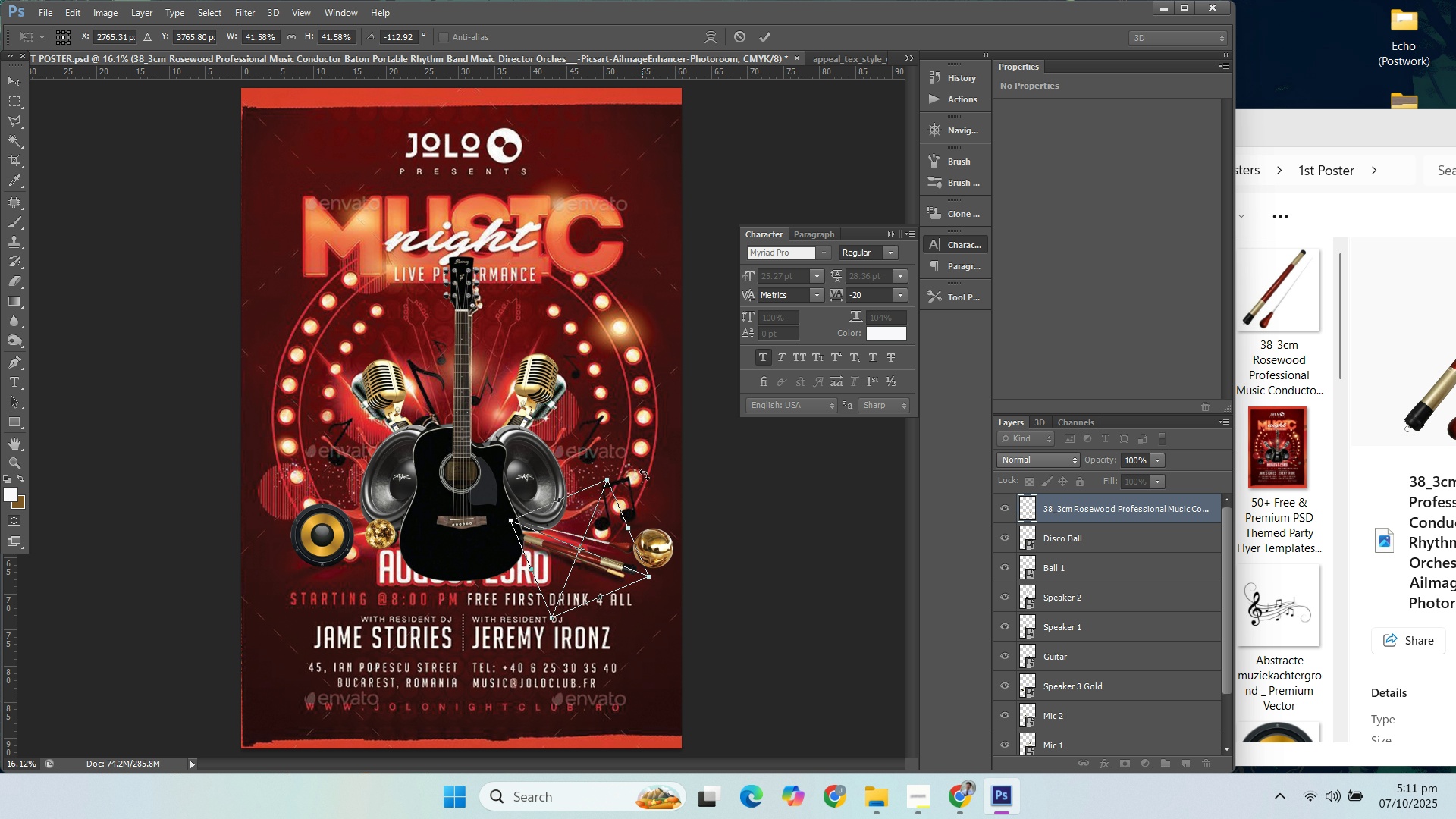 
hold_key(key=ShiftLeft, duration=0.86)
 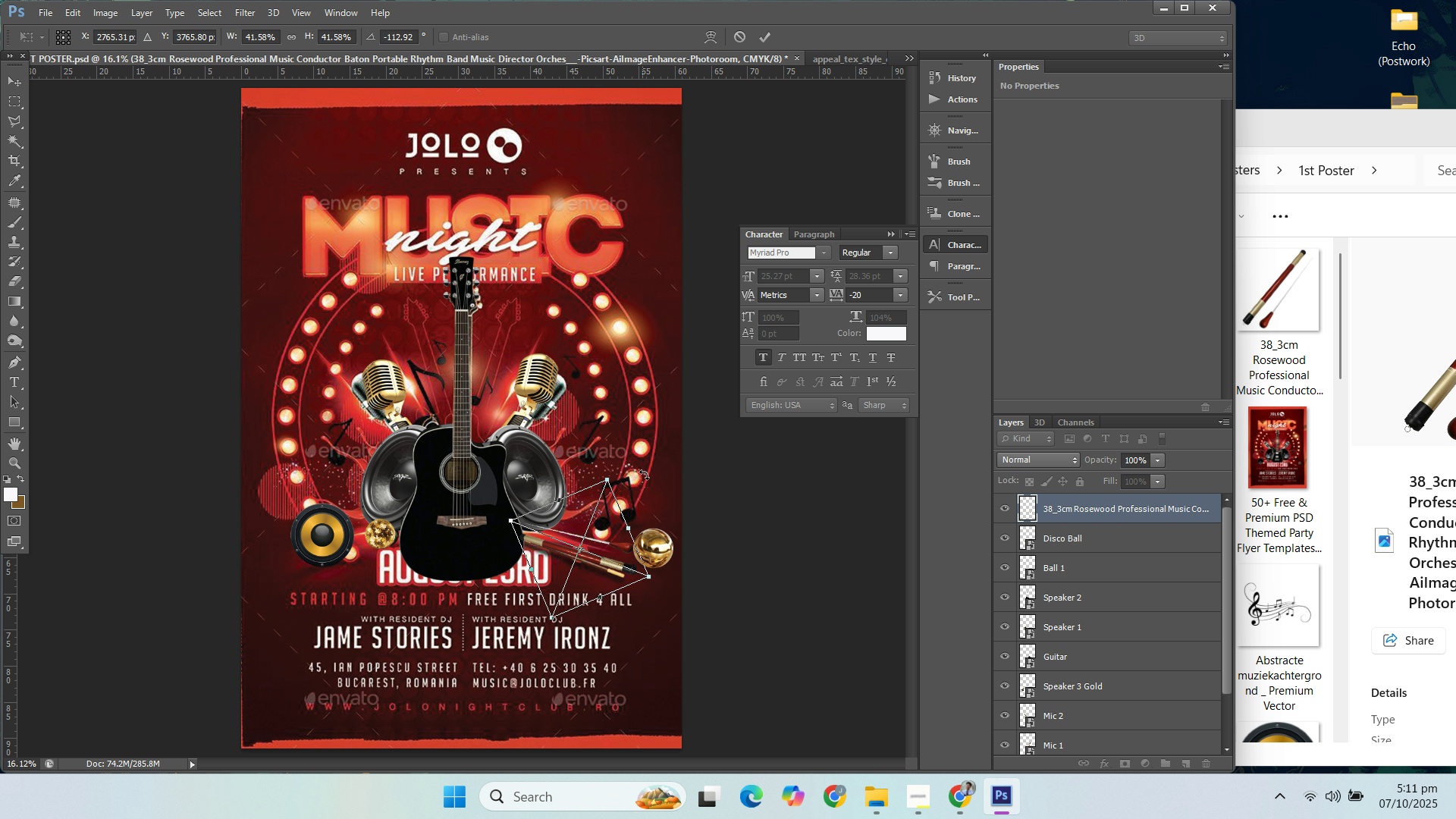 
left_click_drag(start_coordinate=[642, 475], to_coordinate=[646, 478])
 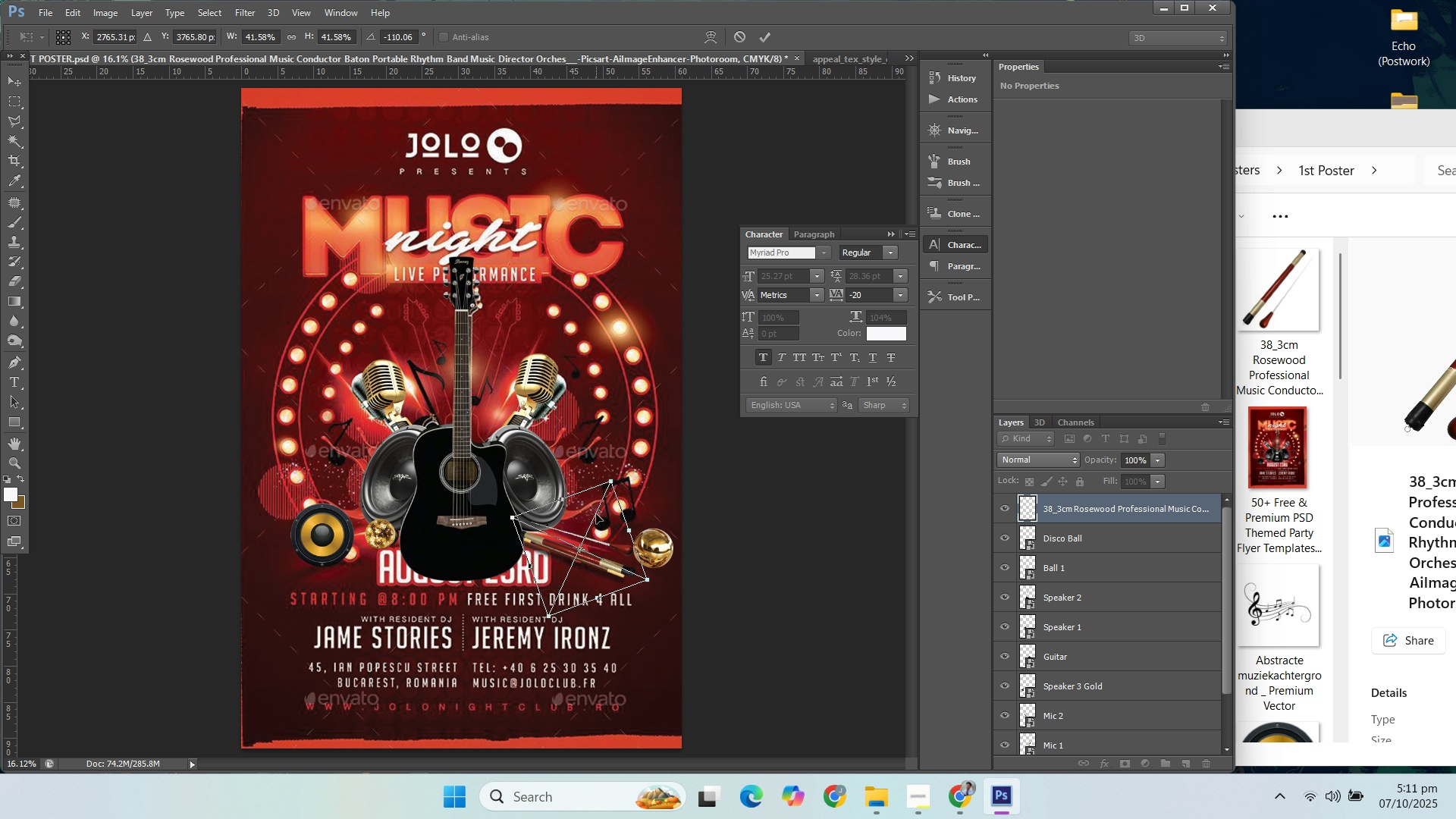 
left_click_drag(start_coordinate=[596, 514], to_coordinate=[591, 519])
 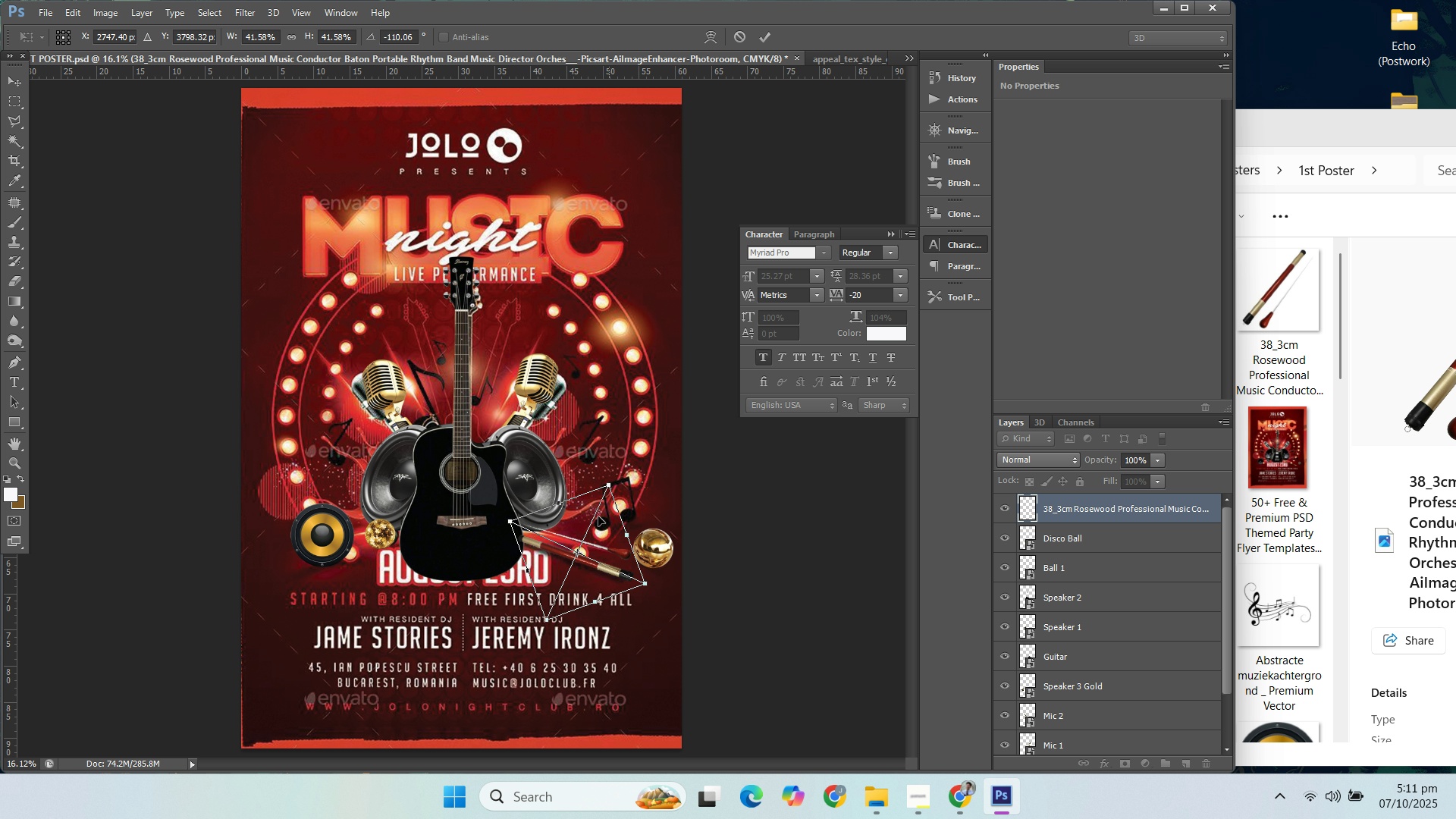 
left_click_drag(start_coordinate=[573, 527], to_coordinate=[584, 530])
 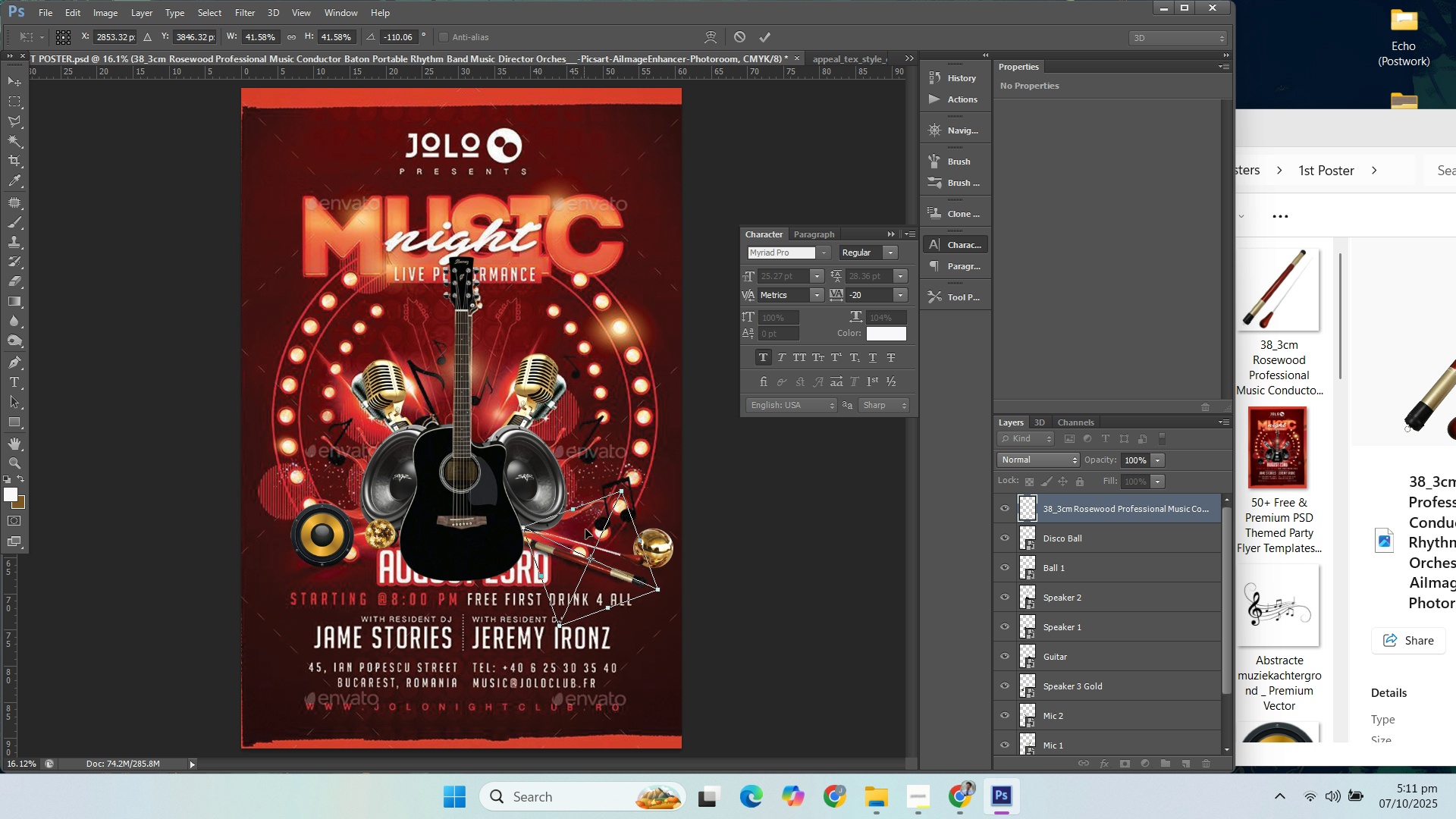 
key(Enter)
 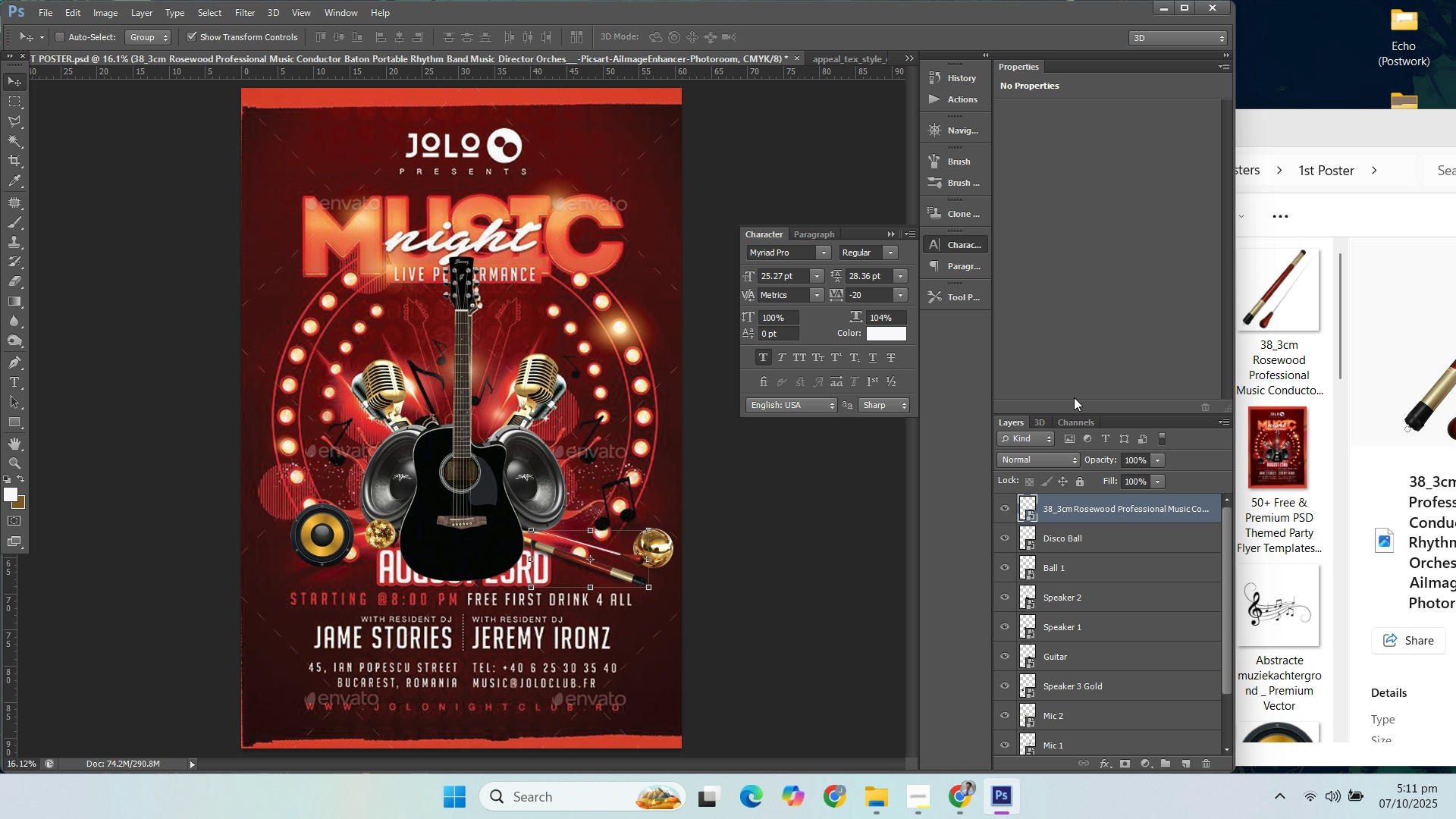 
left_click([16, 465])
 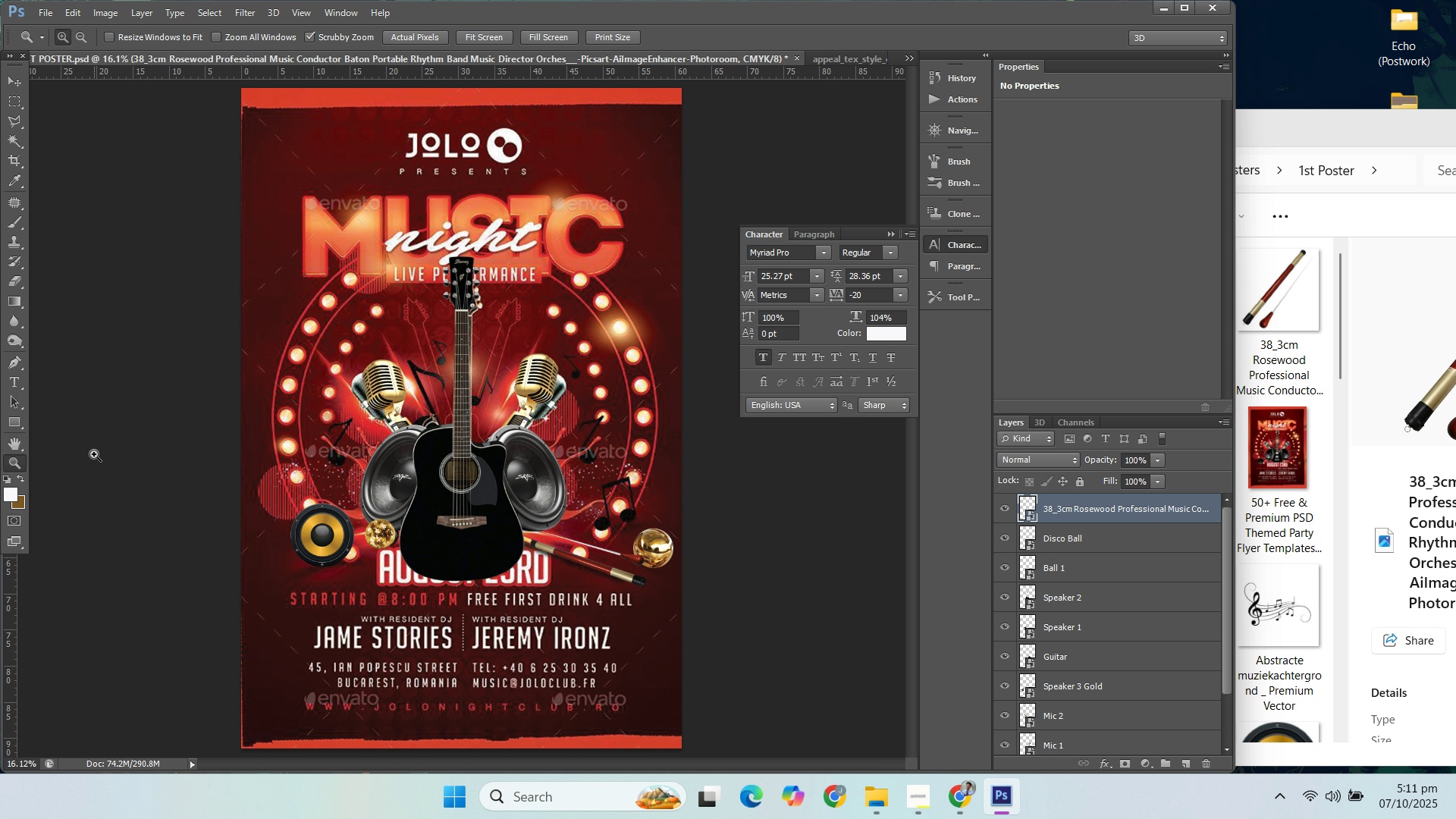 
wait(13.46)
 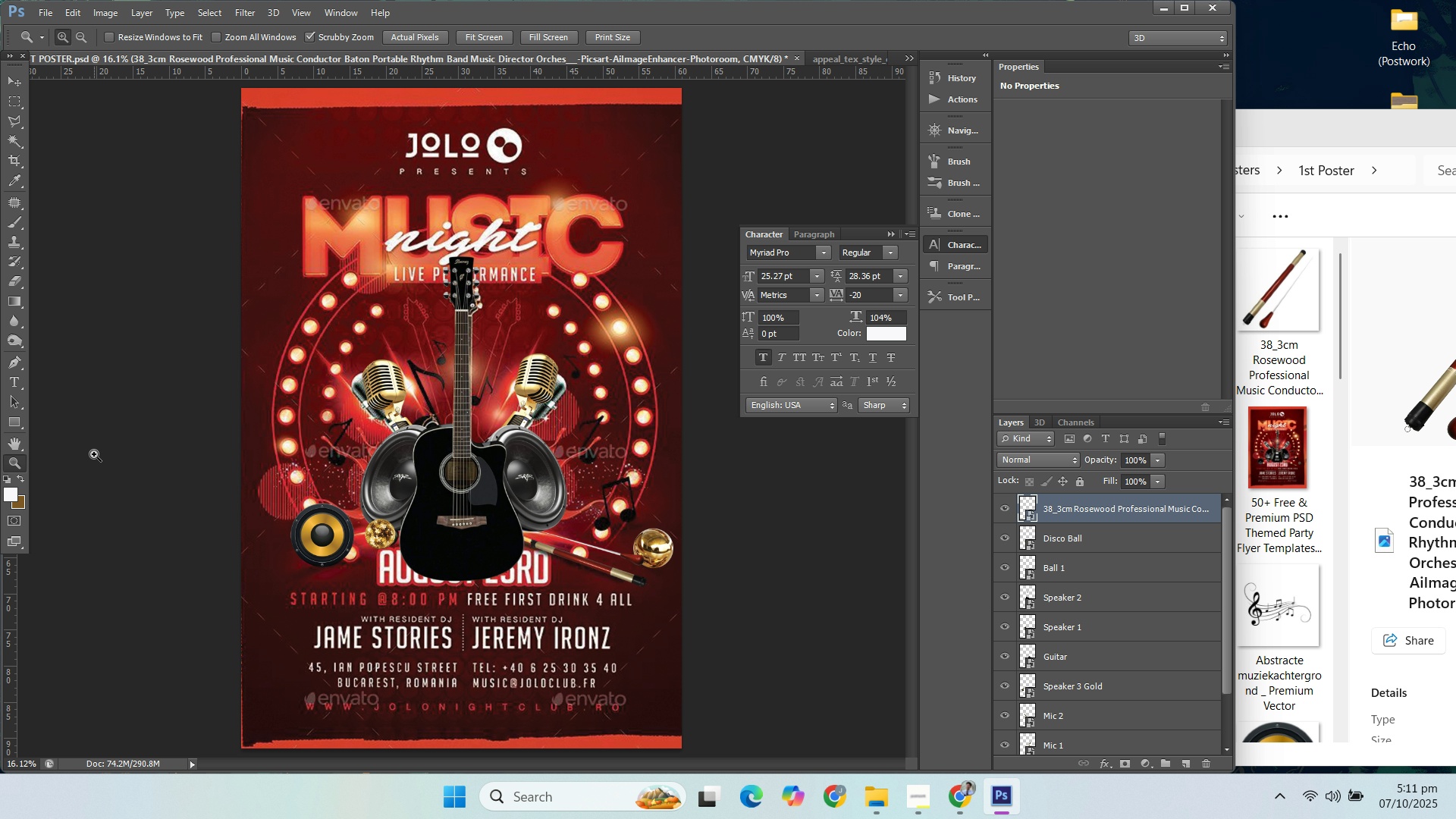 
hold_key(key=AltLeft, duration=1.52)
scroll: coordinate [431, 482], scroll_direction: up, amount: 2.0
 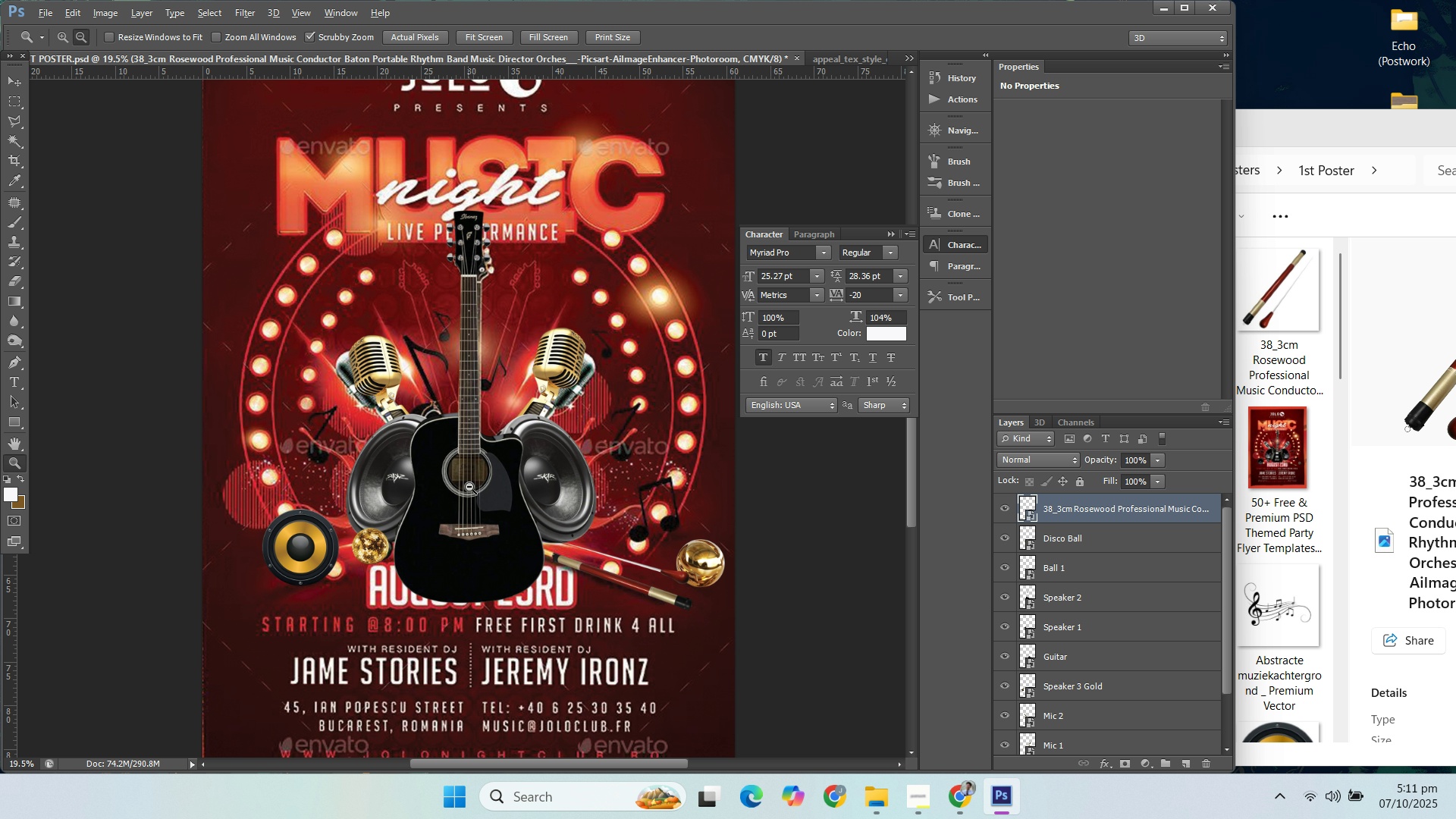 
scroll: coordinate [474, 489], scroll_direction: down, amount: 2.0
 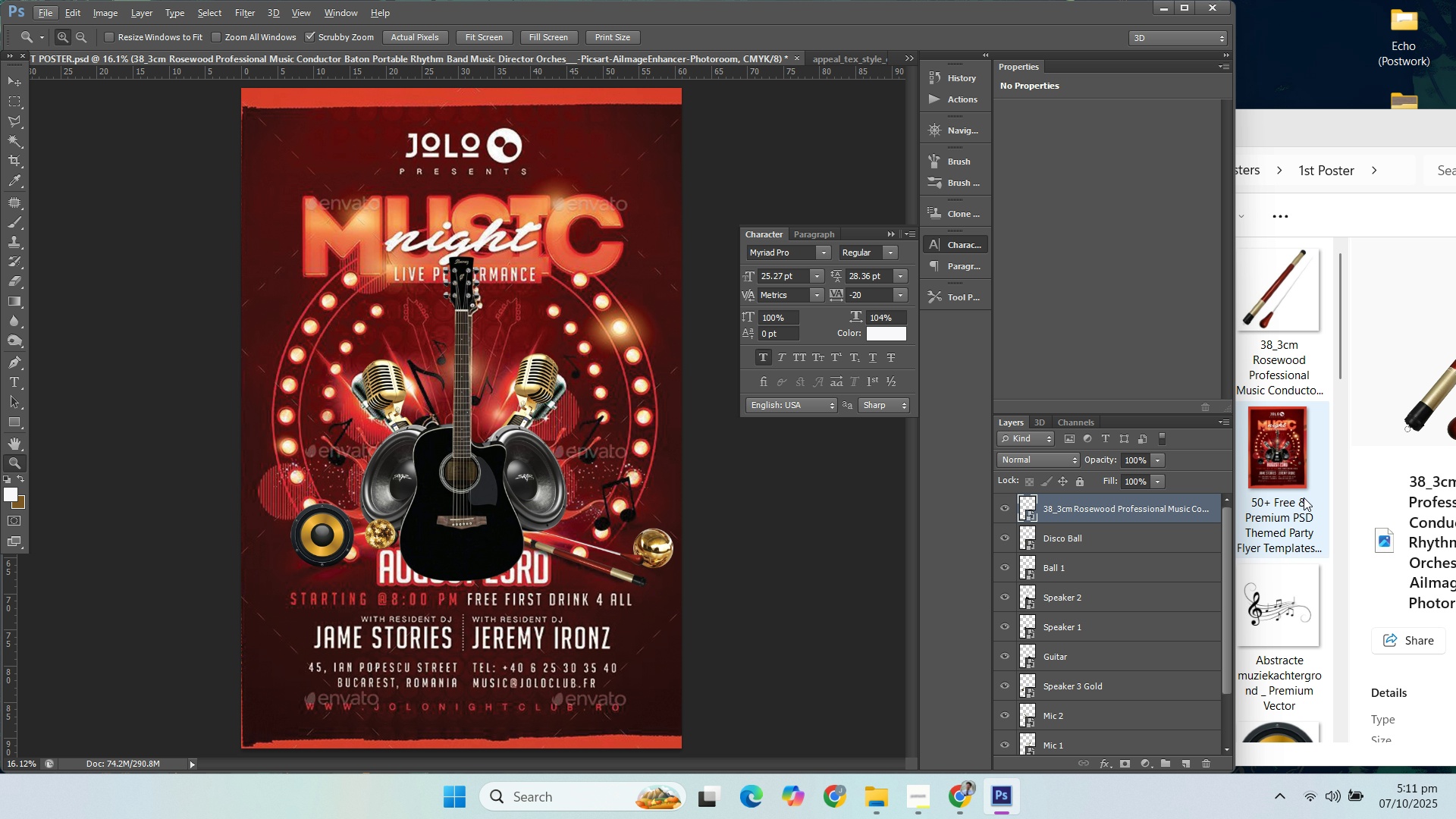 
left_click([1304, 497])
 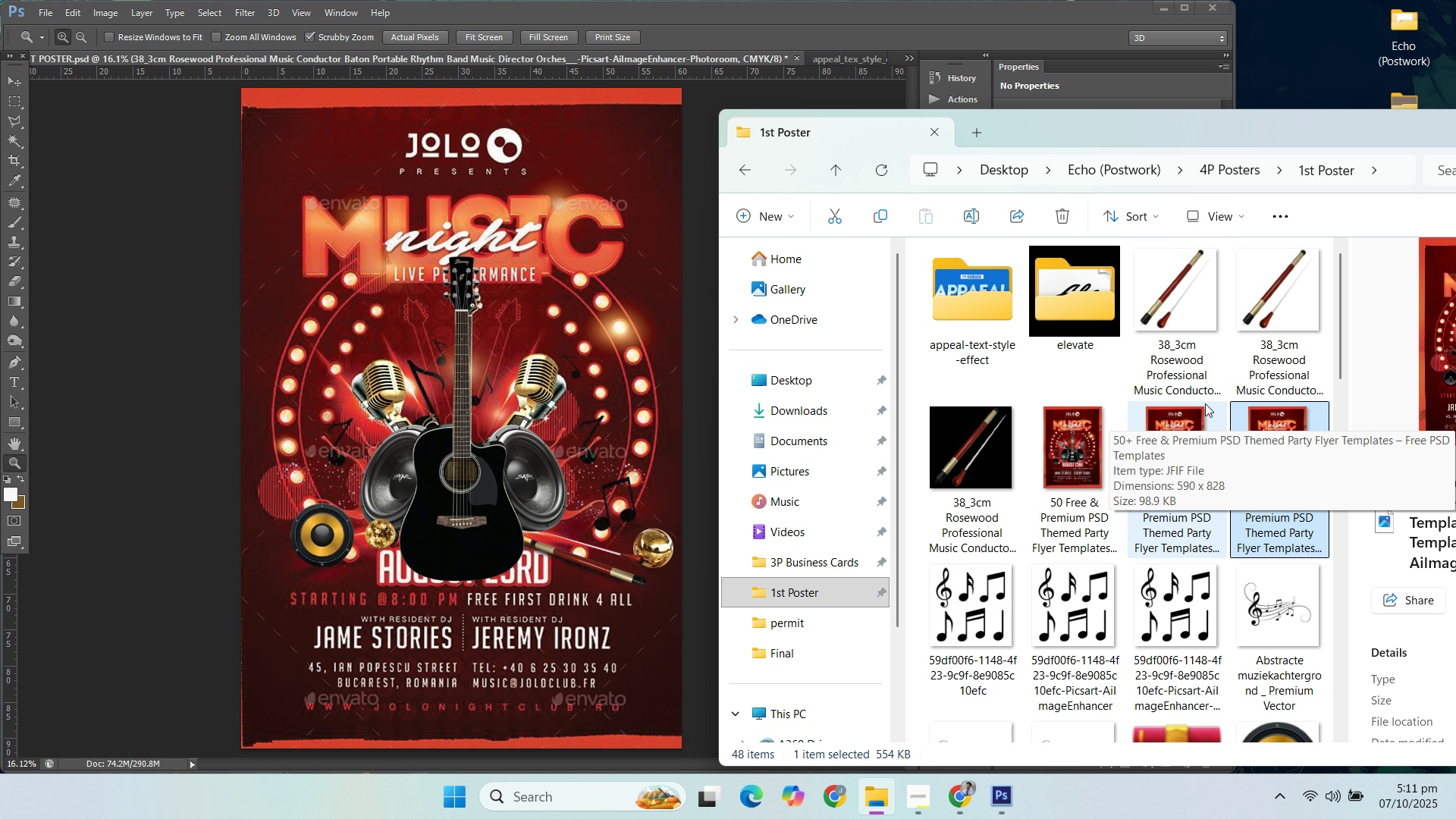 
wait(8.31)
 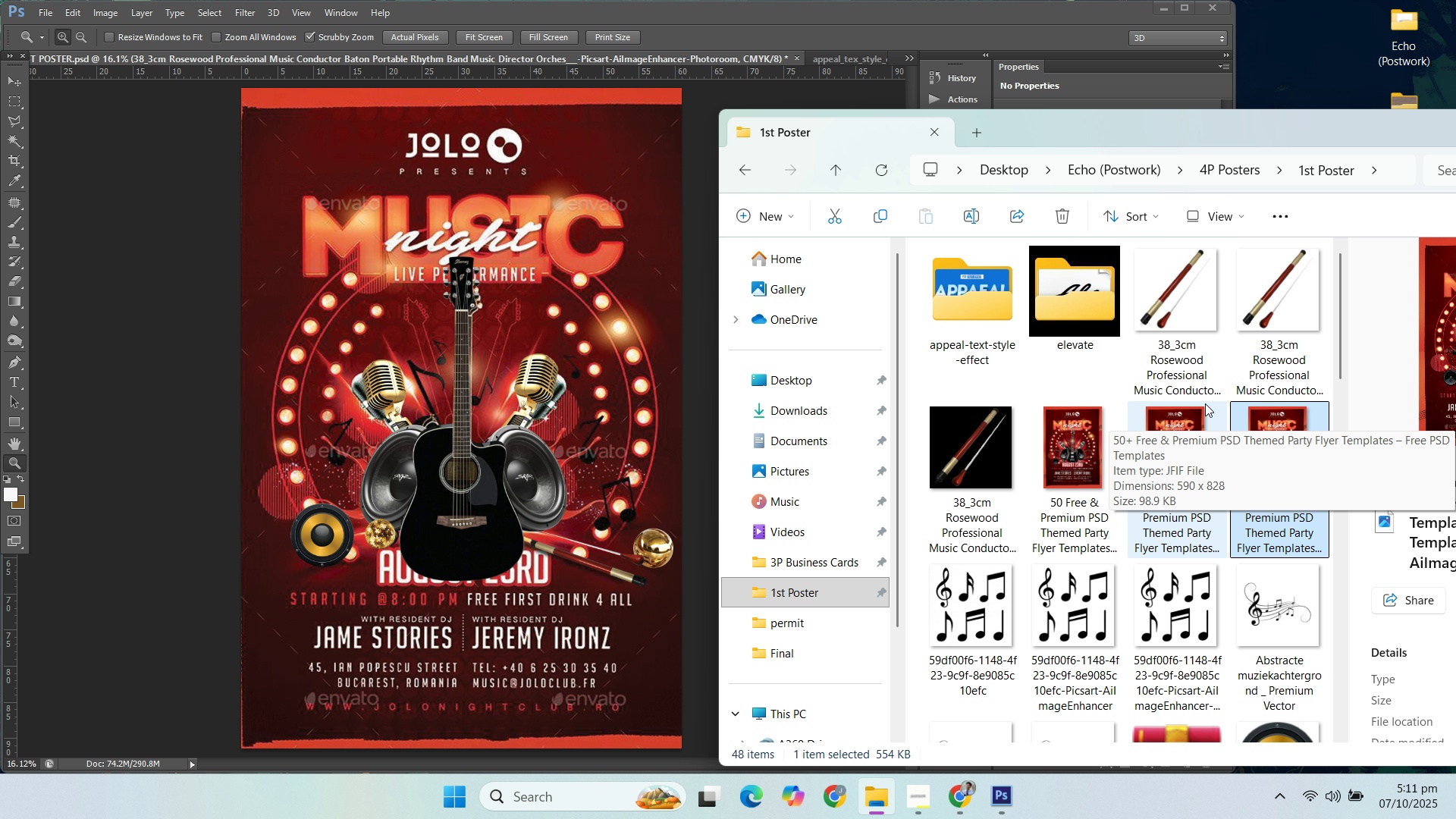 
left_click([704, 24])
 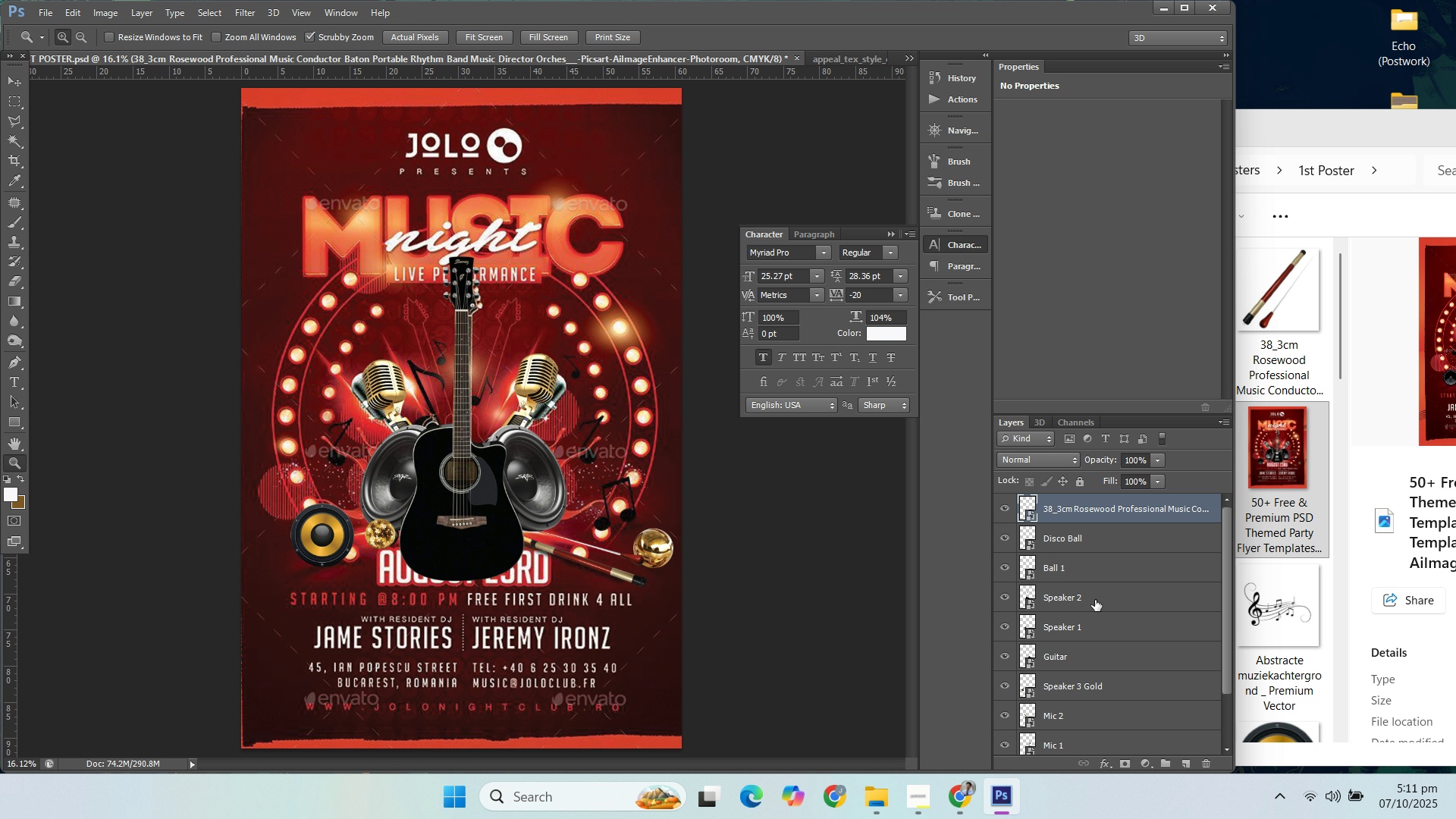 
scroll: coordinate [1109, 617], scroll_direction: down, amount: 4.0
 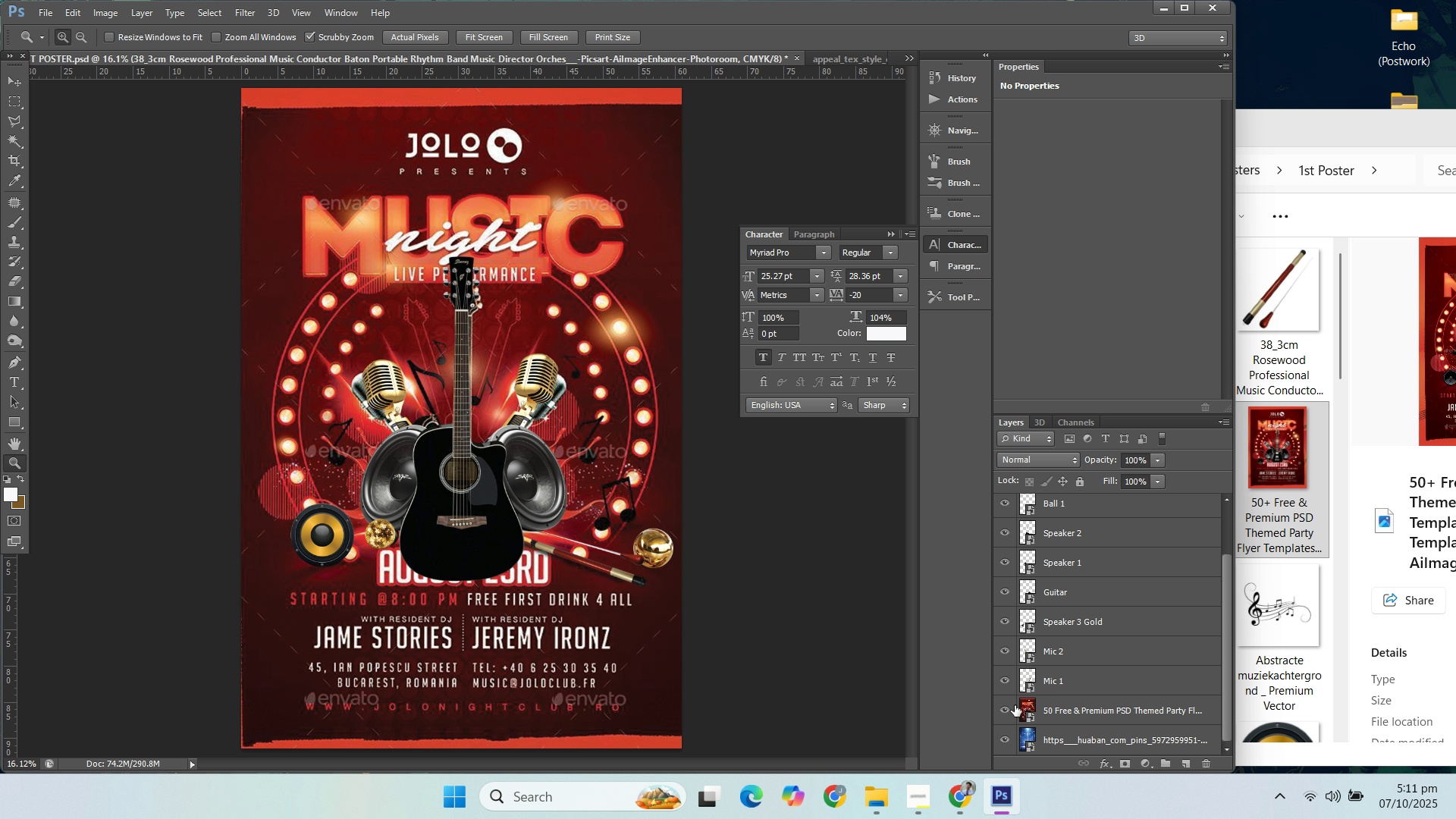 
left_click([1014, 707])
 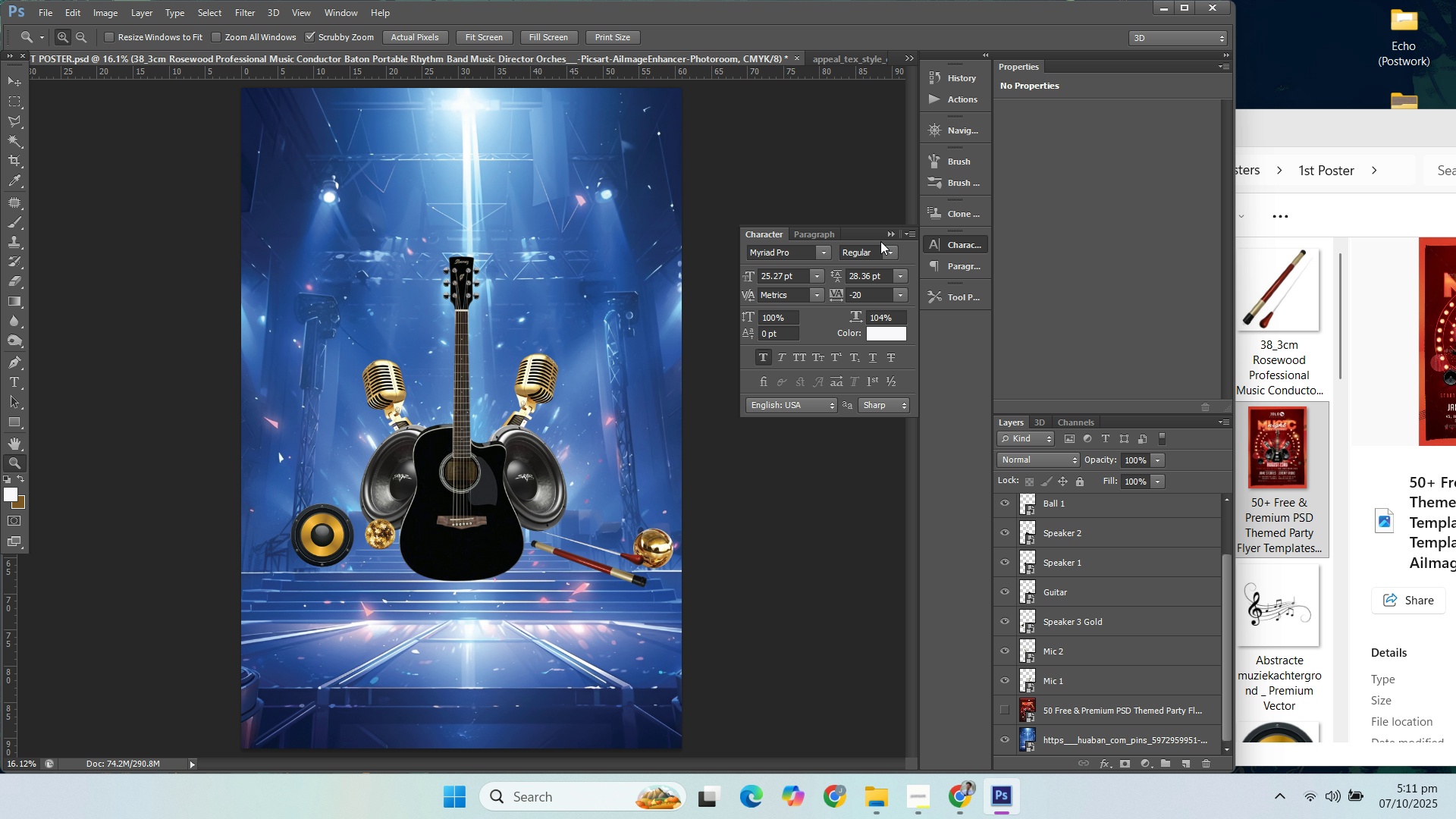 
left_click([890, 234])
 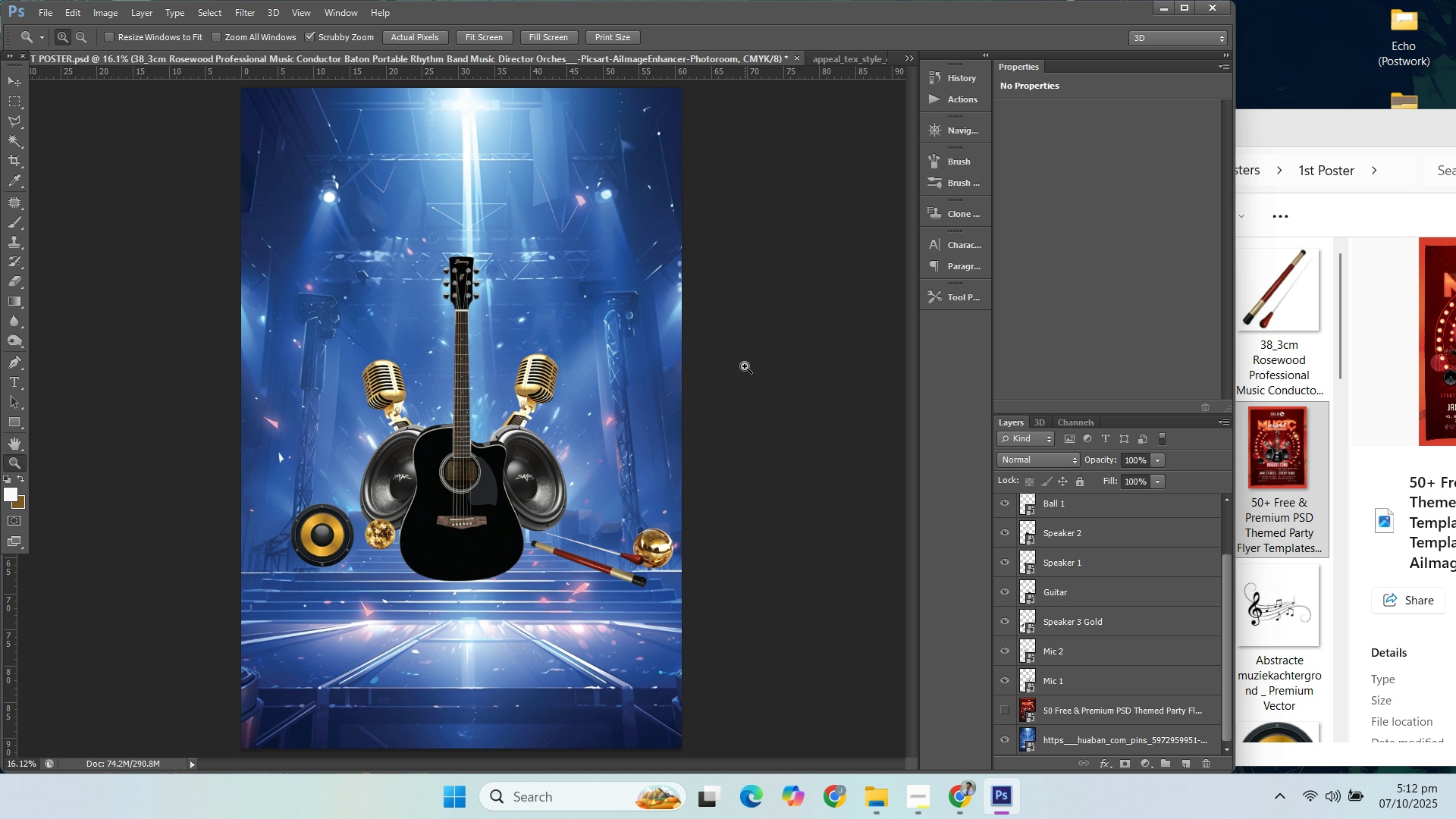 
hold_key(key=AltLeft, duration=1.52)
scroll: coordinate [584, 410], scroll_direction: down, amount: 5.0
 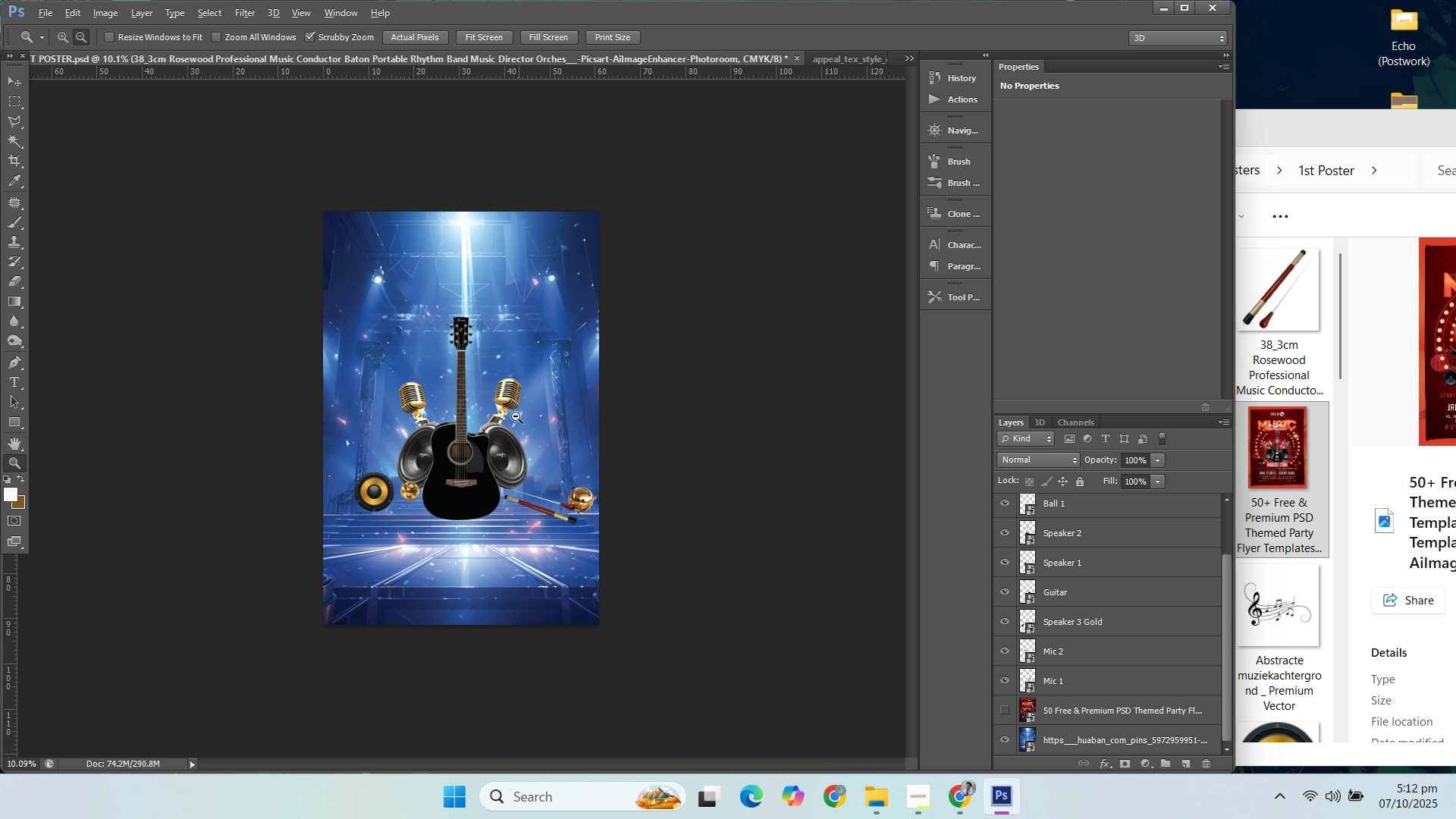 
scroll: coordinate [482, 436], scroll_direction: up, amount: 5.0
 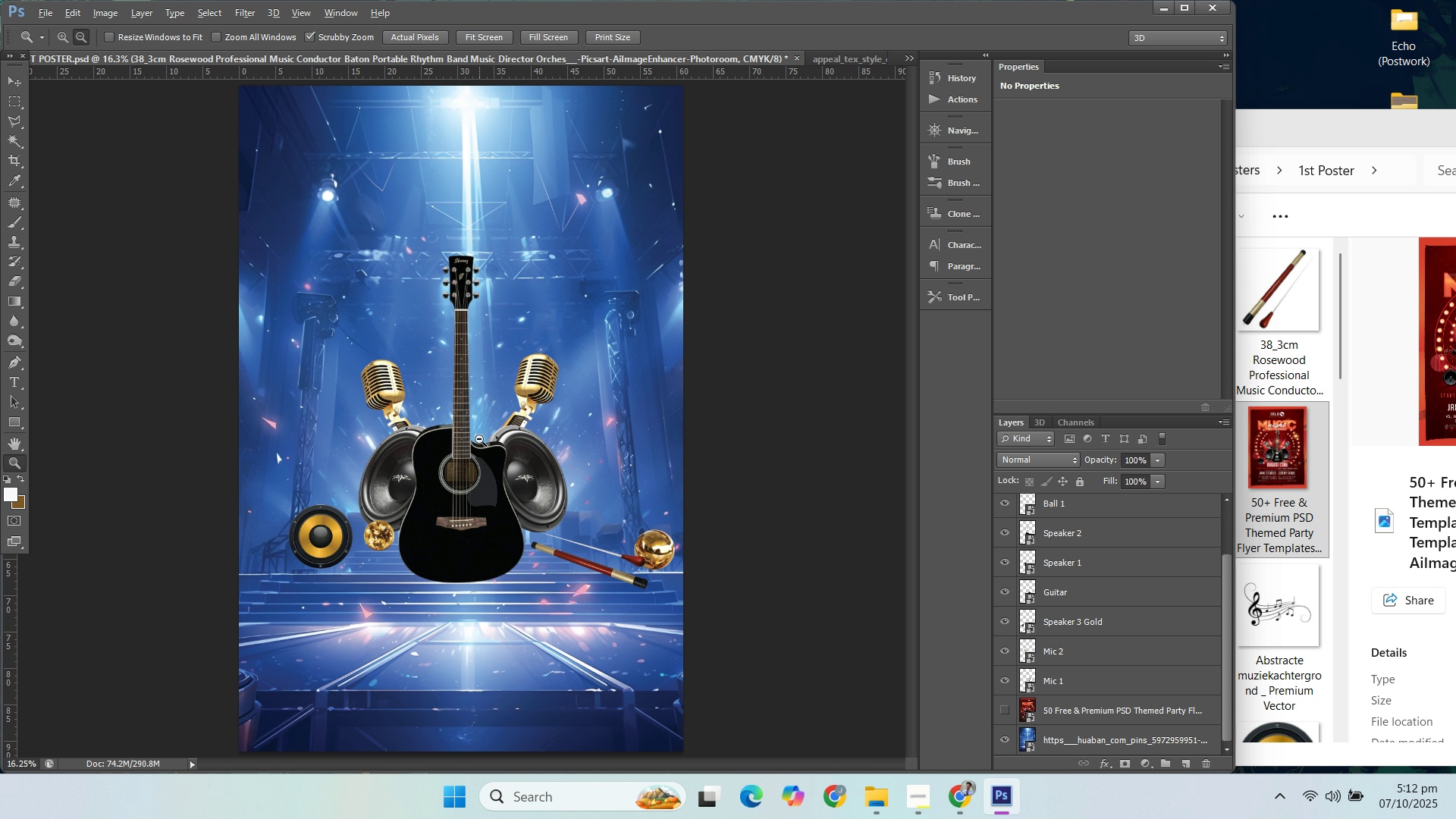 
hold_key(key=AltLeft, duration=0.94)
 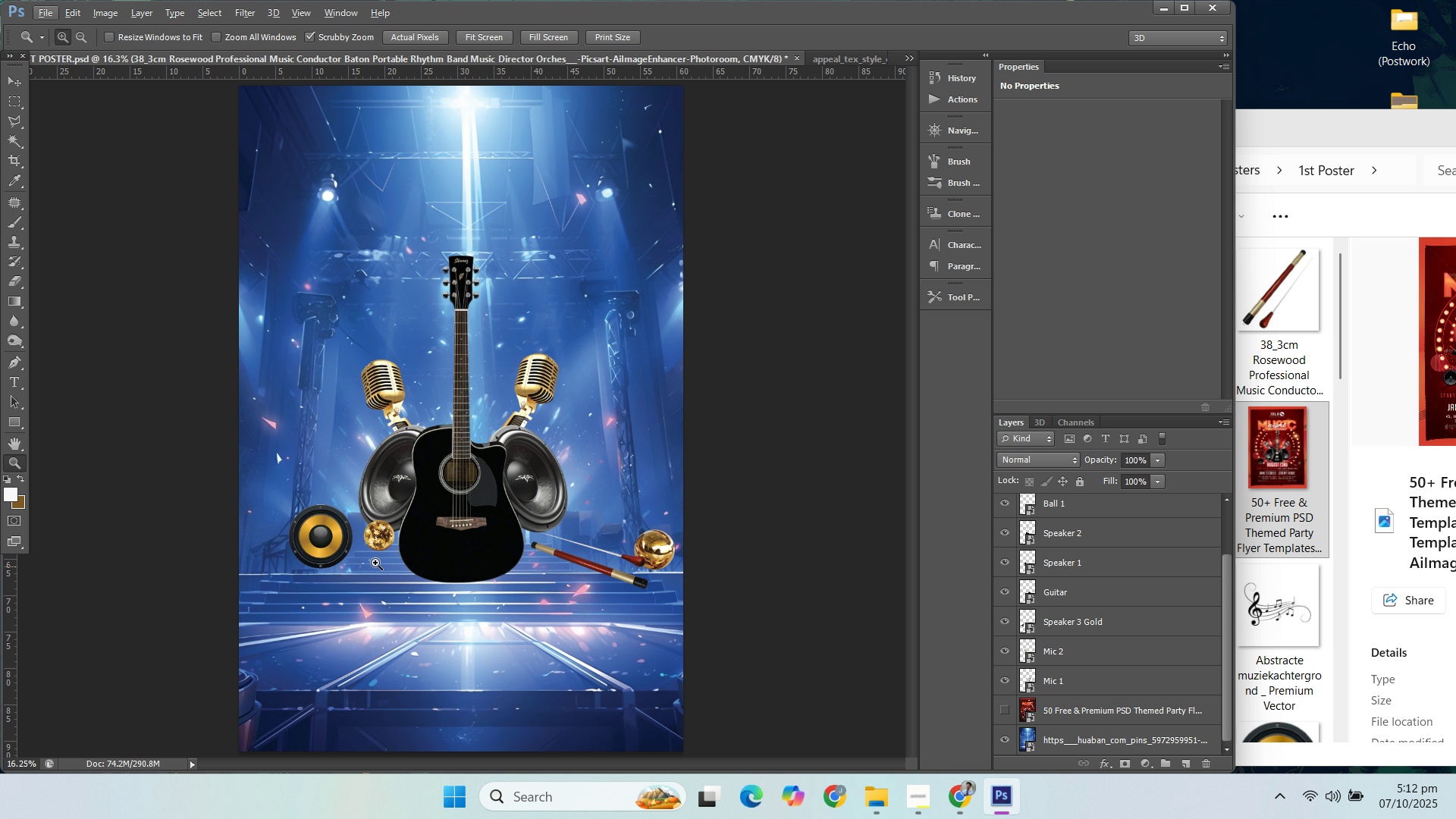 
scroll: coordinate [439, 561], scroll_direction: down, amount: 4.0
 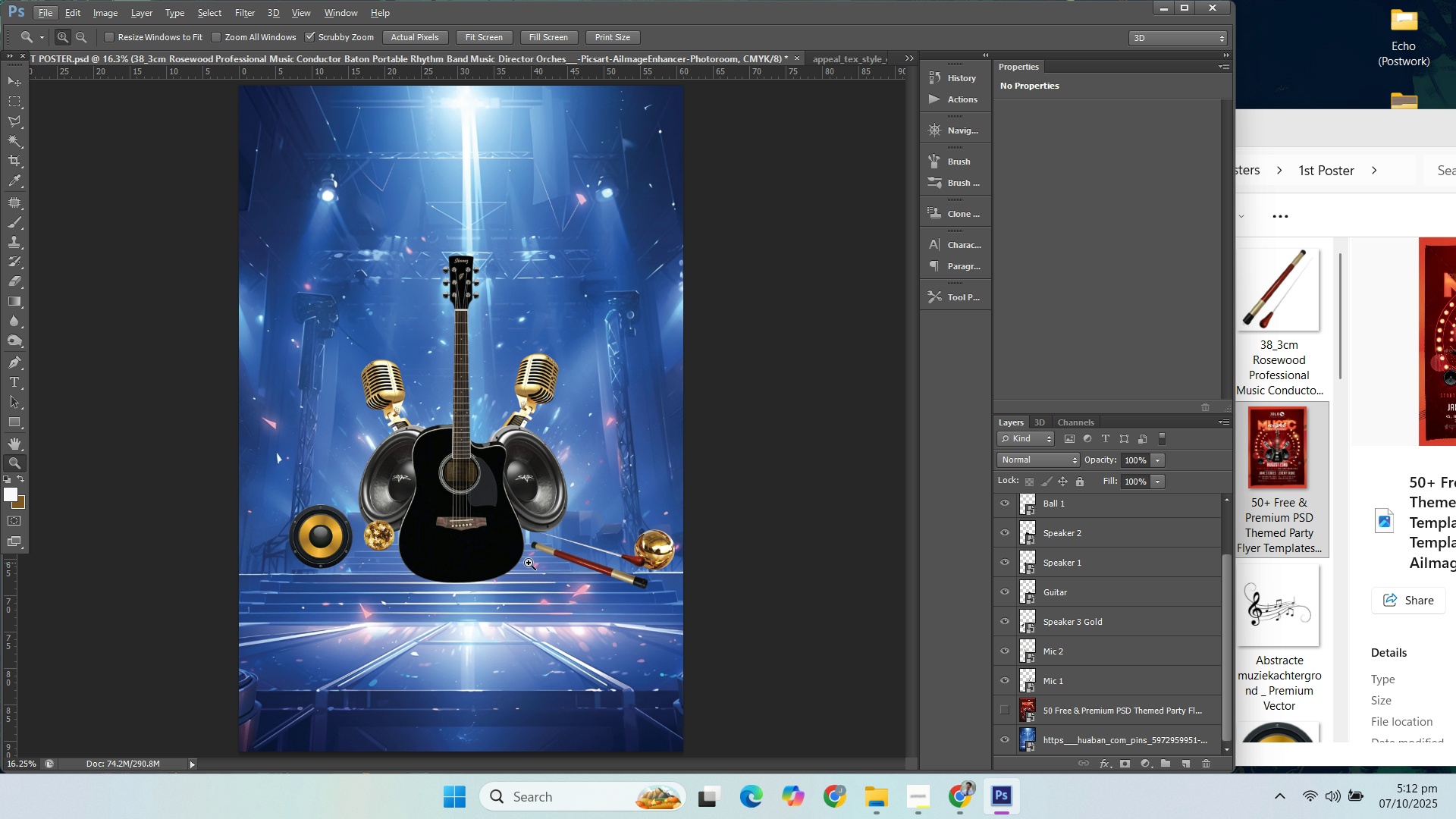 
hold_key(key=AltLeft, duration=1.52)
scroll: coordinate [529, 562], scroll_direction: none, amount: 0.0
 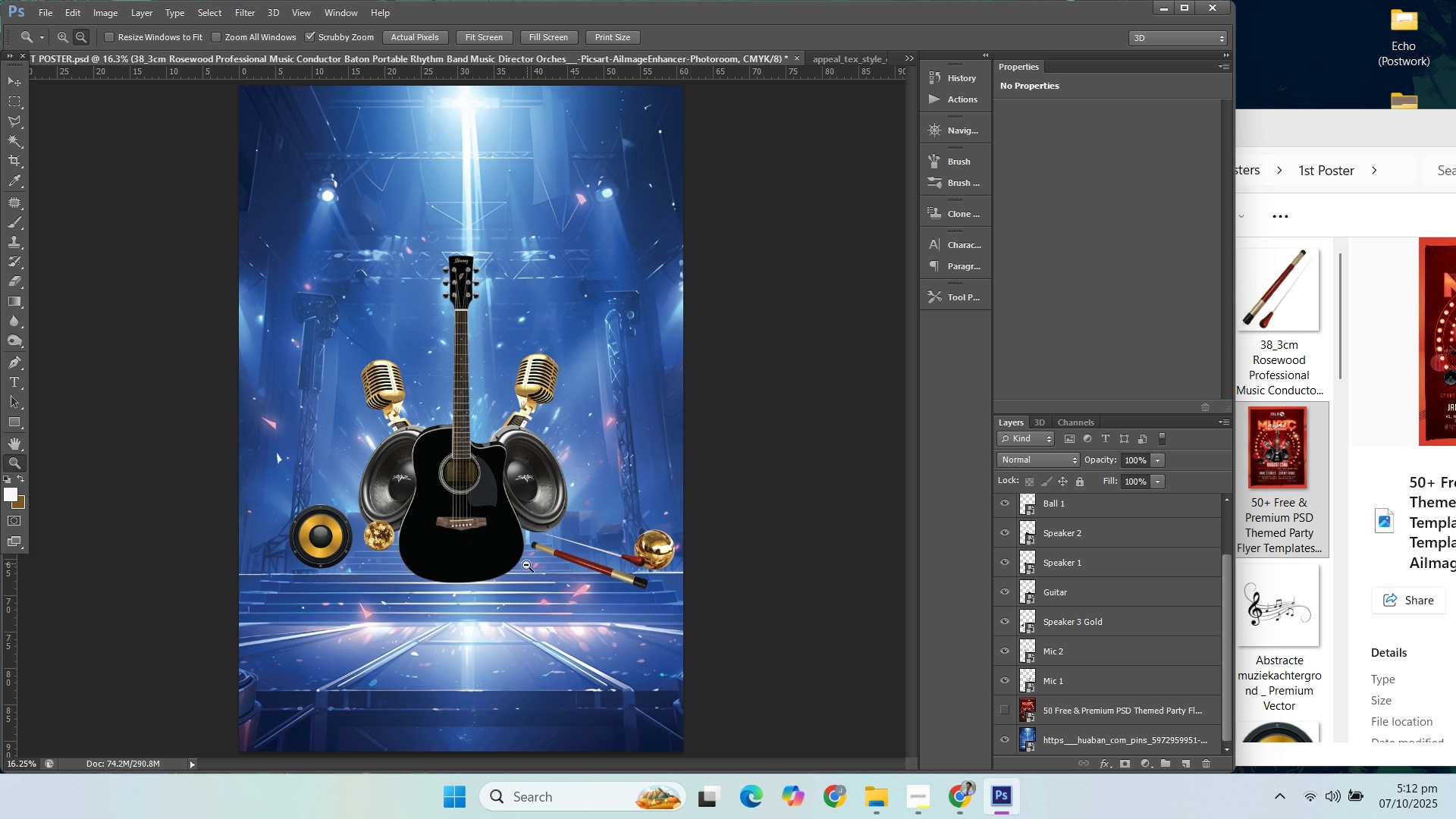 
hold_key(key=AltLeft, duration=1.08)
scroll: coordinate [533, 564], scroll_direction: down, amount: 1.0
 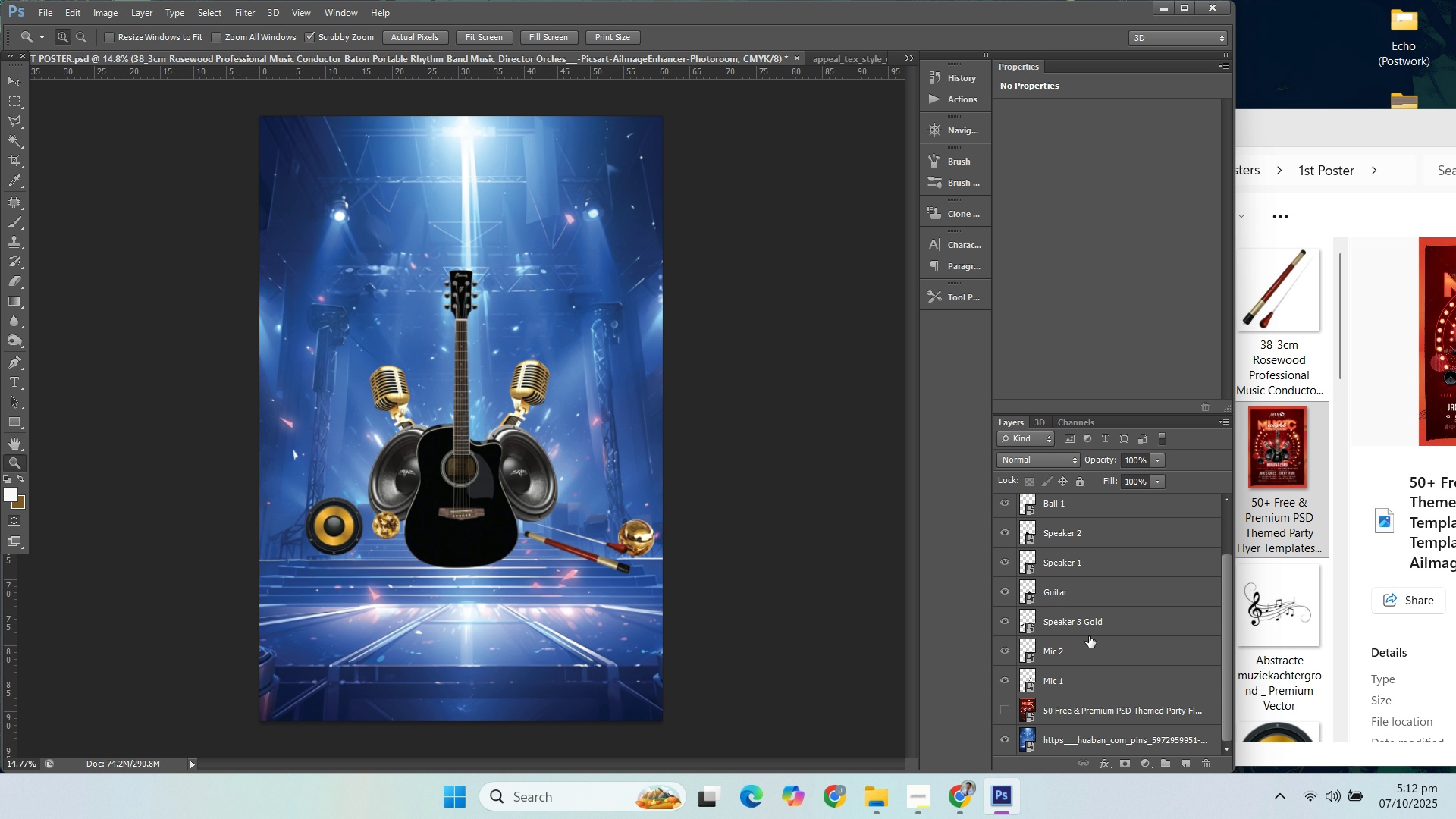 
left_click([1090, 686])
 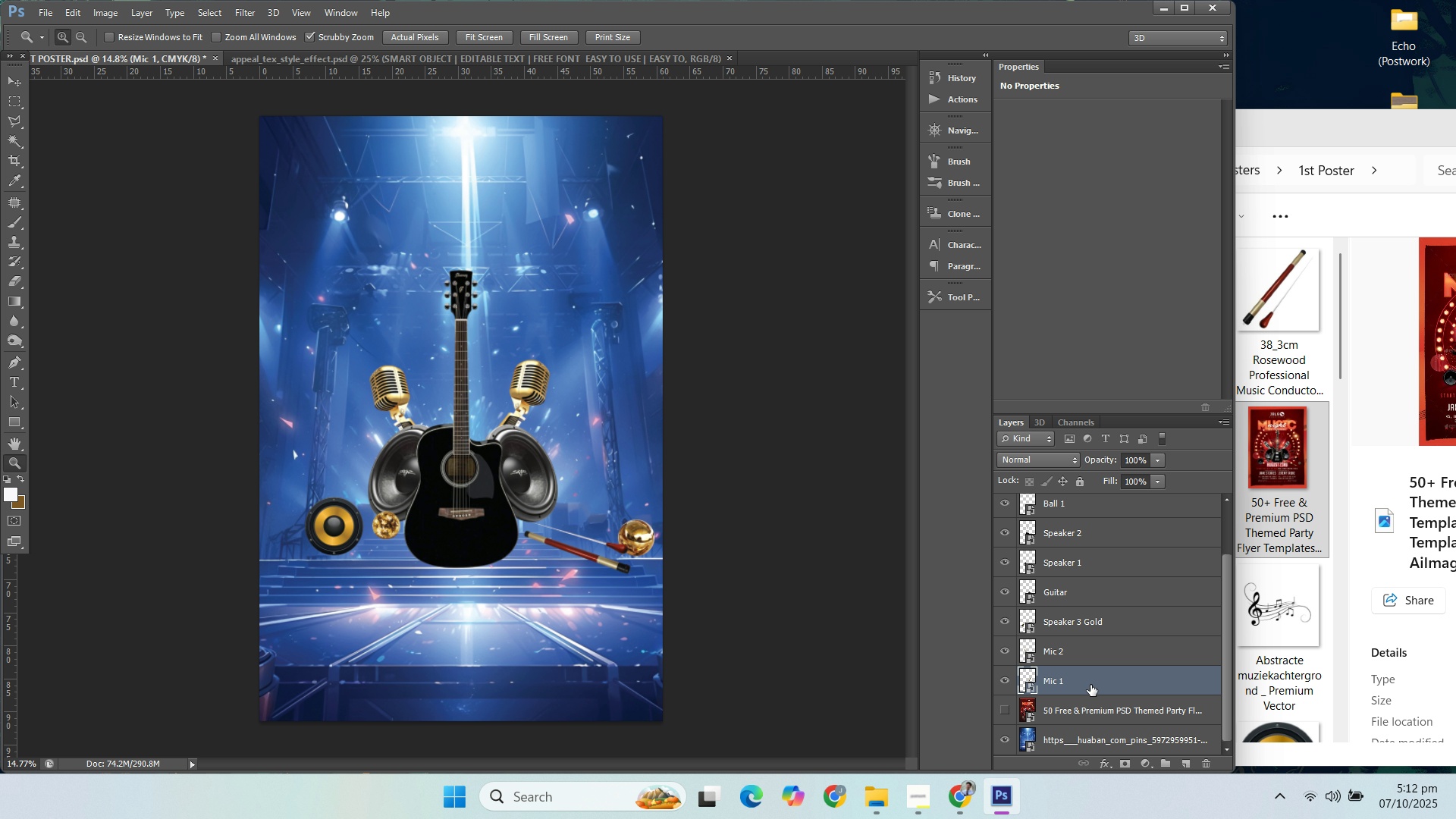 
scroll: coordinate [1127, 598], scroll_direction: up, amount: 5.0
 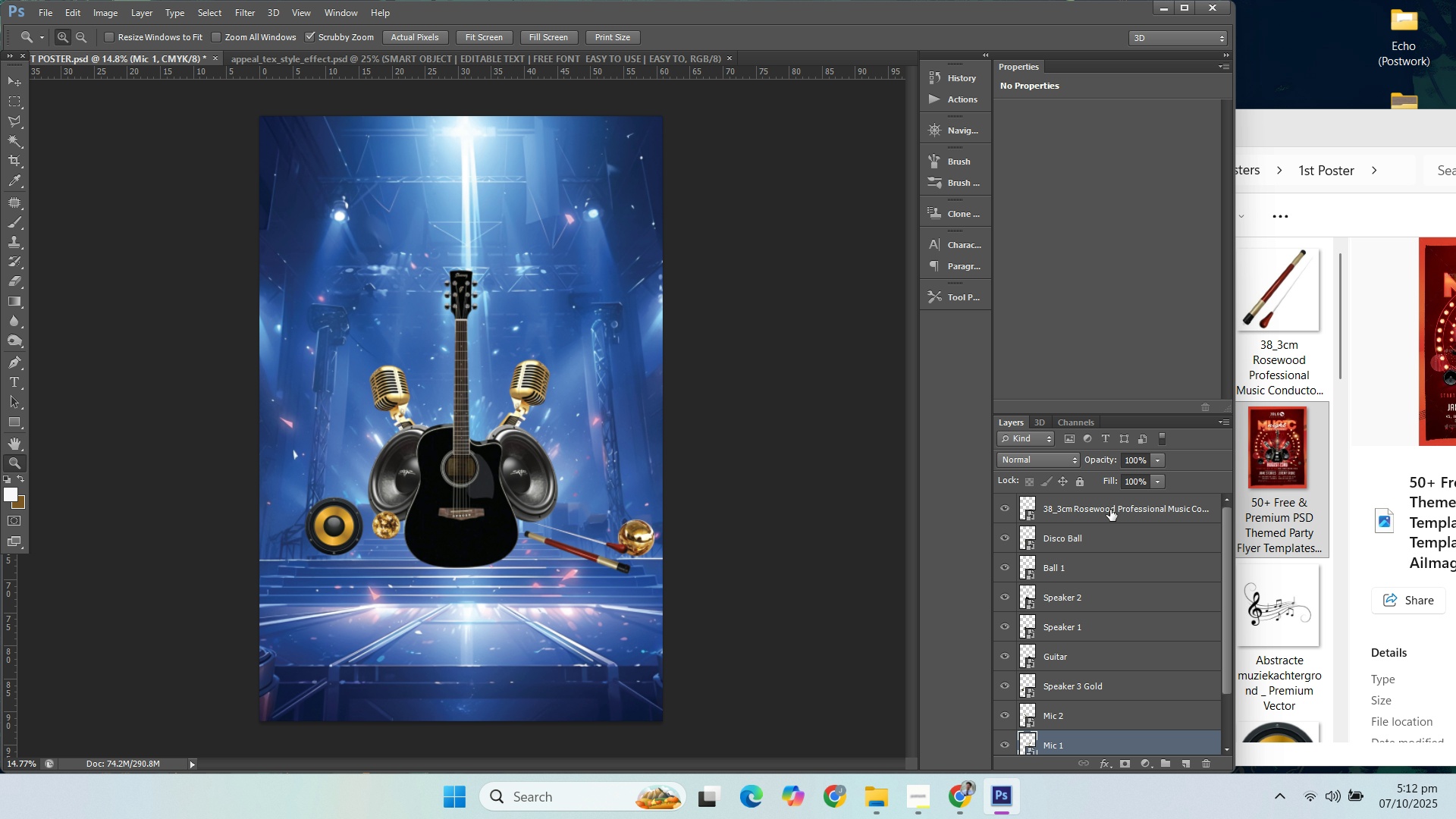 
hold_key(key=ShiftLeft, duration=0.5)
left_click([1110, 510])
 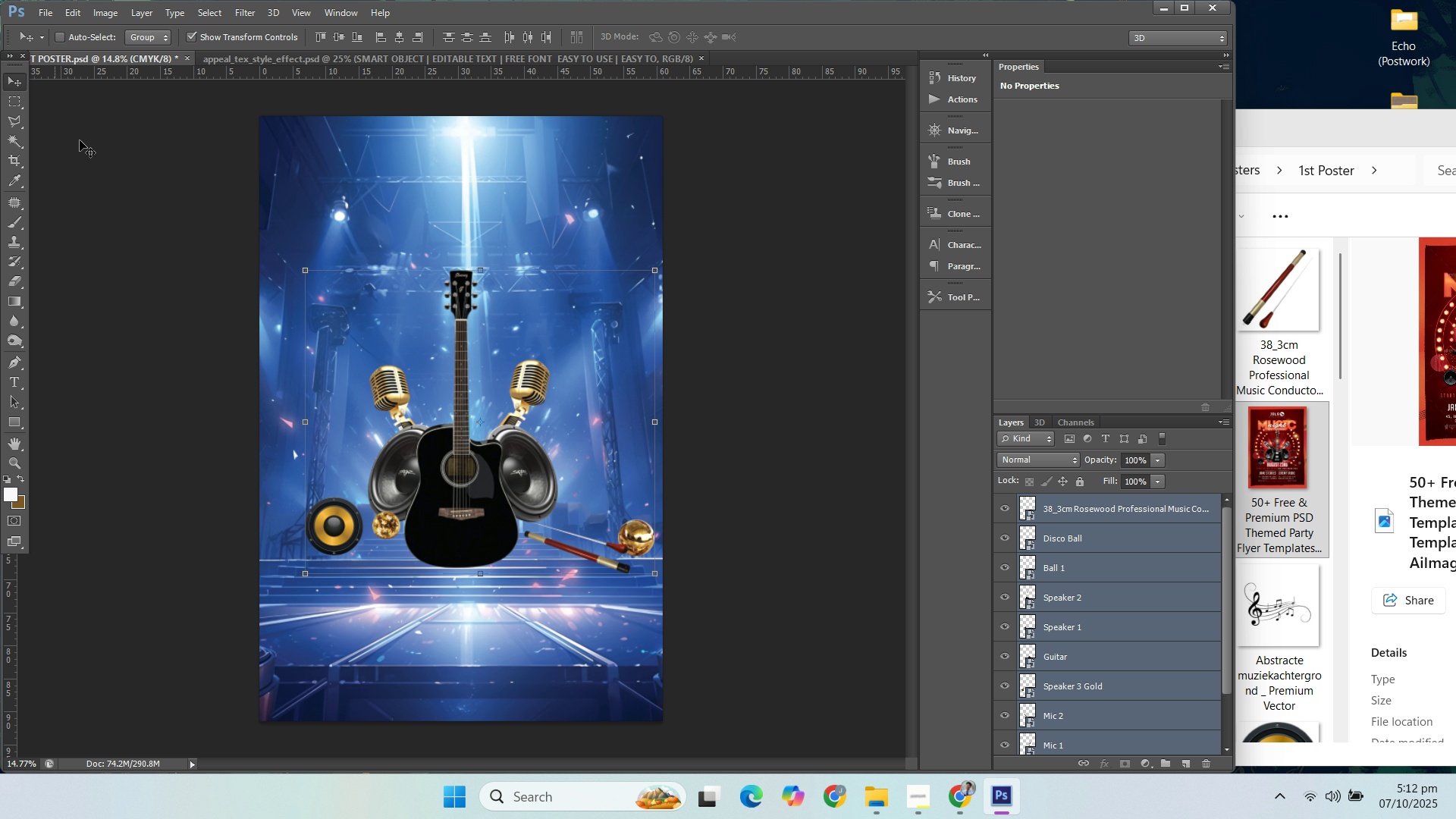 
key(ArrowDown)
 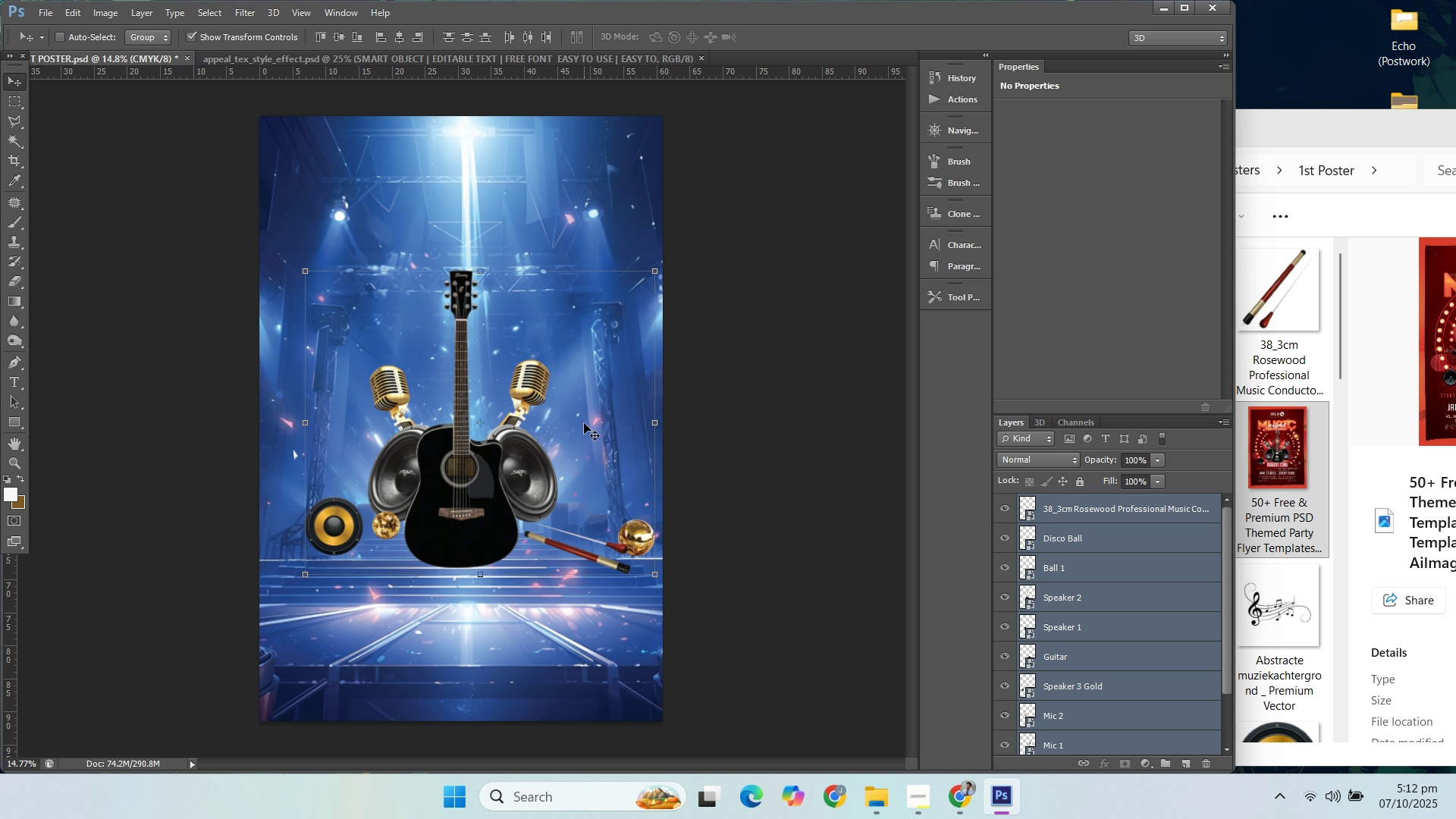 
key(ArrowDown)
 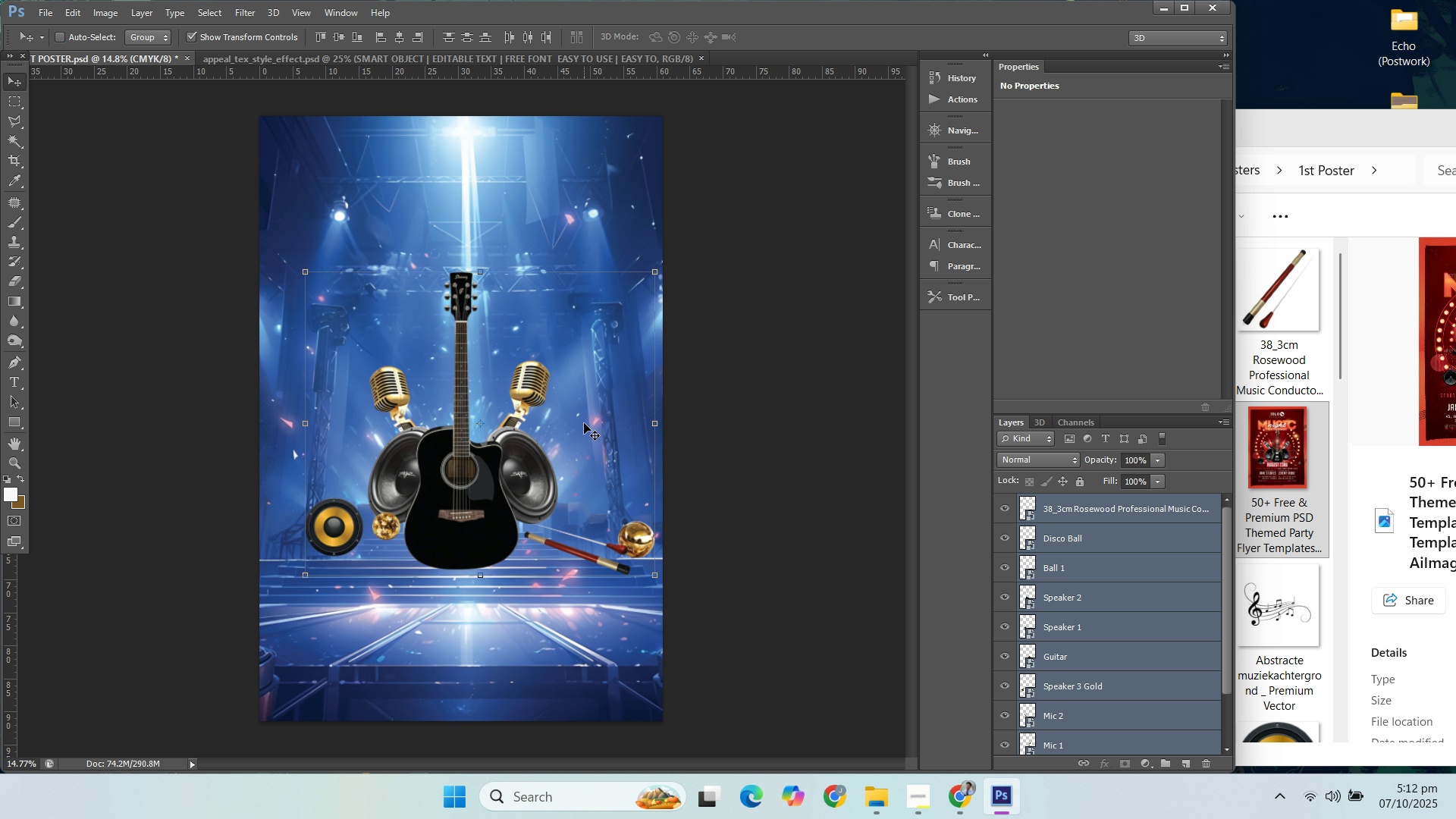 
key(ArrowDown)
 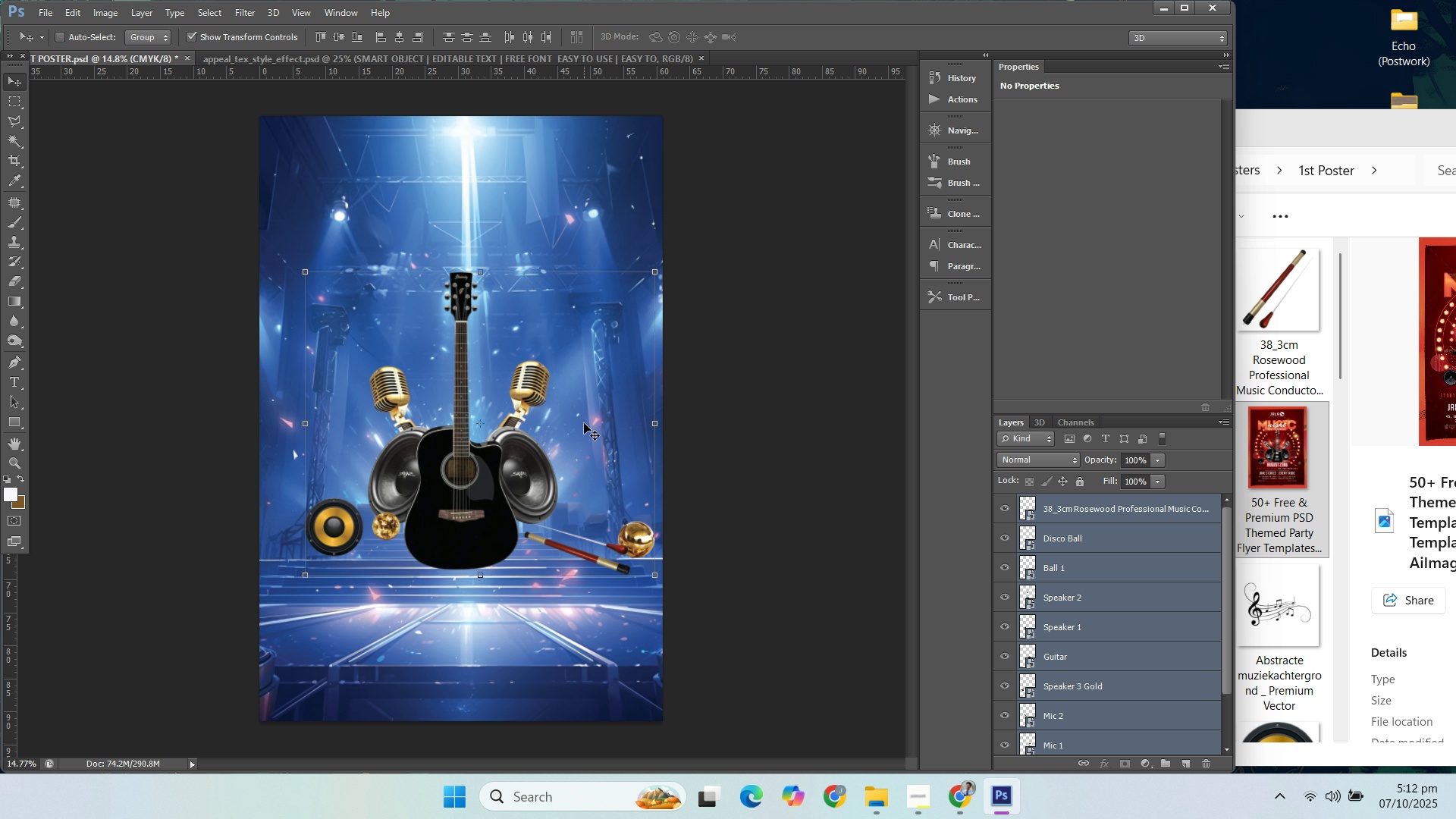 
hold_key(key=ArrowDown, duration=1.2)
 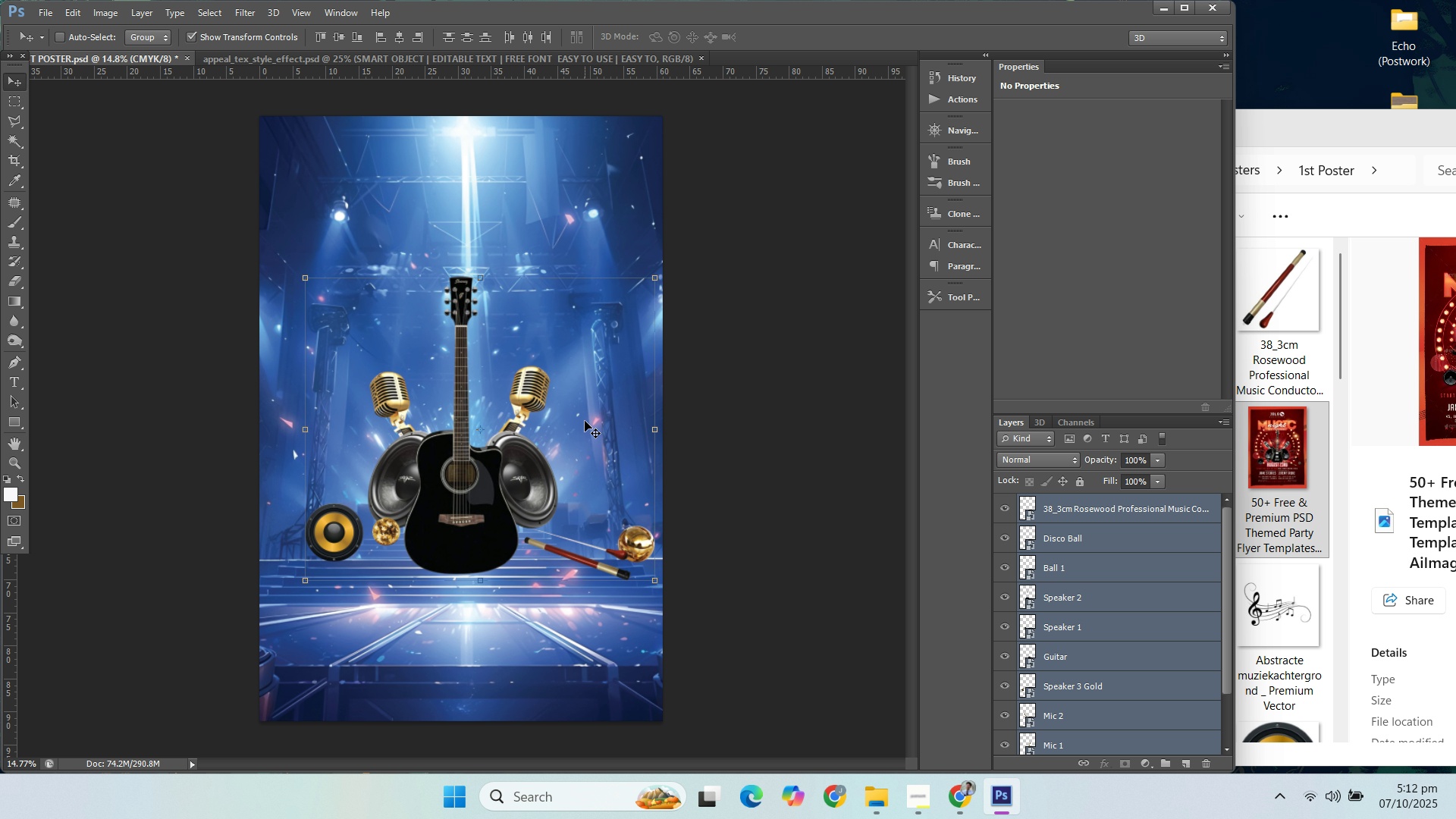 
key(ArrowDown)
 